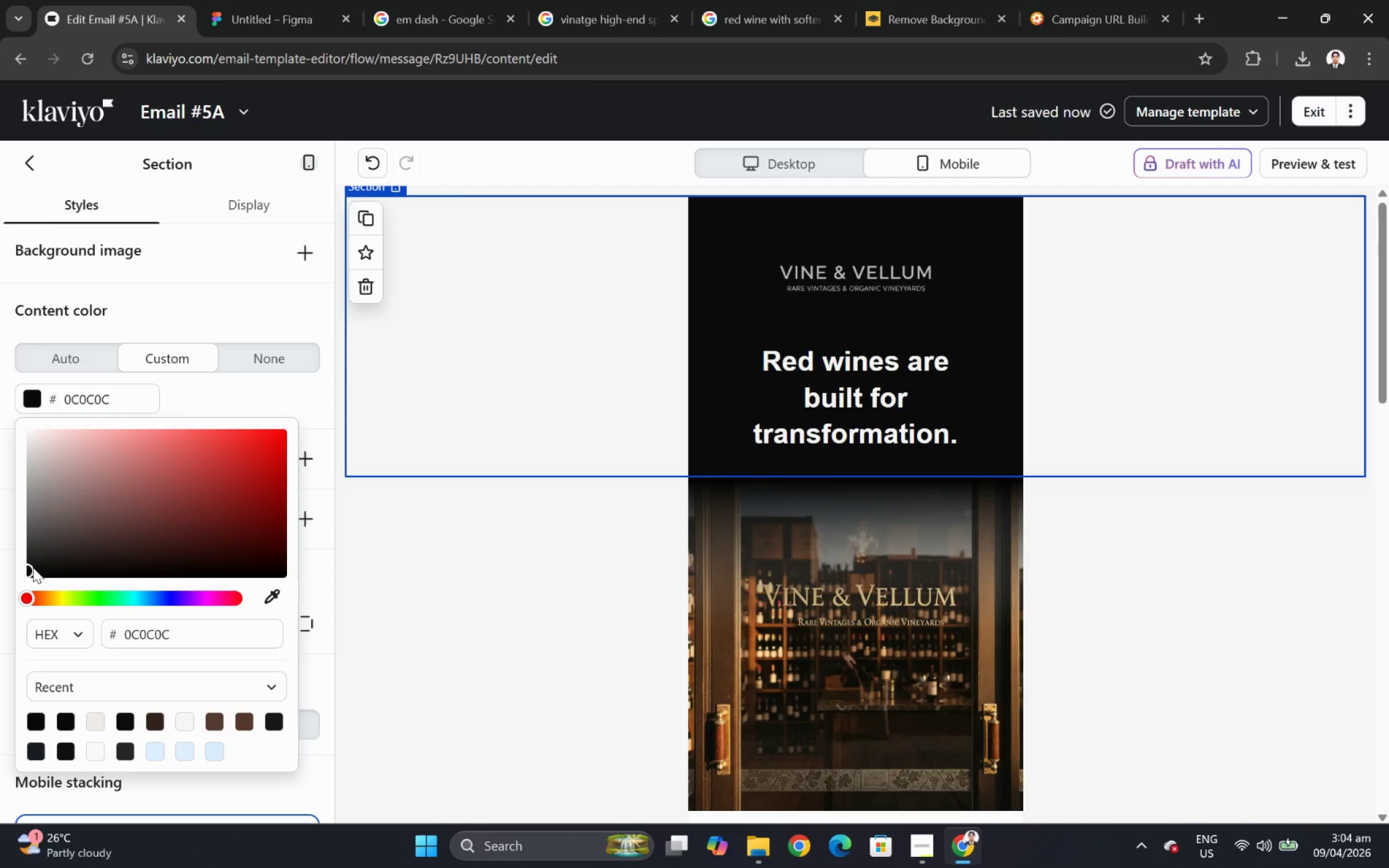 
left_click_drag(start_coordinate=[26, 569], to_coordinate=[49, 584])
 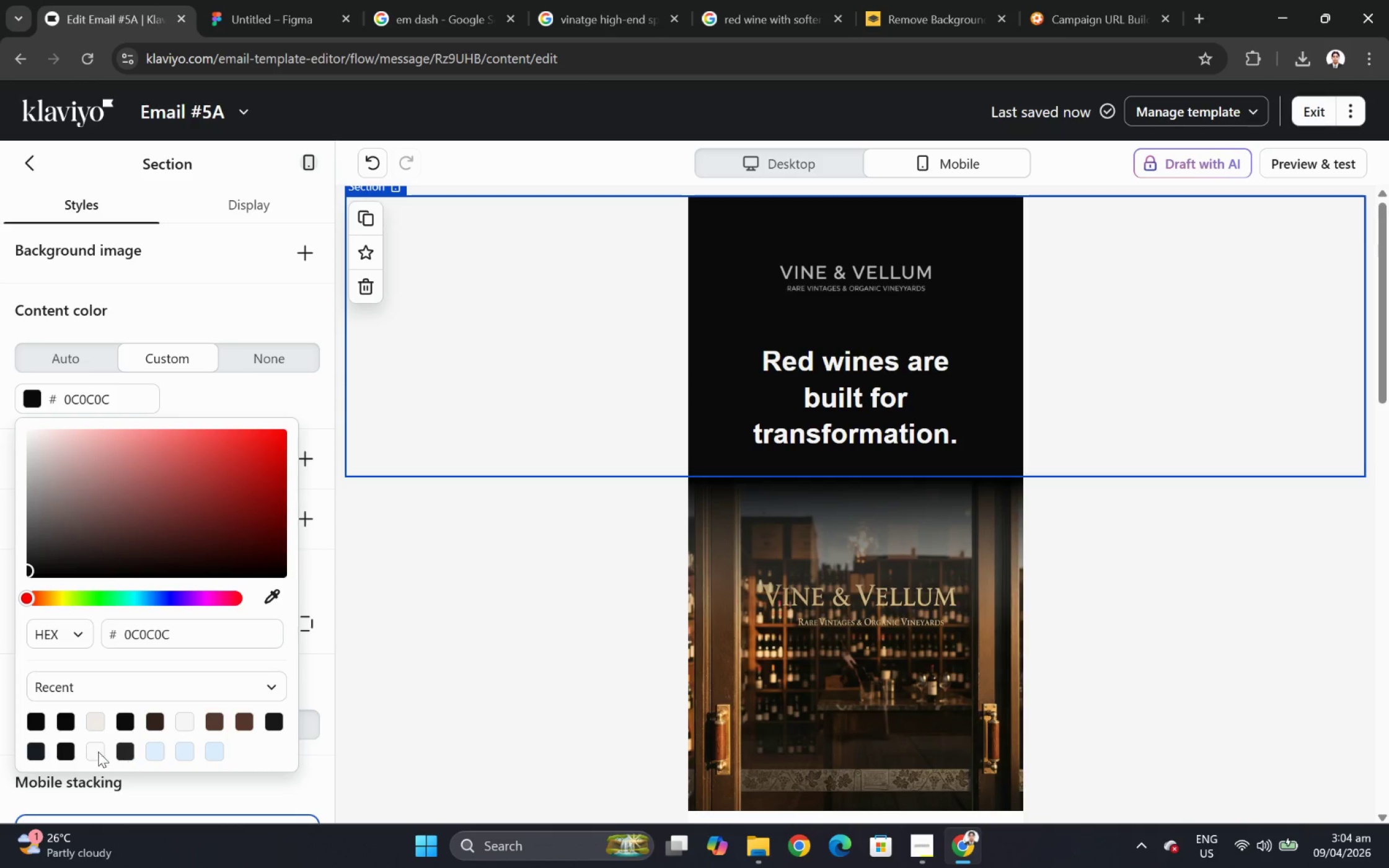 
left_click([37, 752])
 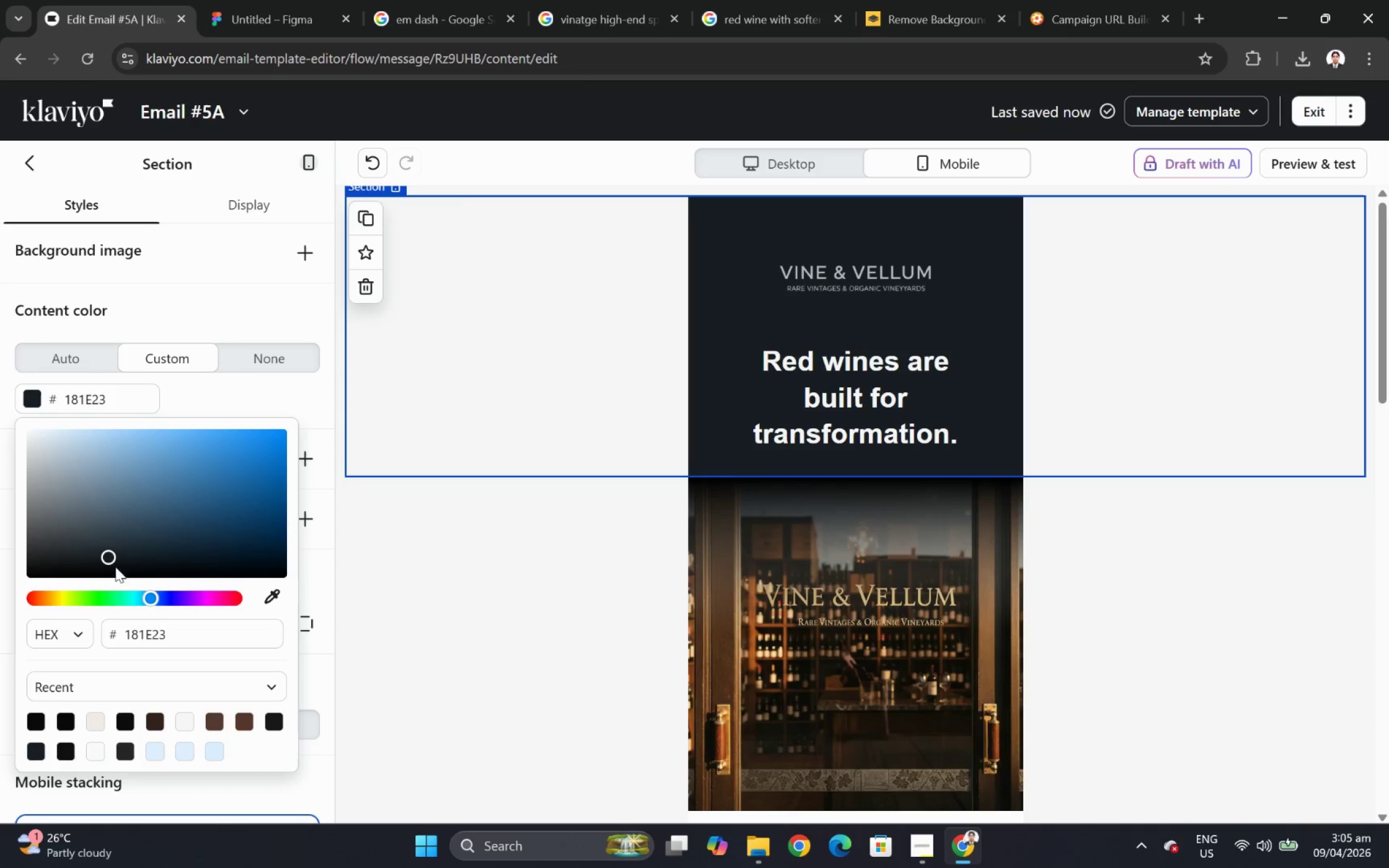 
double_click([152, 633])
 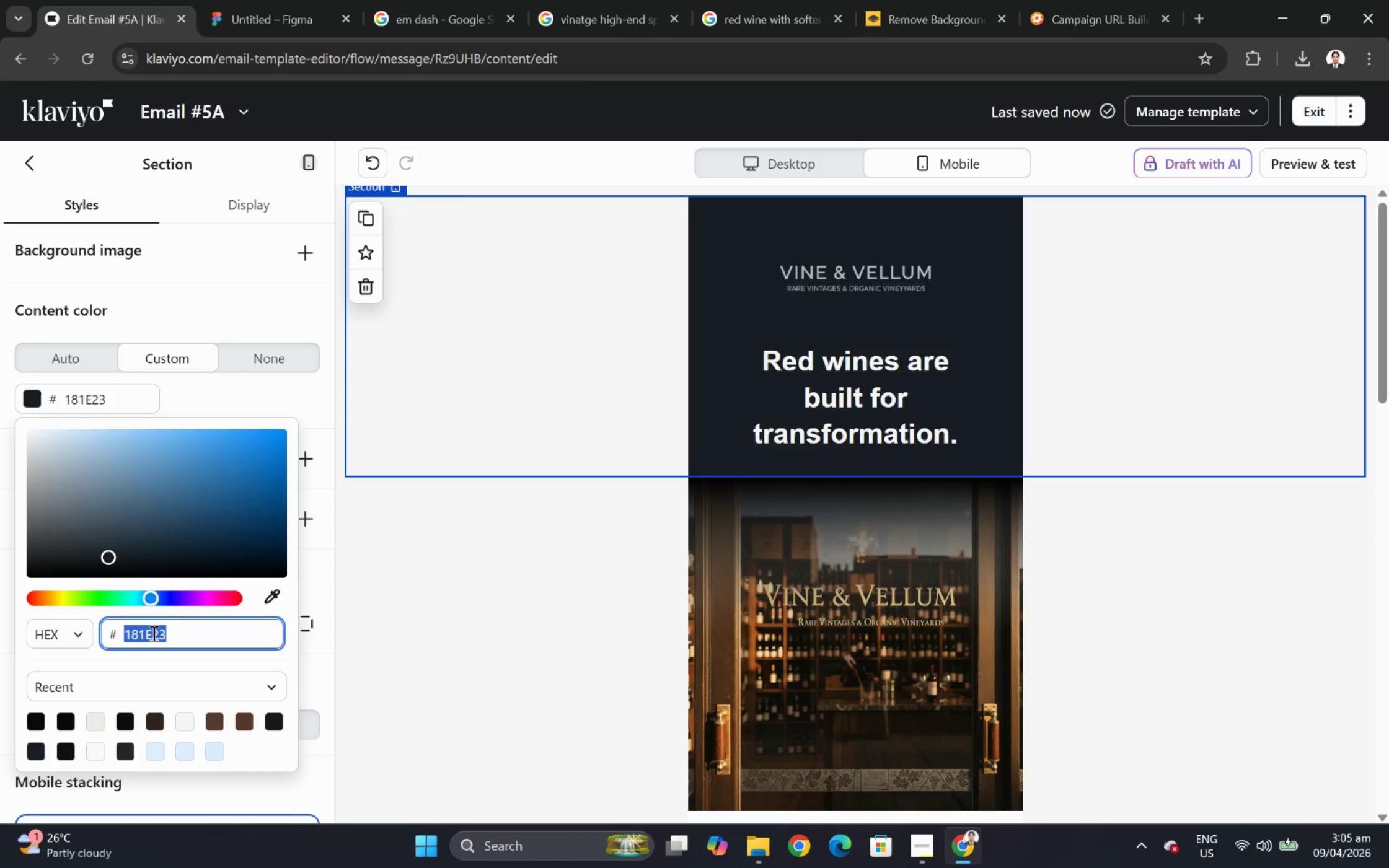 
type(0000000)
 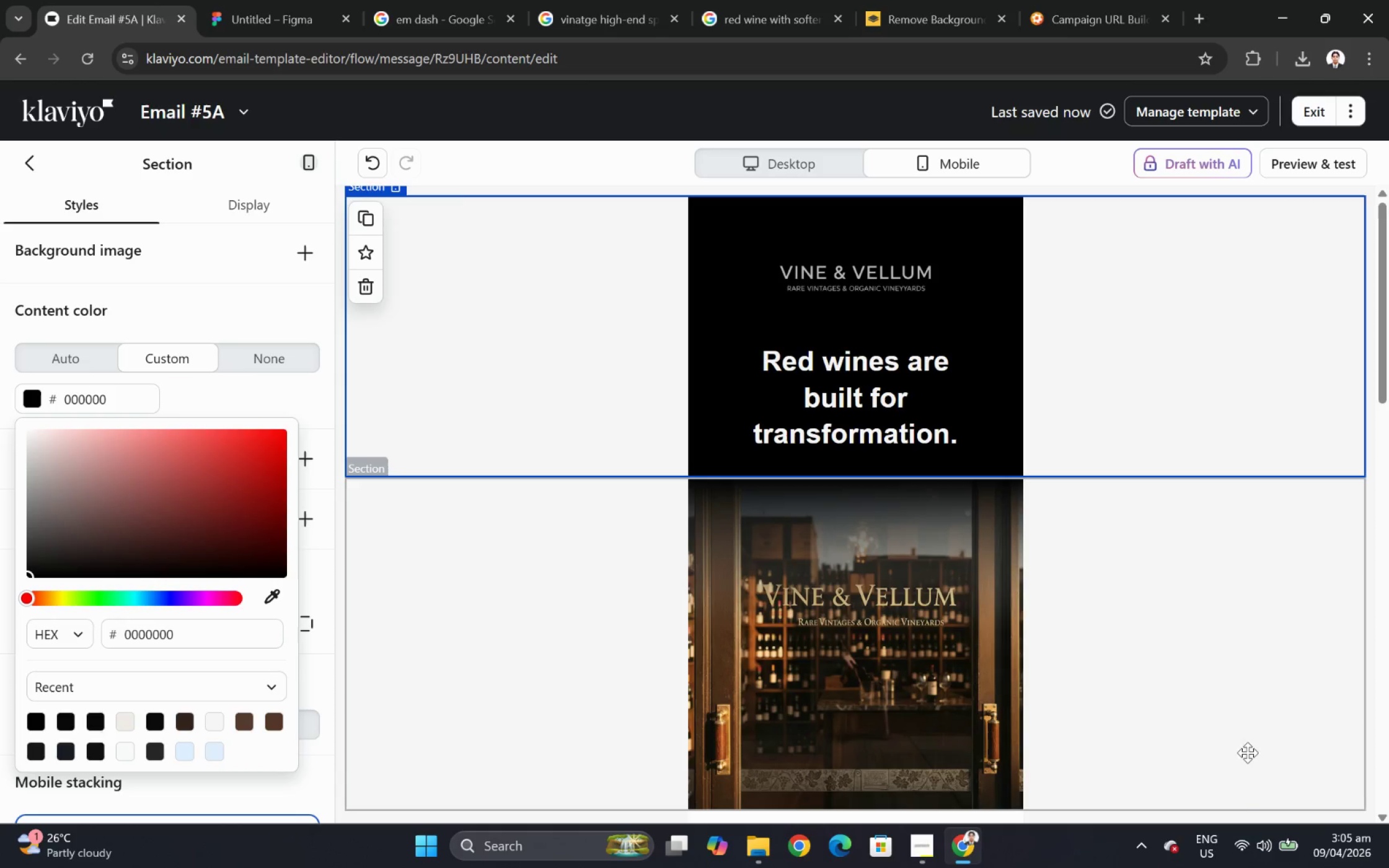 
left_click([1009, 690])
 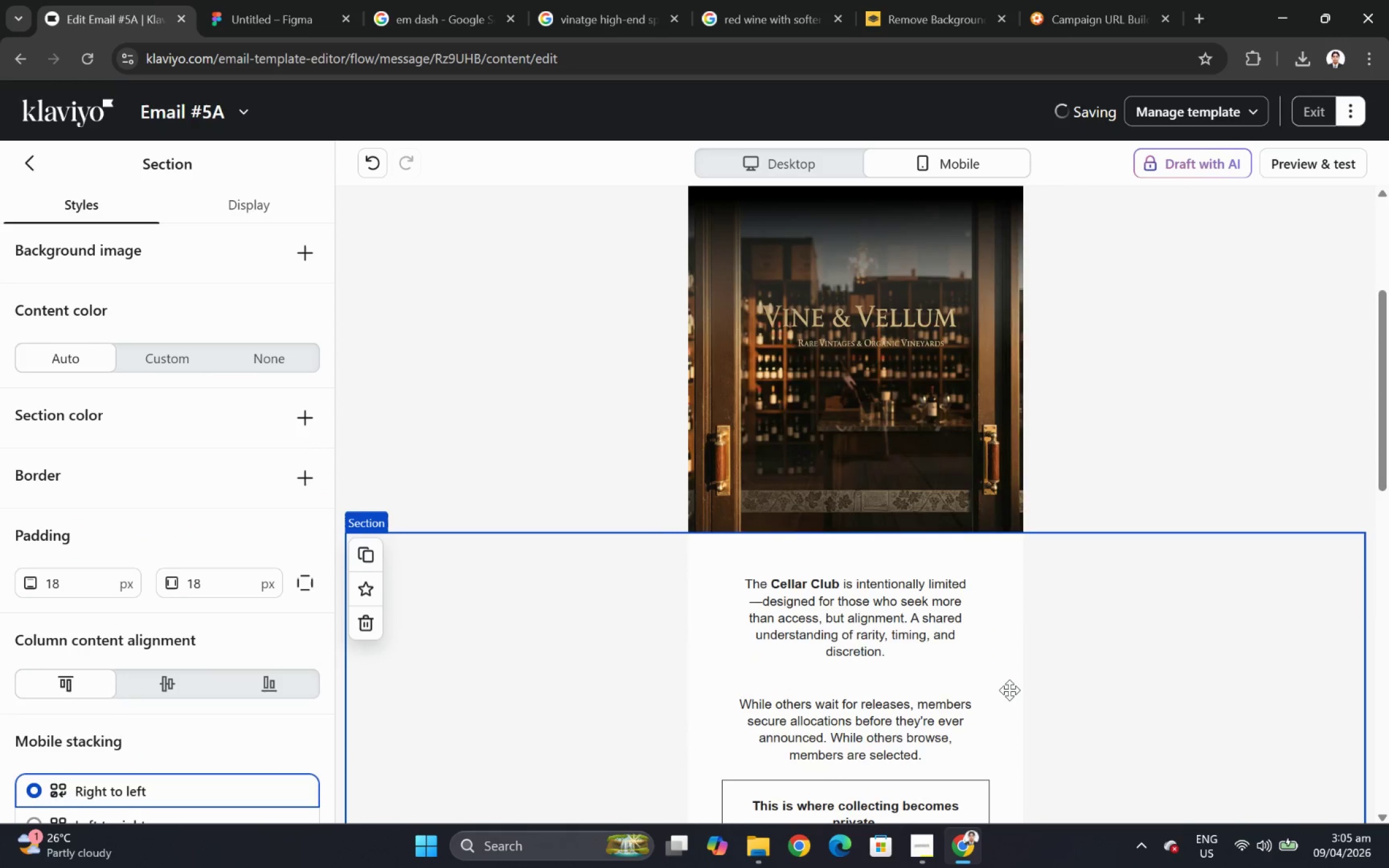 
scroll: coordinate [1147, 770], scroll_direction: down, amount: 3.0
 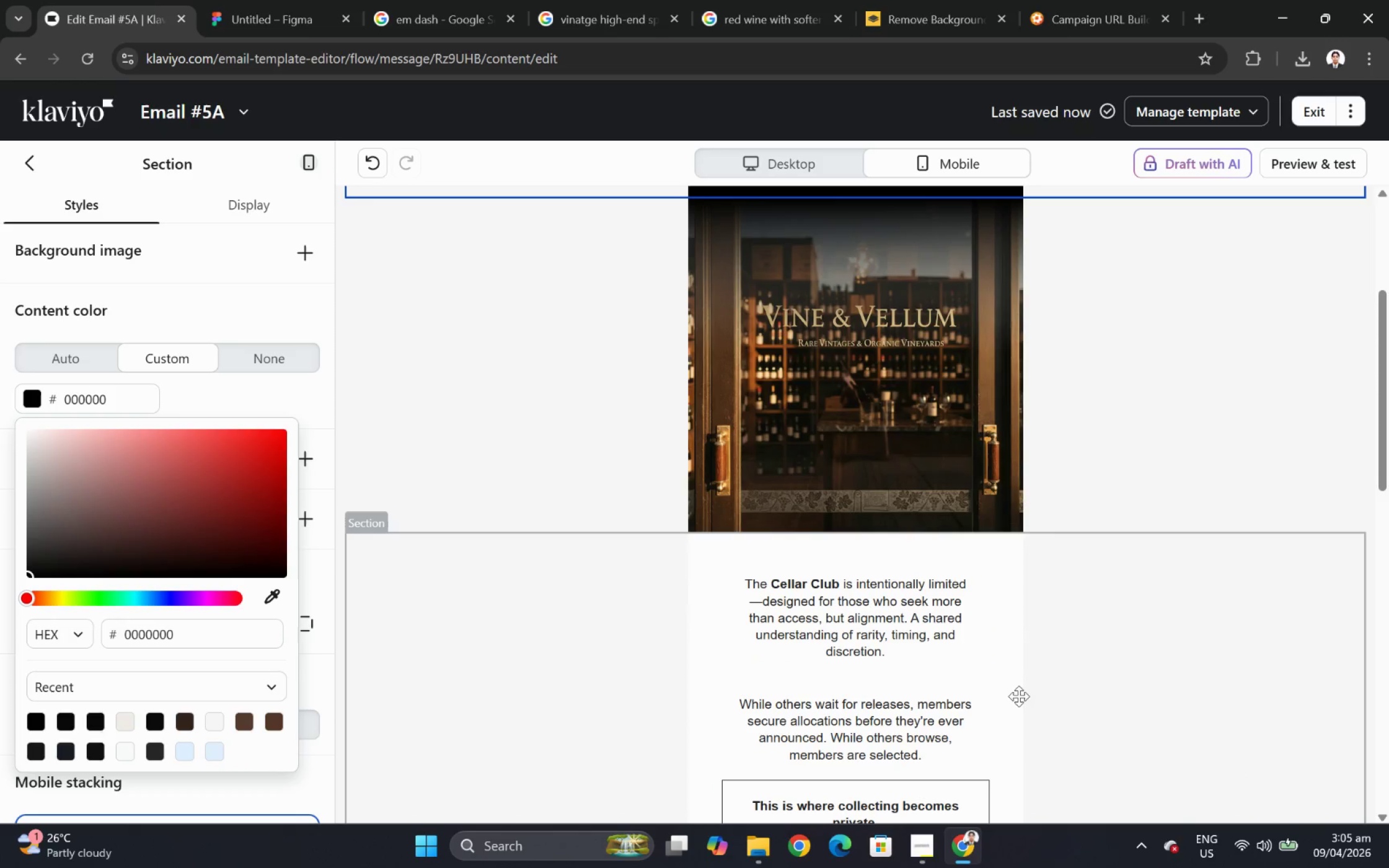 
scroll: coordinate [1009, 690], scroll_direction: up, amount: 2.0
 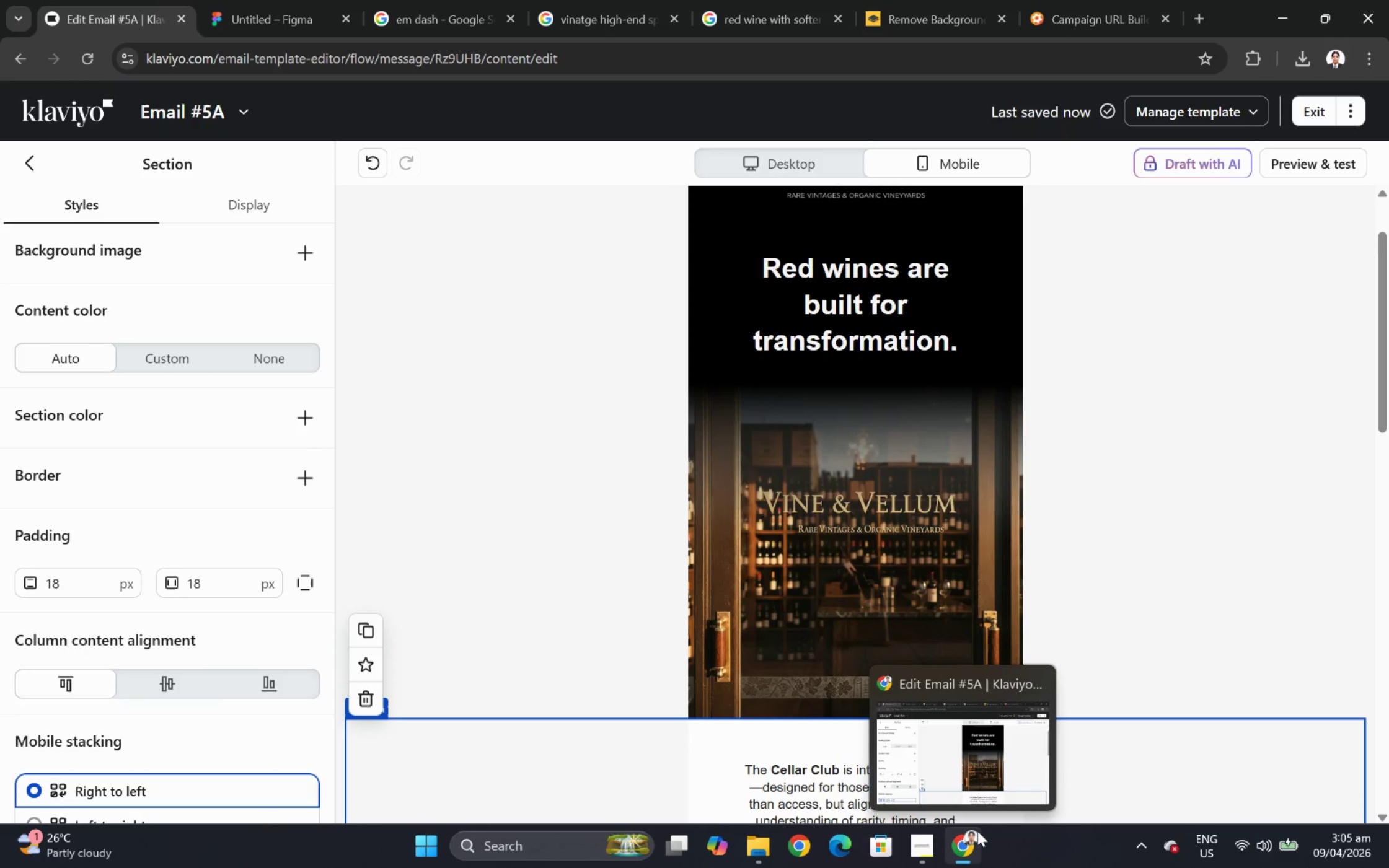 
hold_key(key=ControlLeft, duration=1.22)
 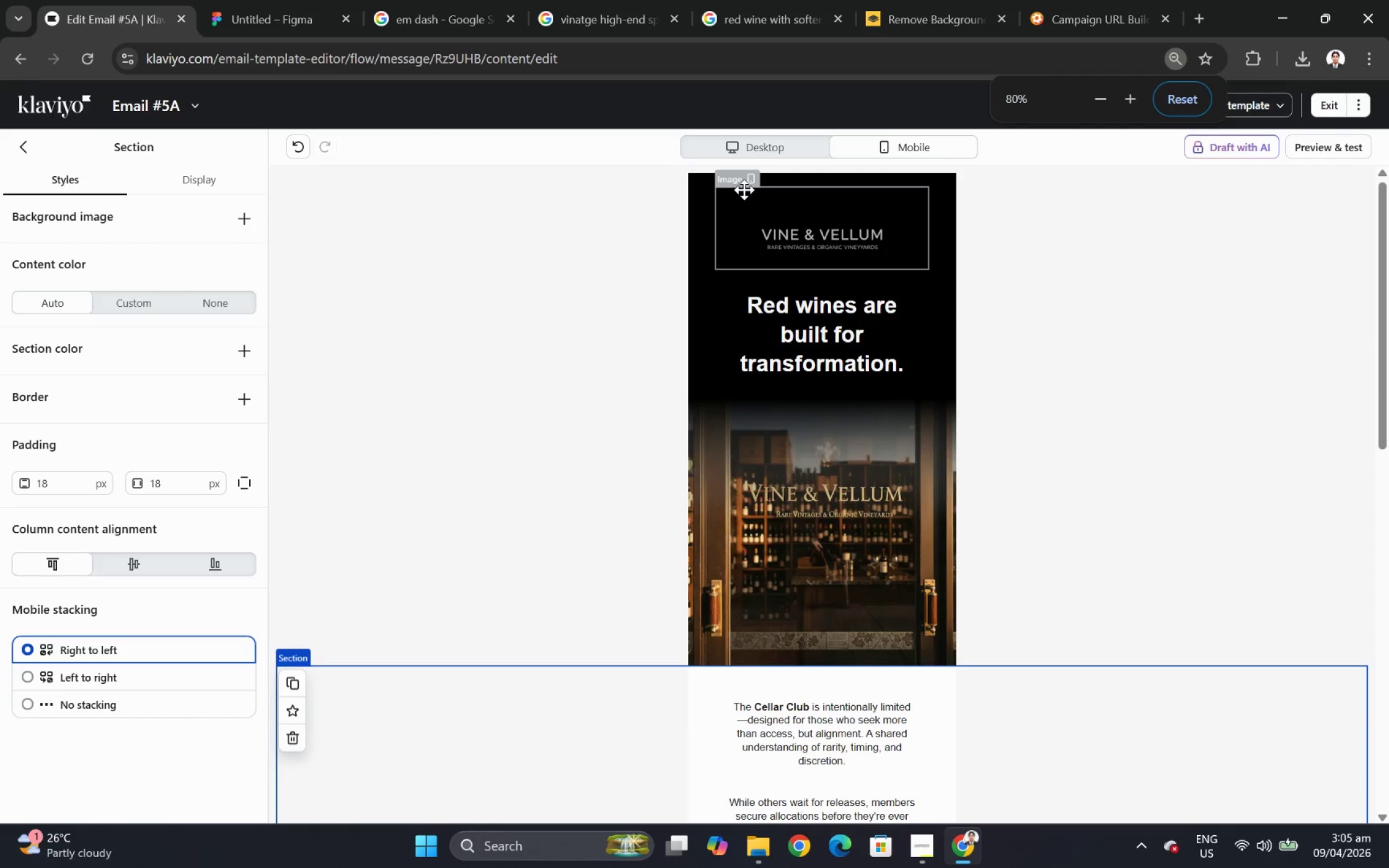 
left_click([756, 151])
 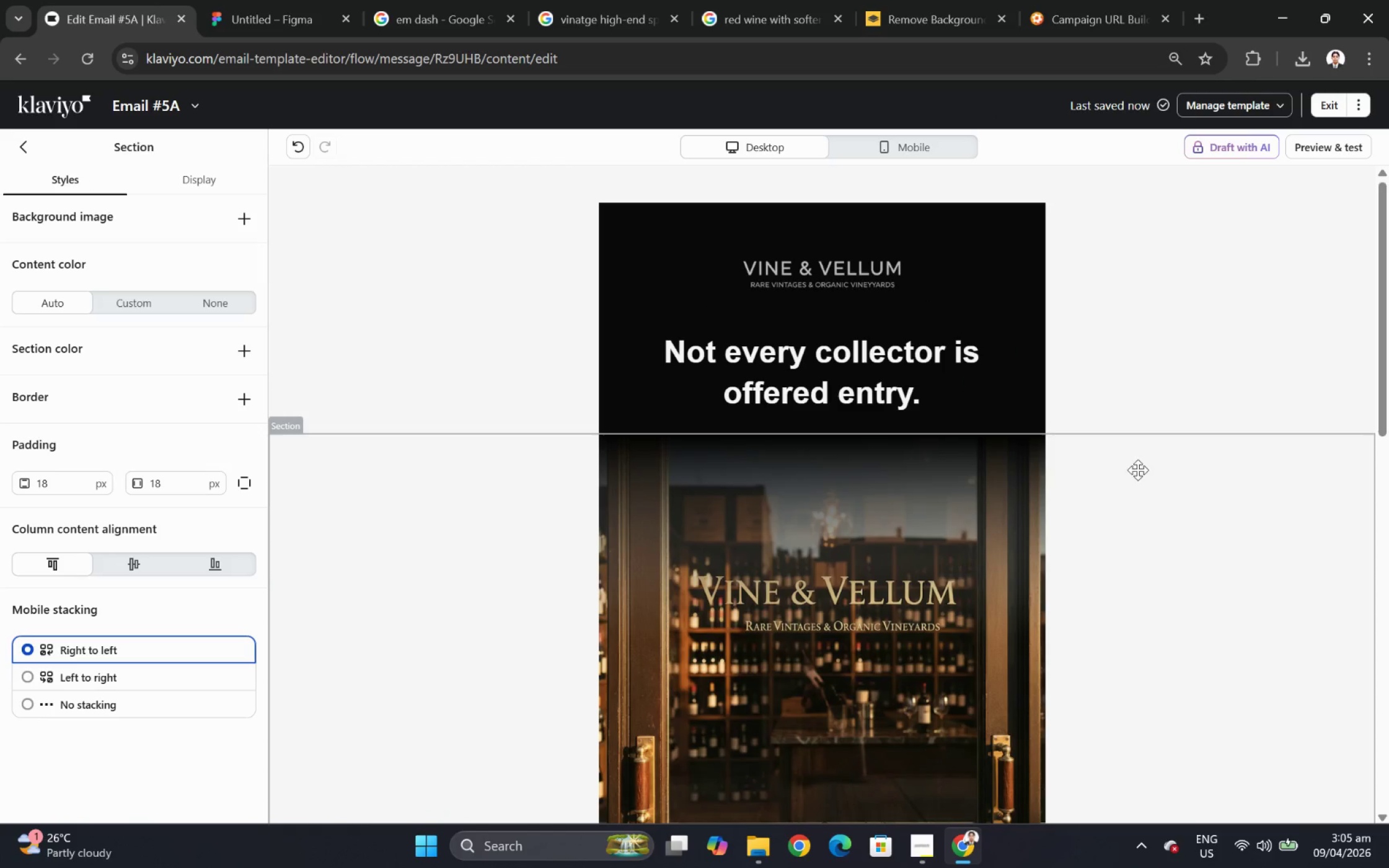 
scroll: coordinate [796, 535], scroll_direction: down, amount: 6.0
 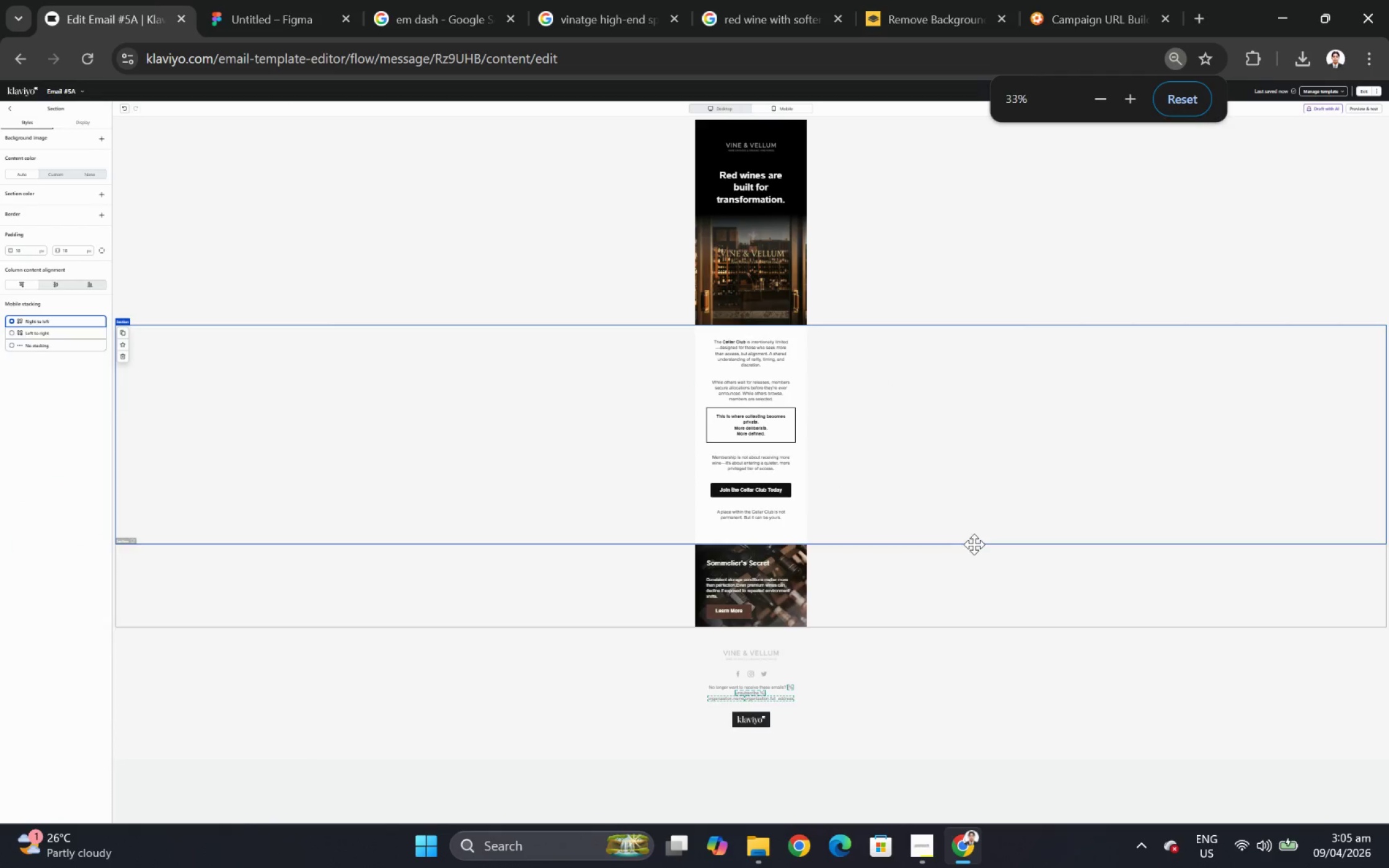 
scroll: coordinate [988, 499], scroll_direction: up, amount: 4.0
 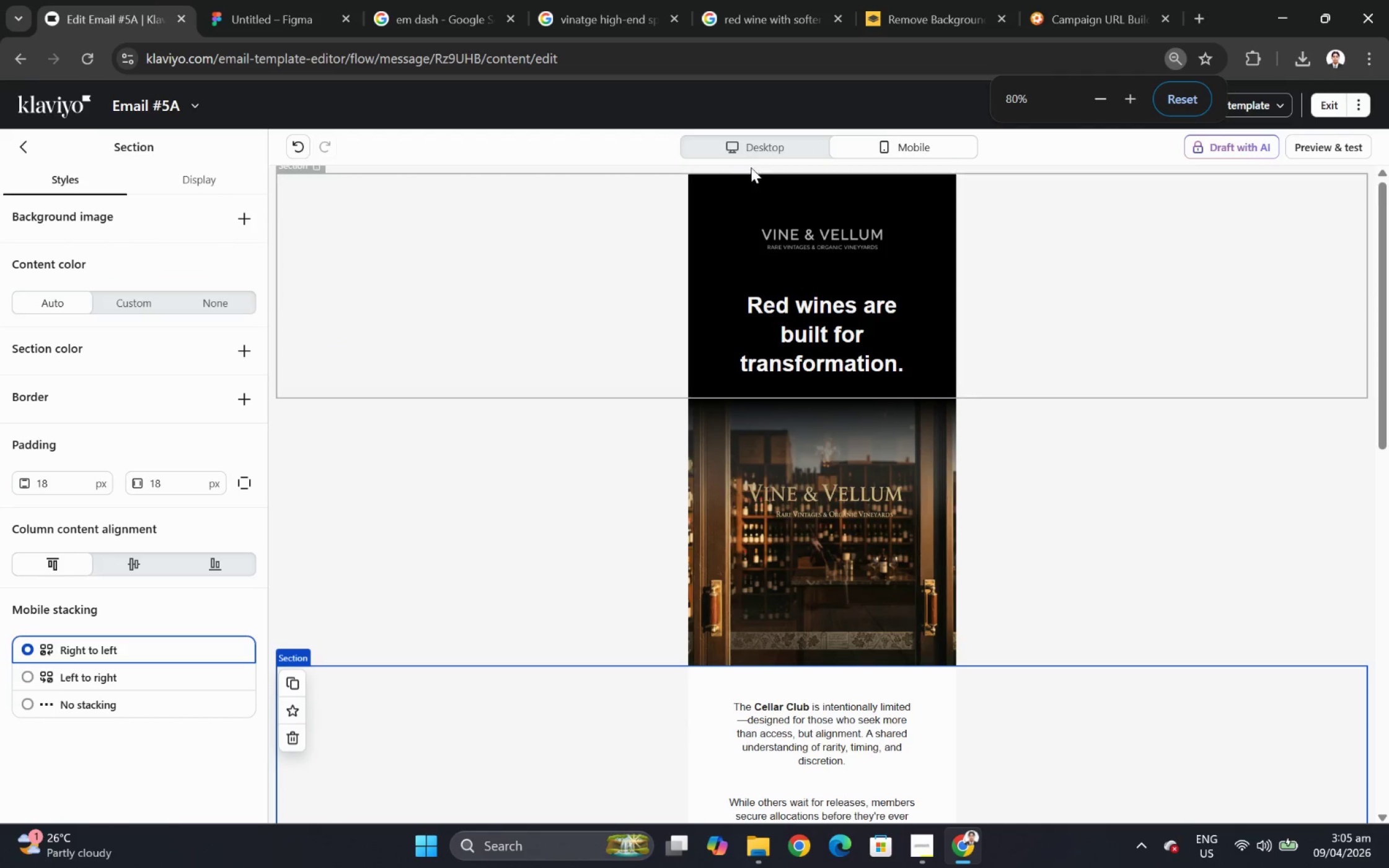 
hold_key(key=ControlLeft, duration=1.19)
scroll: coordinate [1225, 531], scroll_direction: down, amount: 4.0
 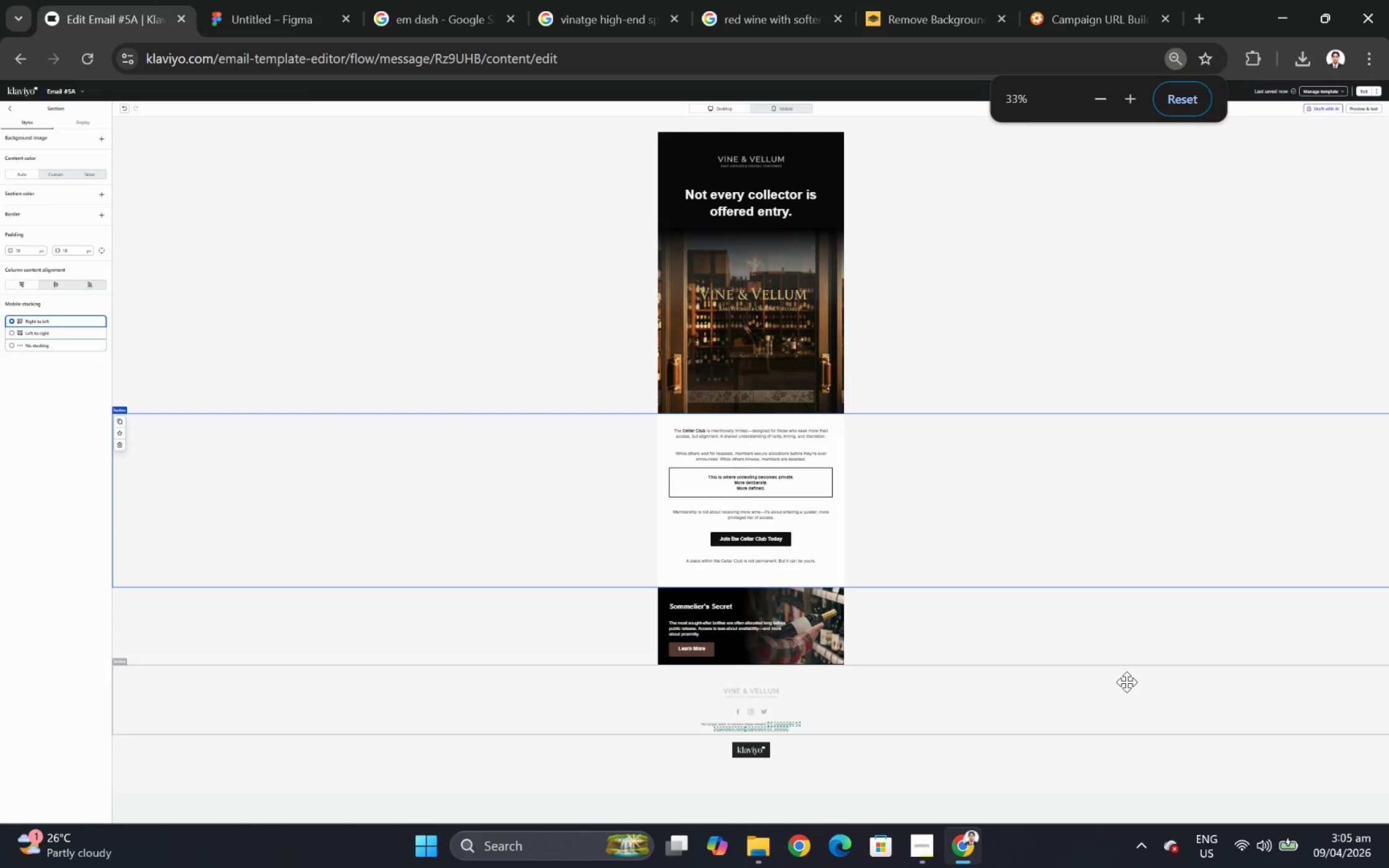 
scroll: coordinate [1126, 682], scroll_direction: up, amount: 1.0
 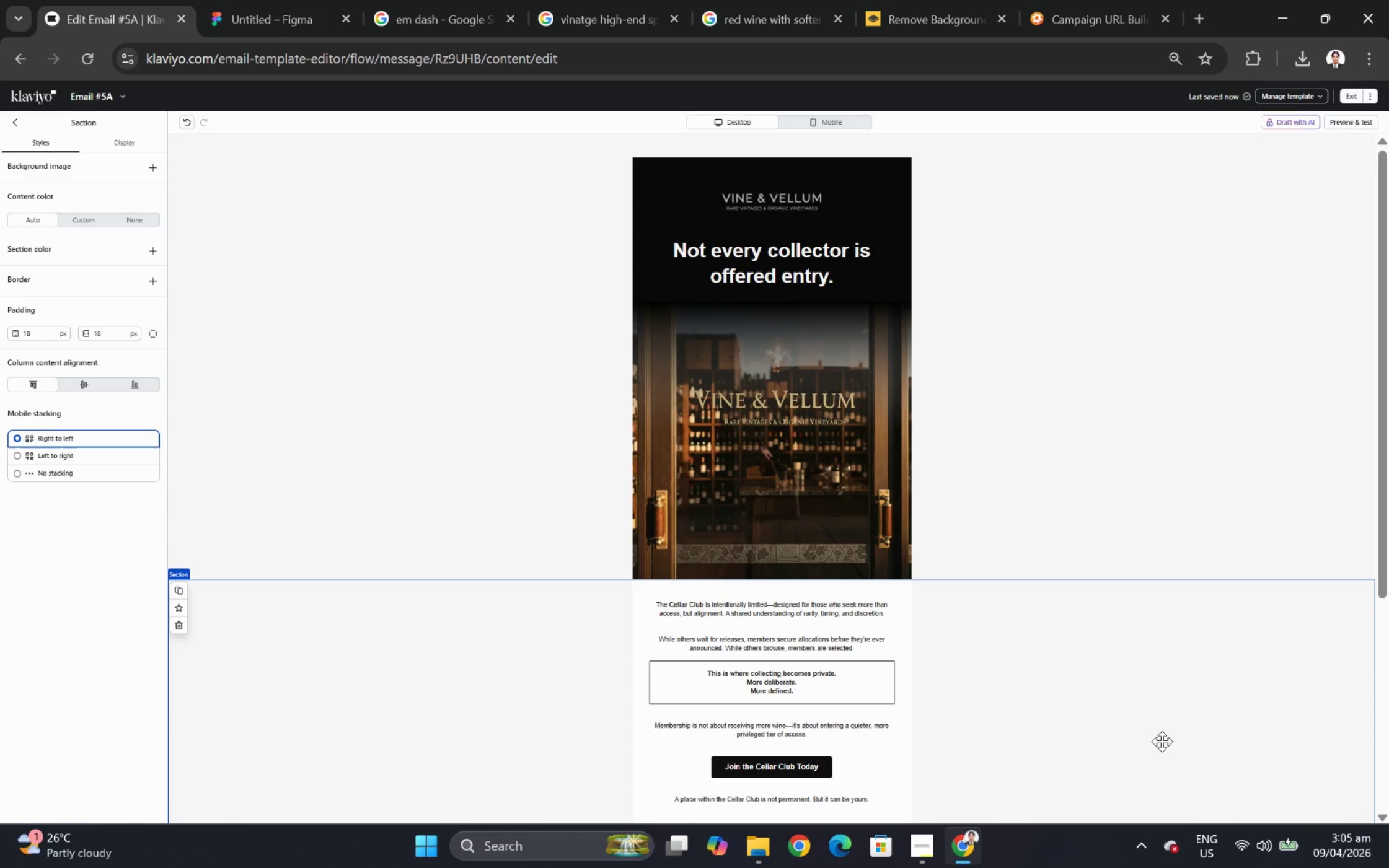 
wait(6.54)
 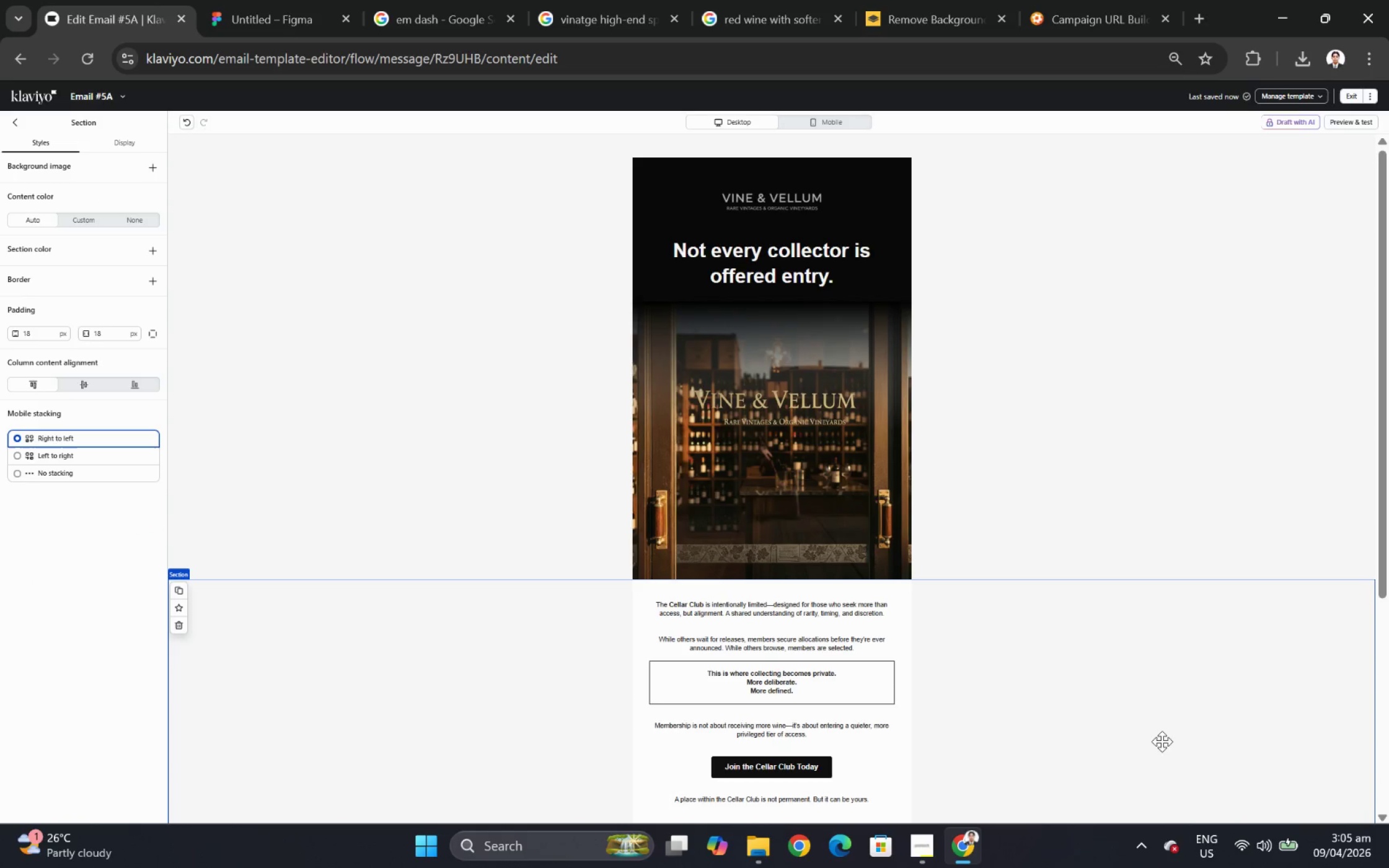 
left_click([835, 196])
 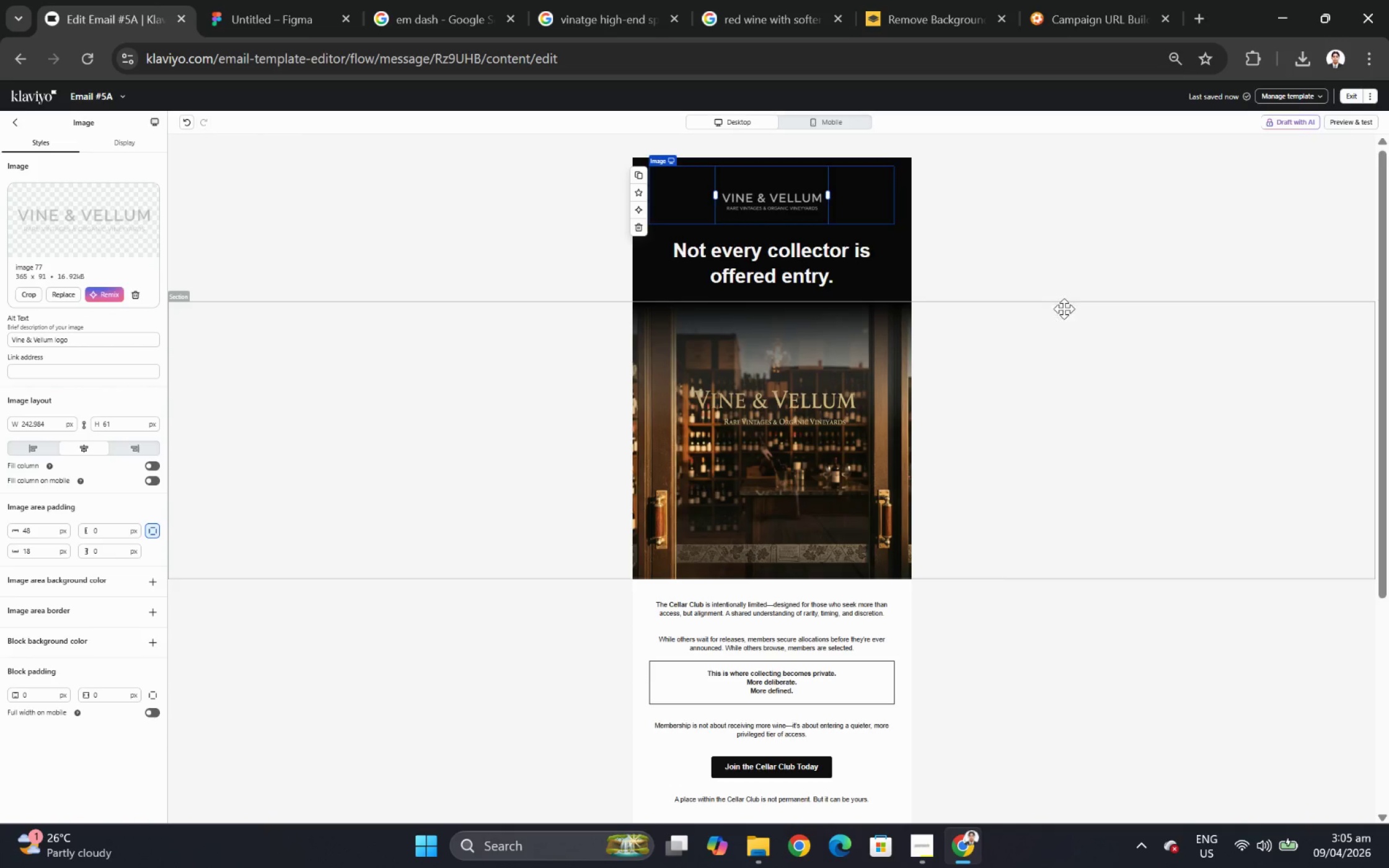 
left_click([1013, 702])
 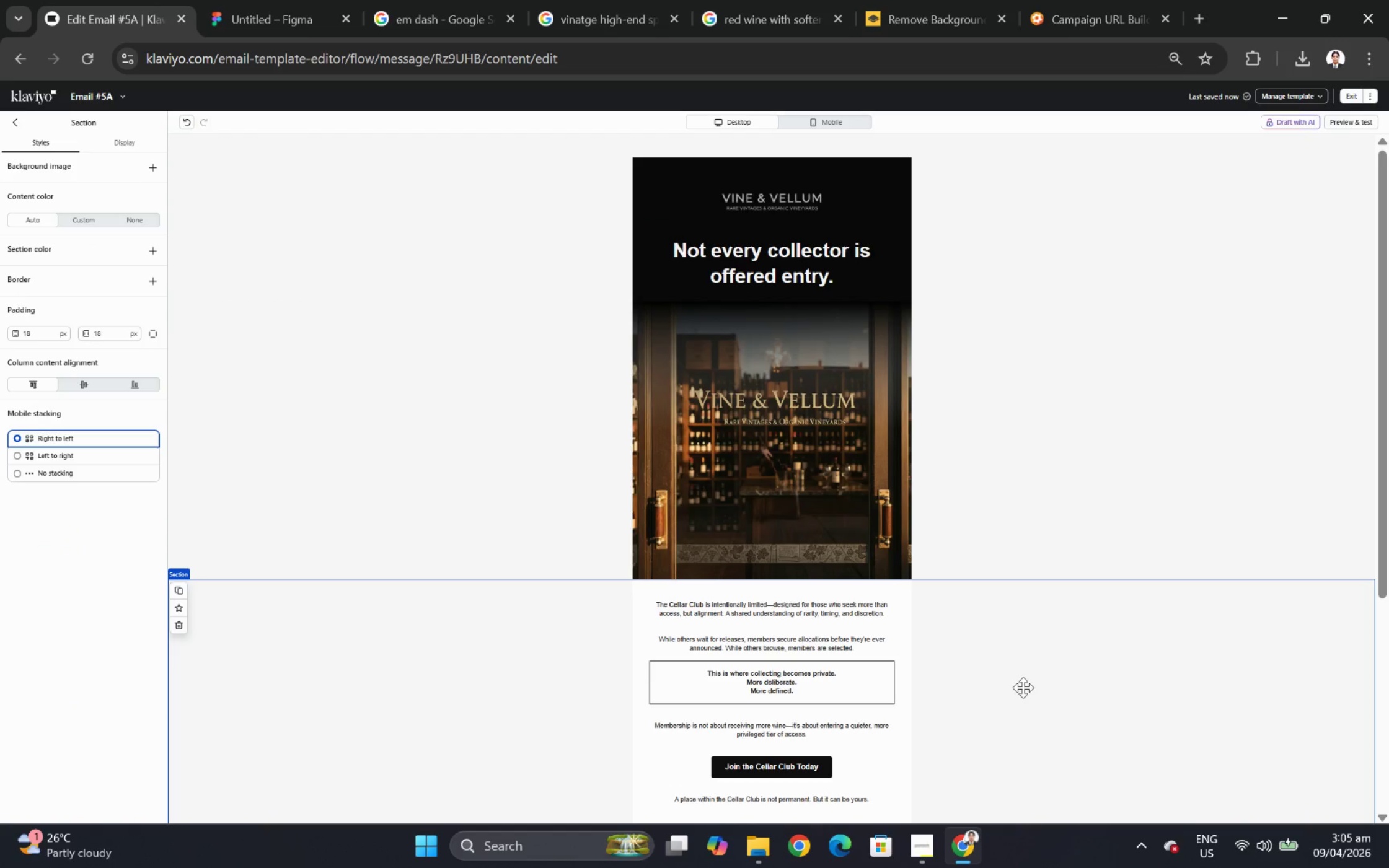 
hold_key(key=ControlLeft, duration=1.16)
 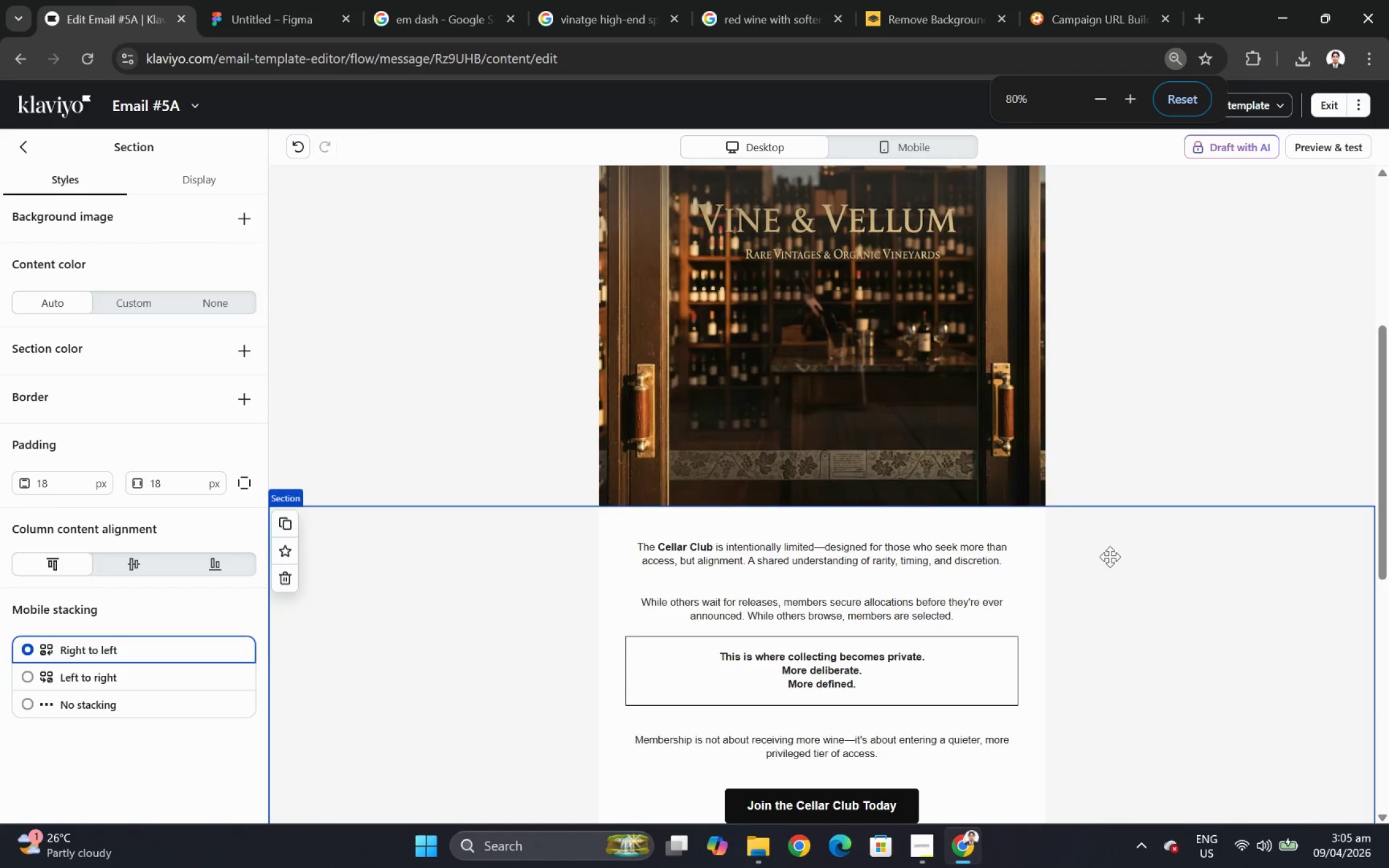 
hold_key(key=ControlLeft, duration=1.78)
 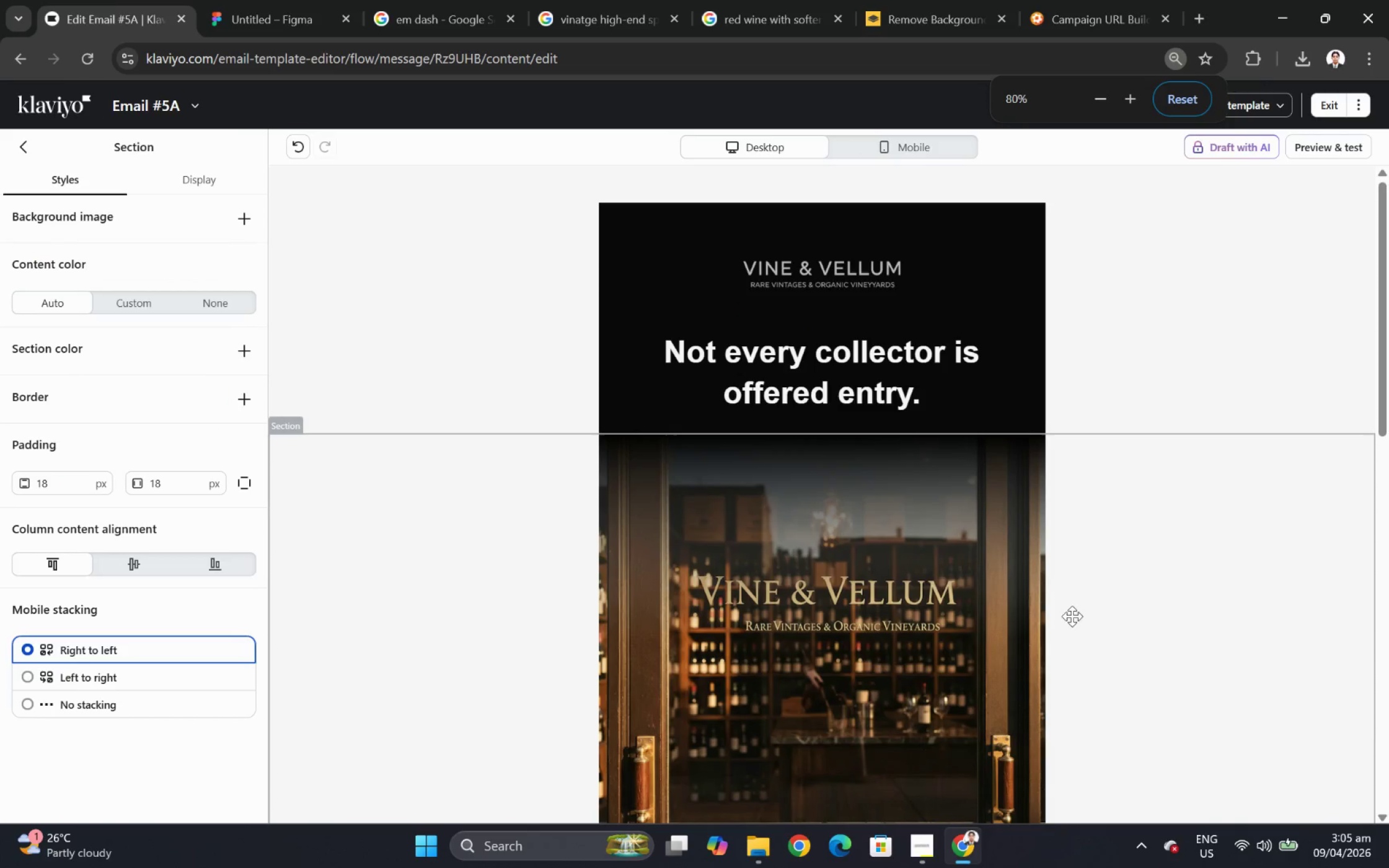 
scroll: coordinate [1030, 660], scroll_direction: down, amount: 4.0
 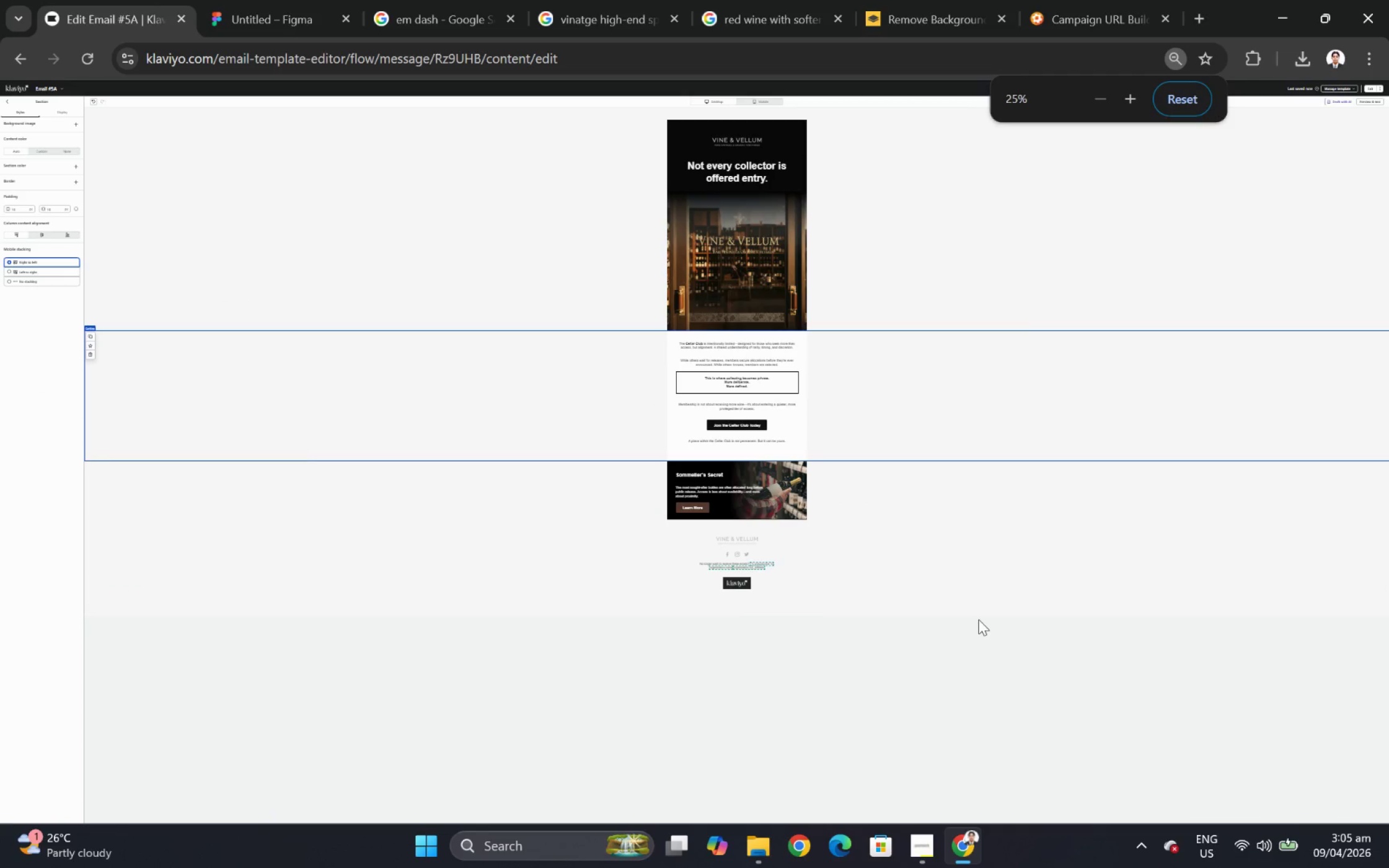 
hold_key(key=ControlLeft, duration=0.59)
 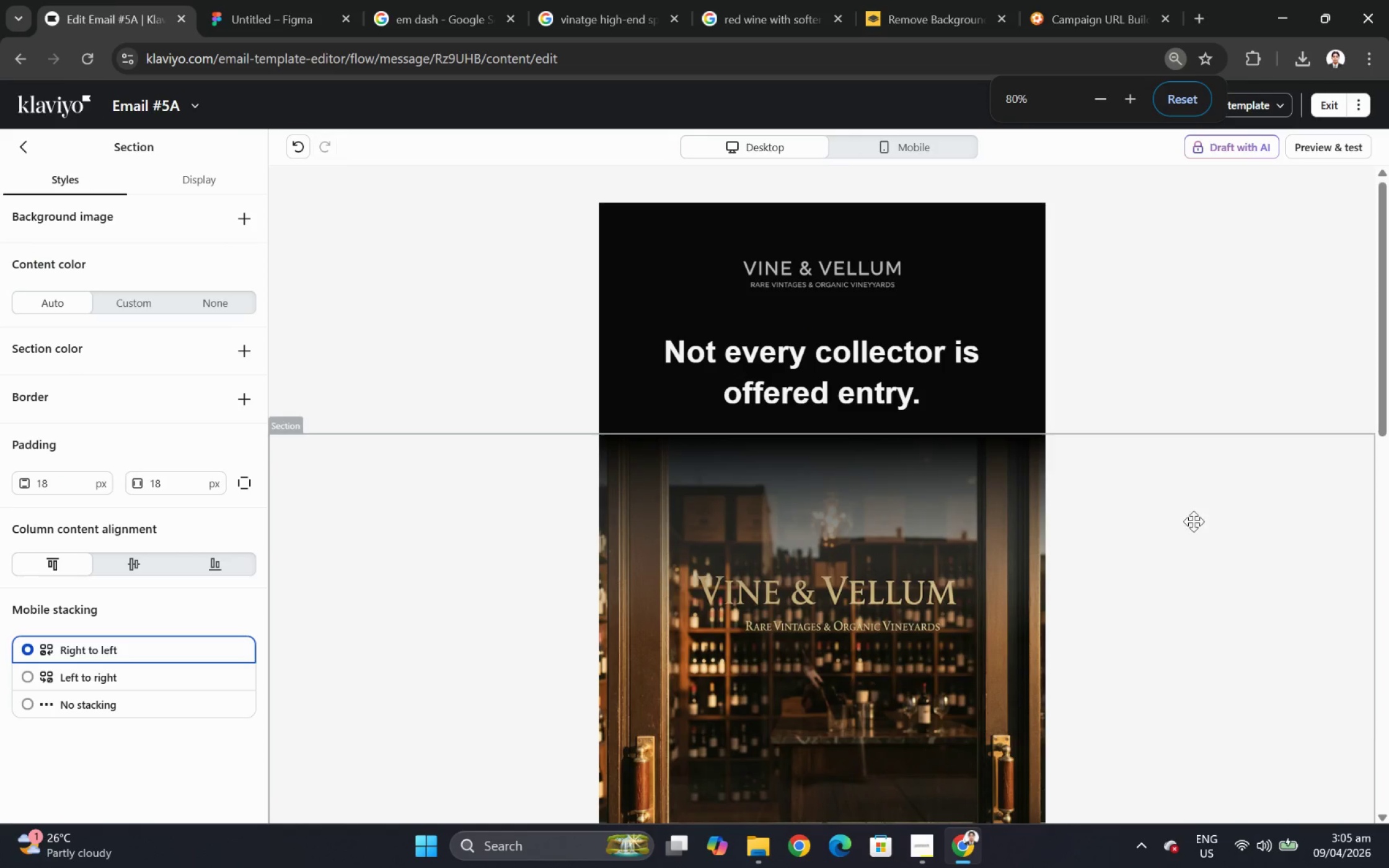 
scroll: coordinate [1106, 564], scroll_direction: up, amount: 1.0
 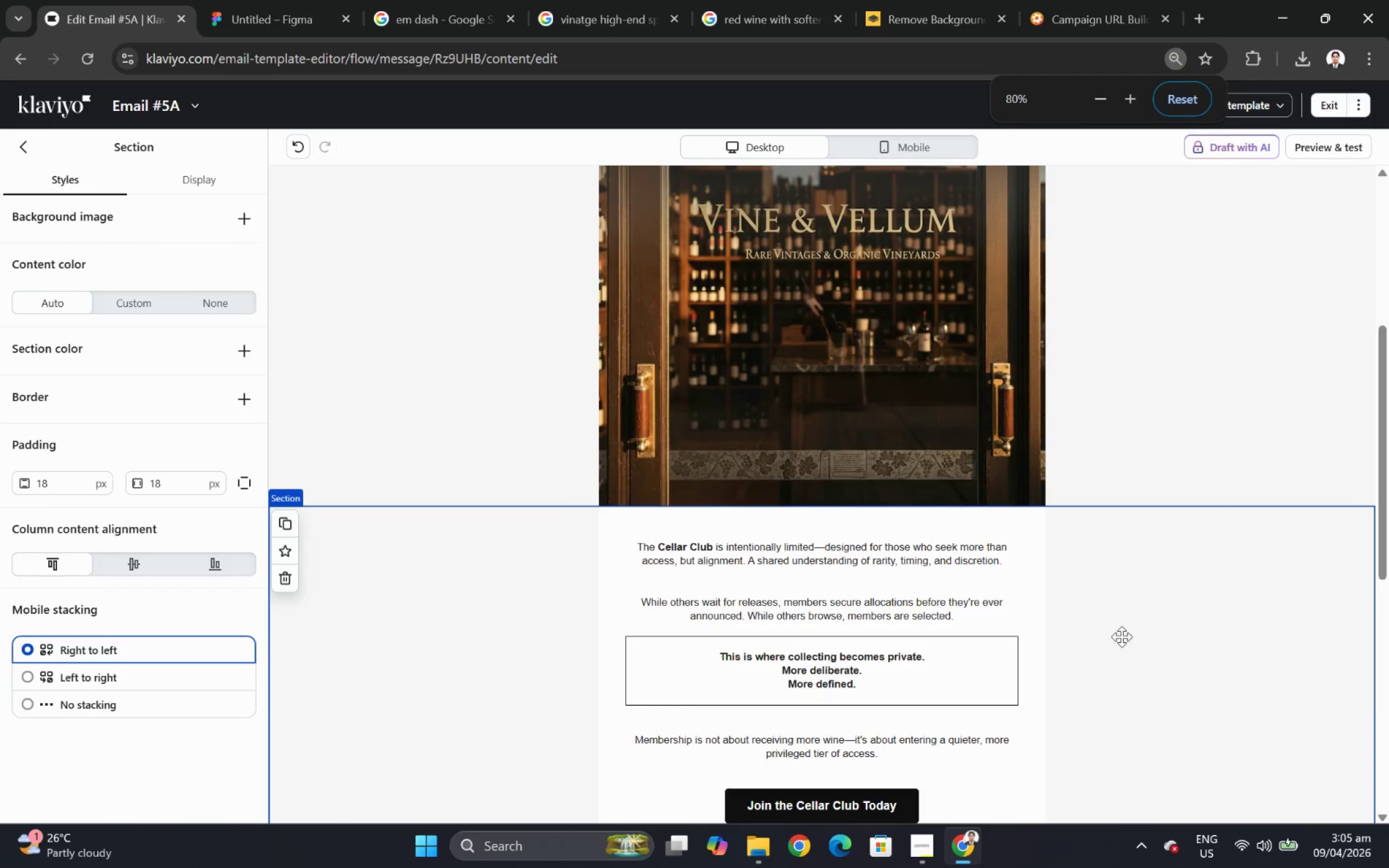 
hold_key(key=ControlLeft, duration=0.47)
 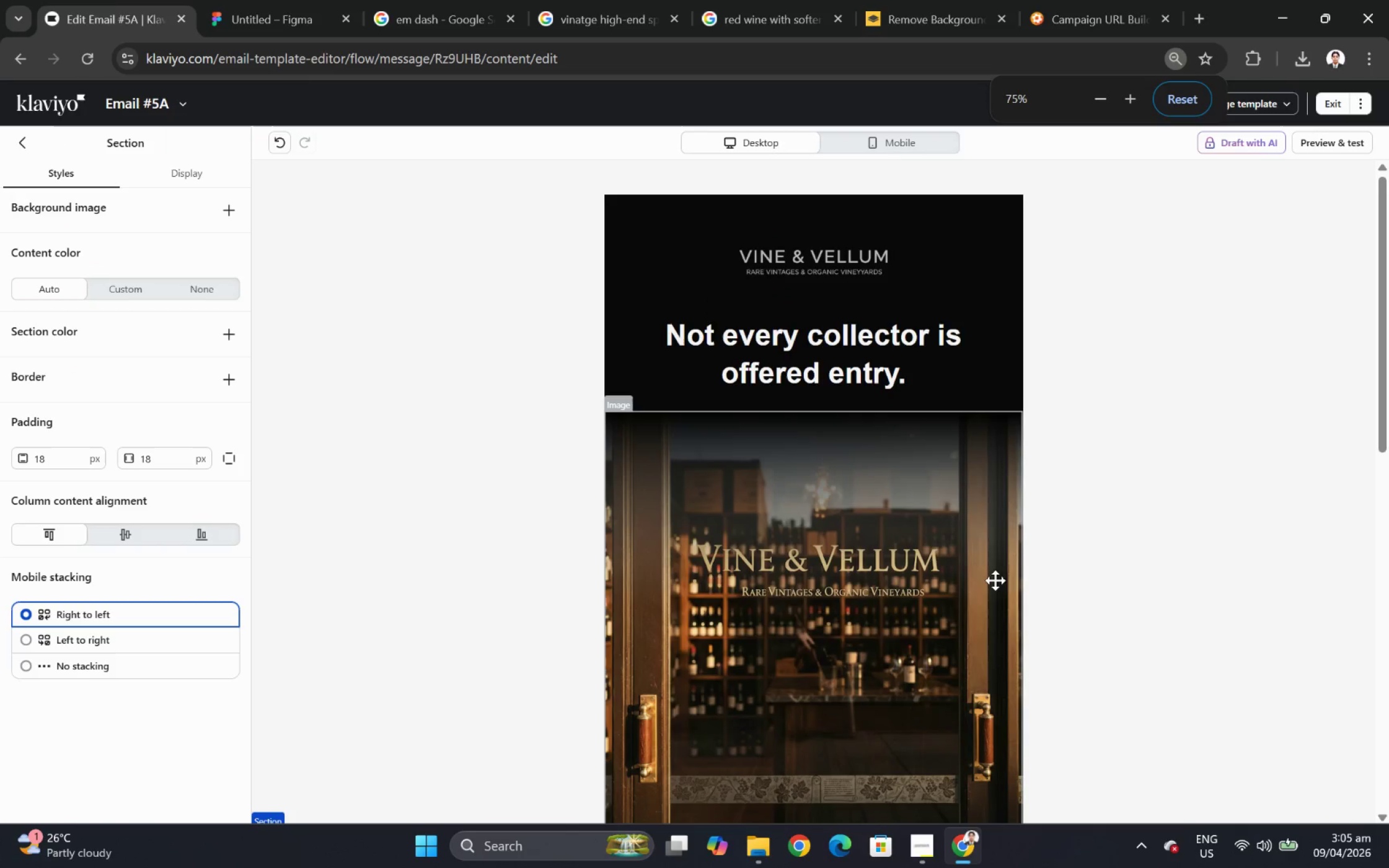 
hold_key(key=ControlLeft, duration=0.34)
 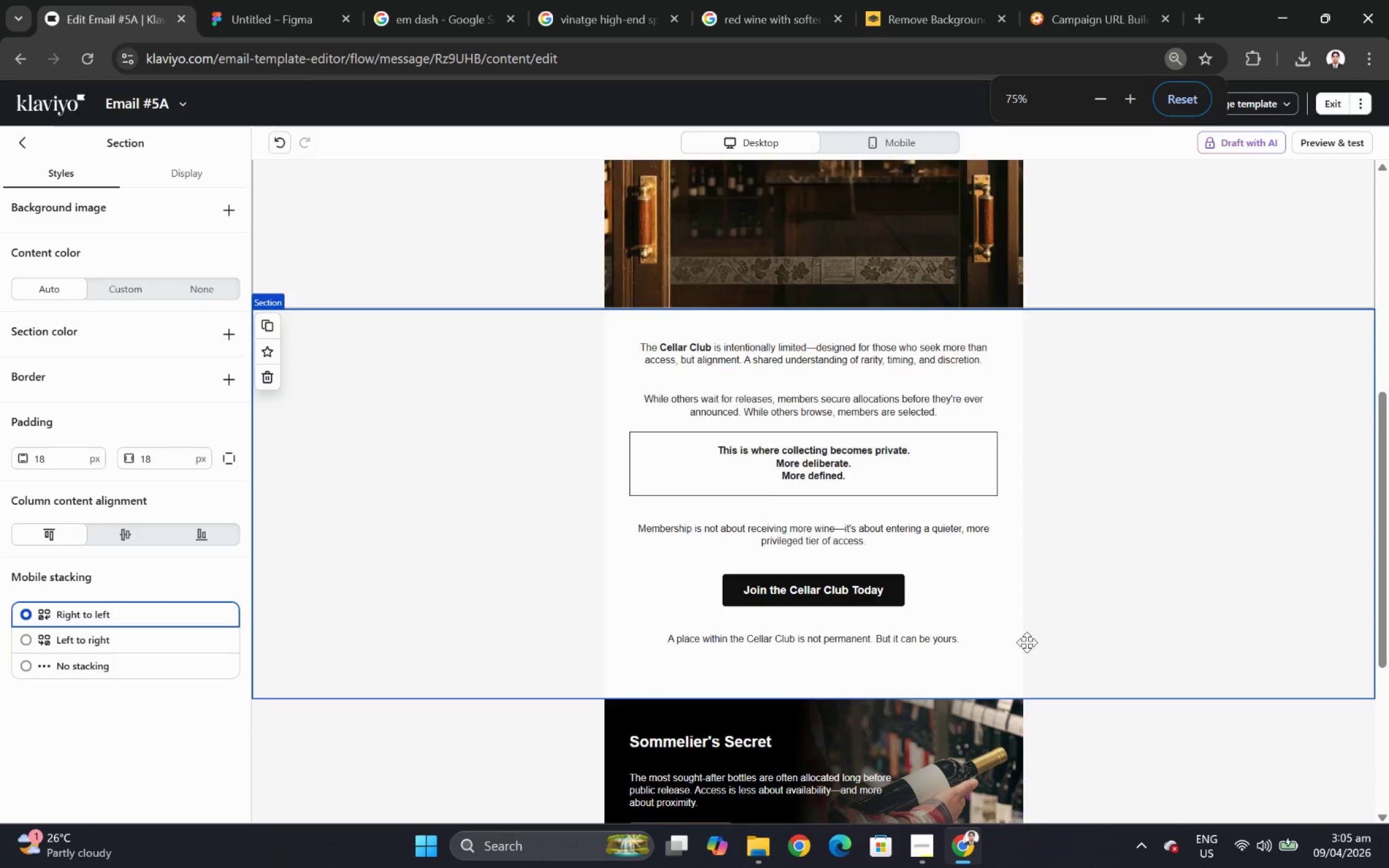 
scroll: coordinate [1060, 604], scroll_direction: down, amount: 4.0
 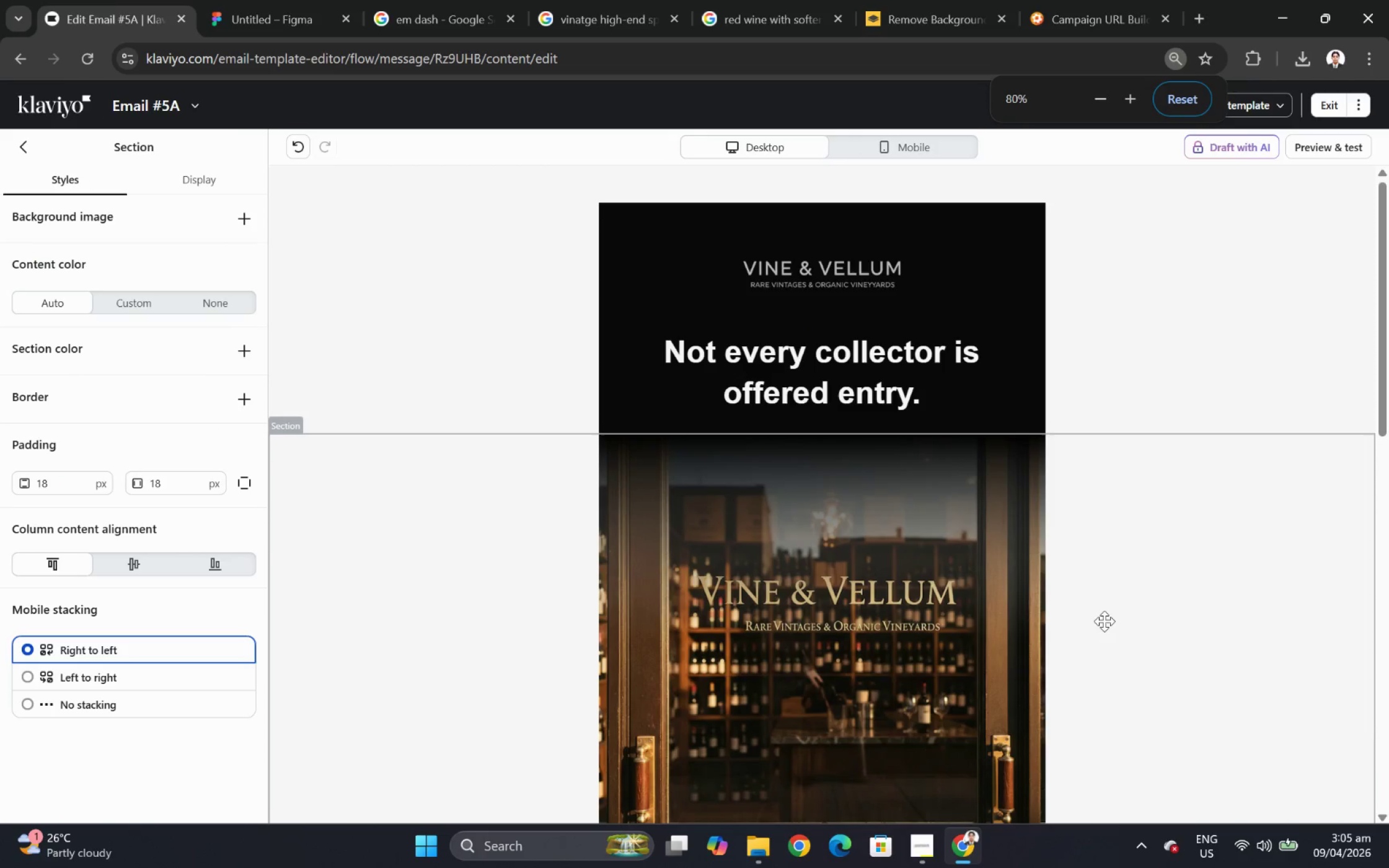 
left_click([912, 556])
 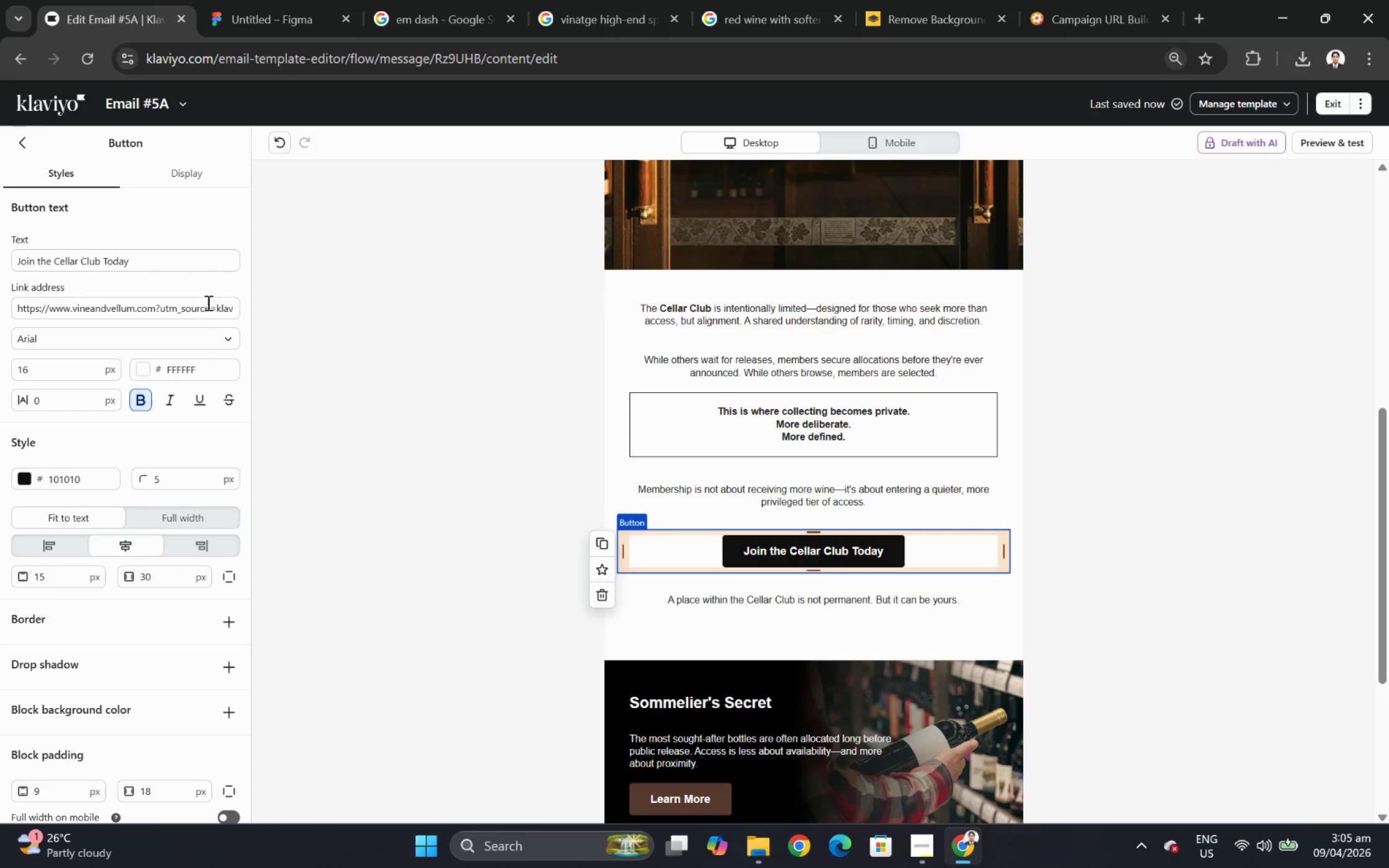 
scroll: coordinate [1140, 420], scroll_direction: down, amount: 5.0
 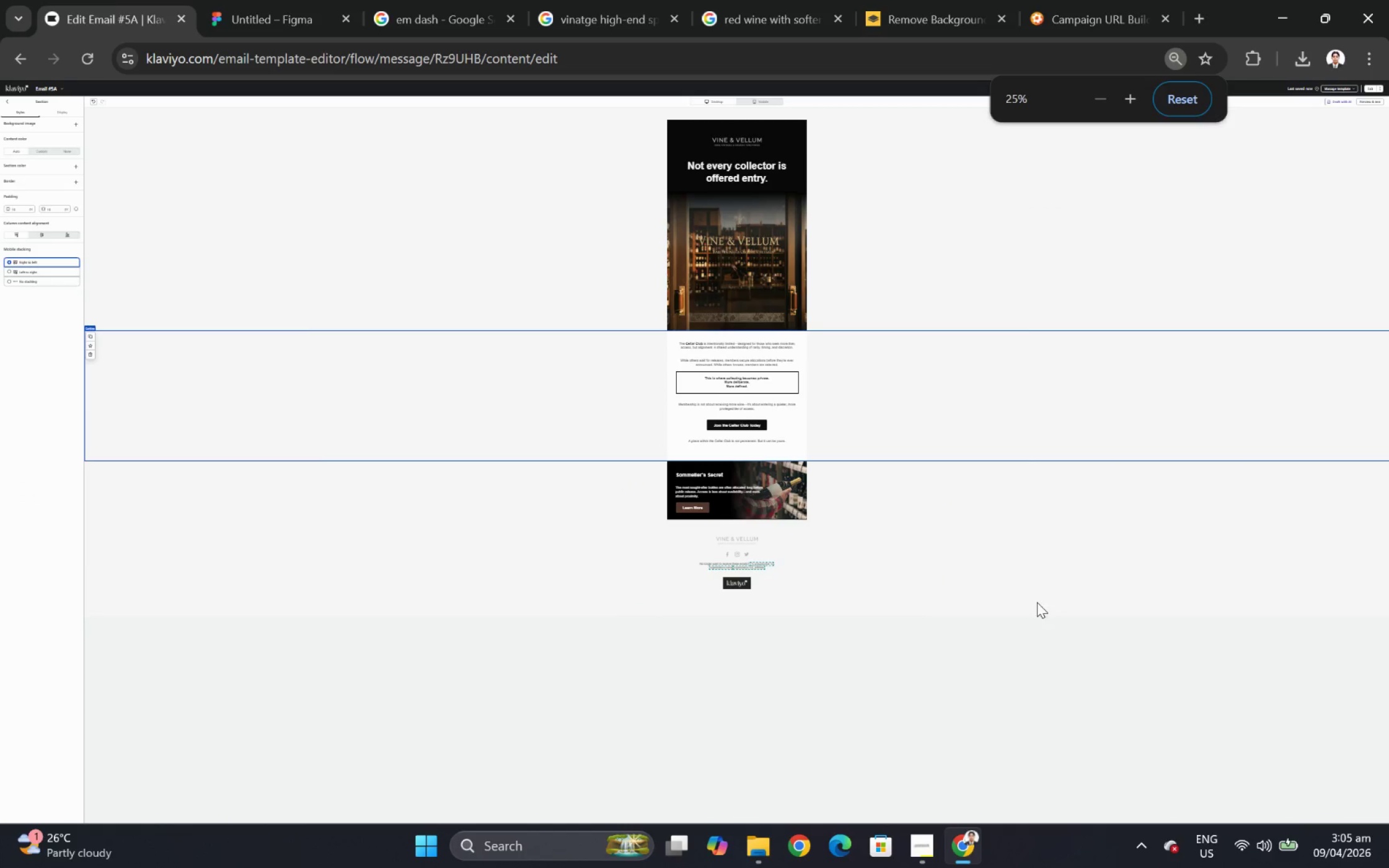 
left_click_drag(start_coordinate=[205, 306], to_coordinate=[245, 306])
 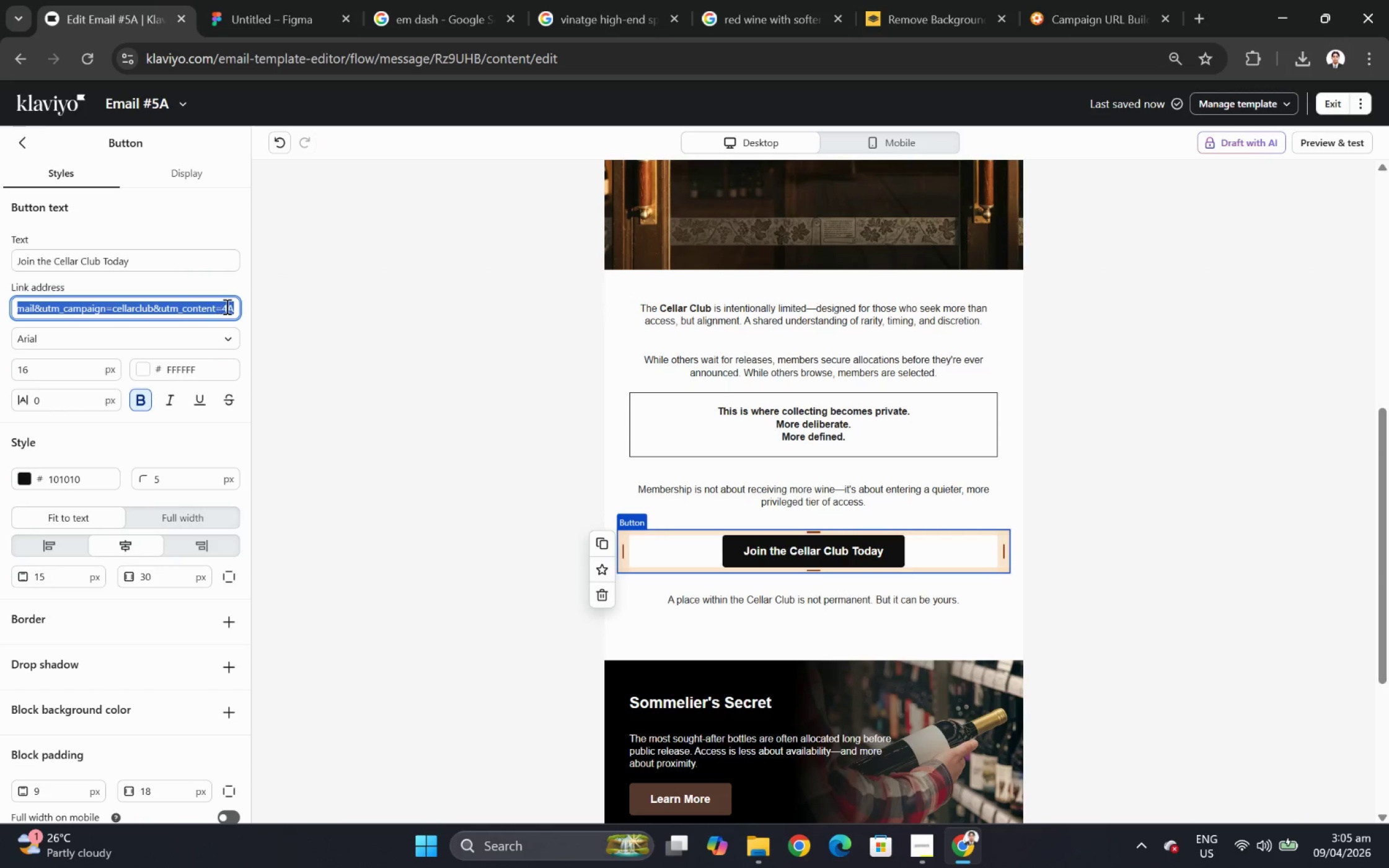 
scroll: coordinate [1026, 642], scroll_direction: down, amount: 2.0
 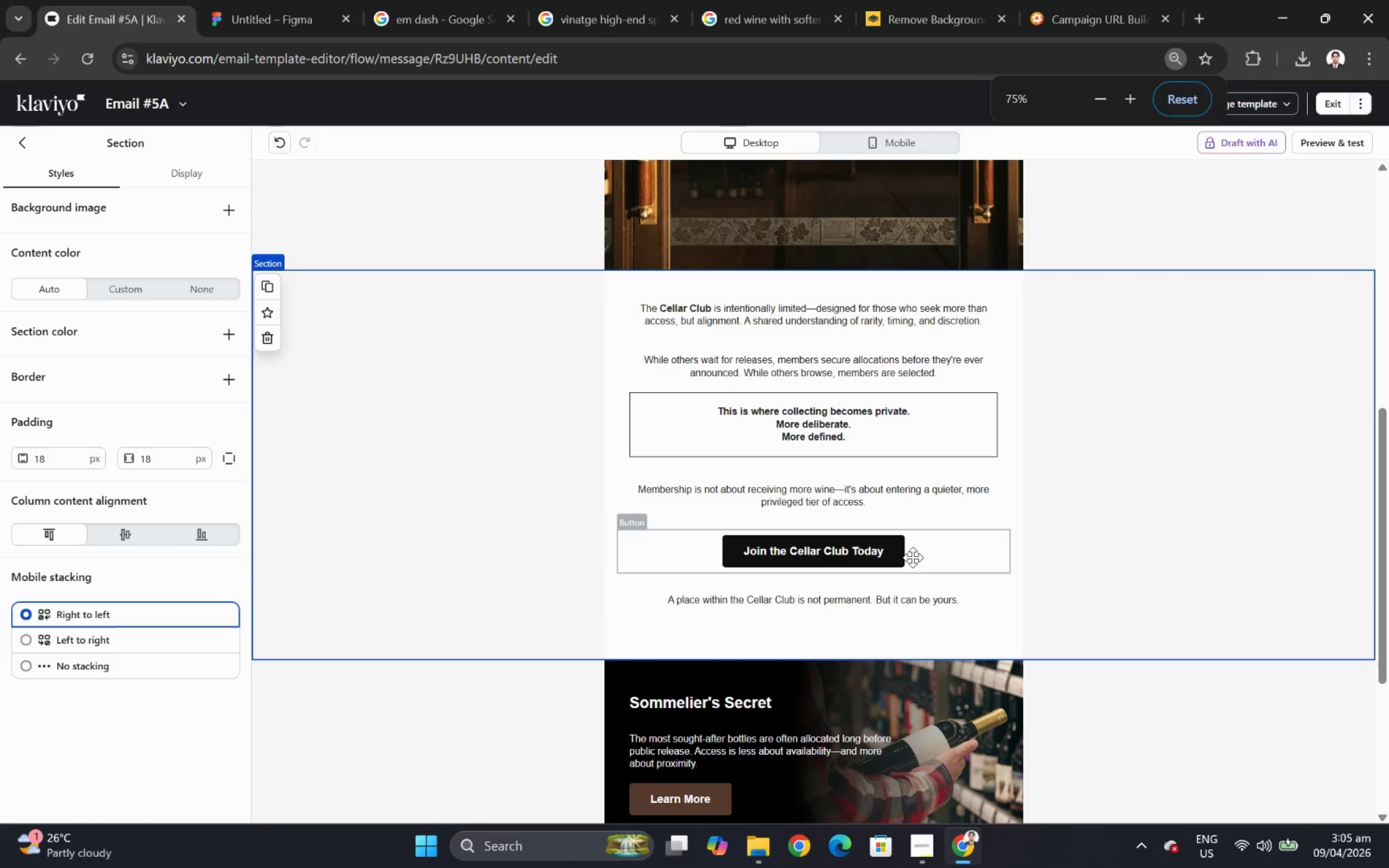 
left_click([228, 306])
 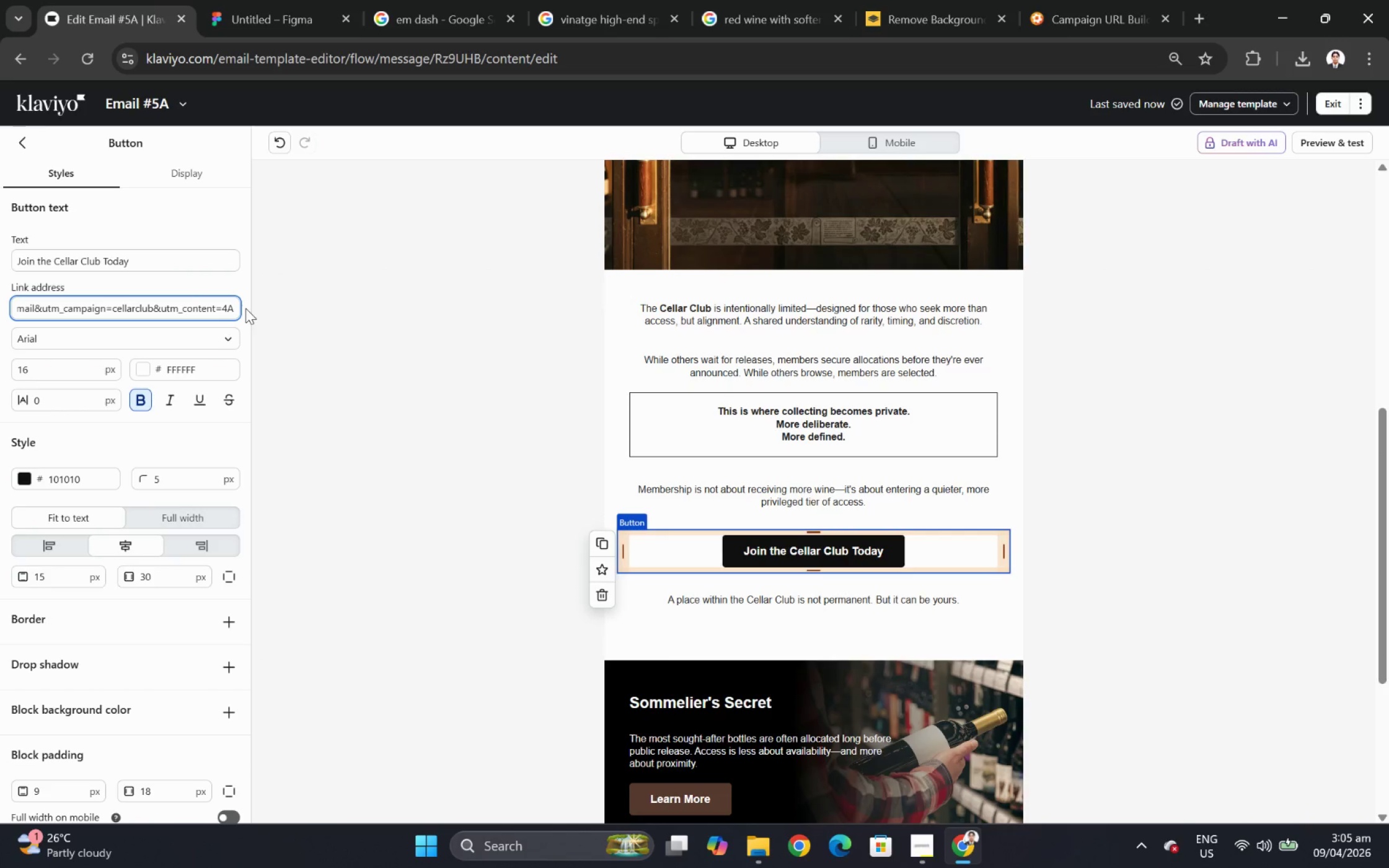 
key(Backspace)
 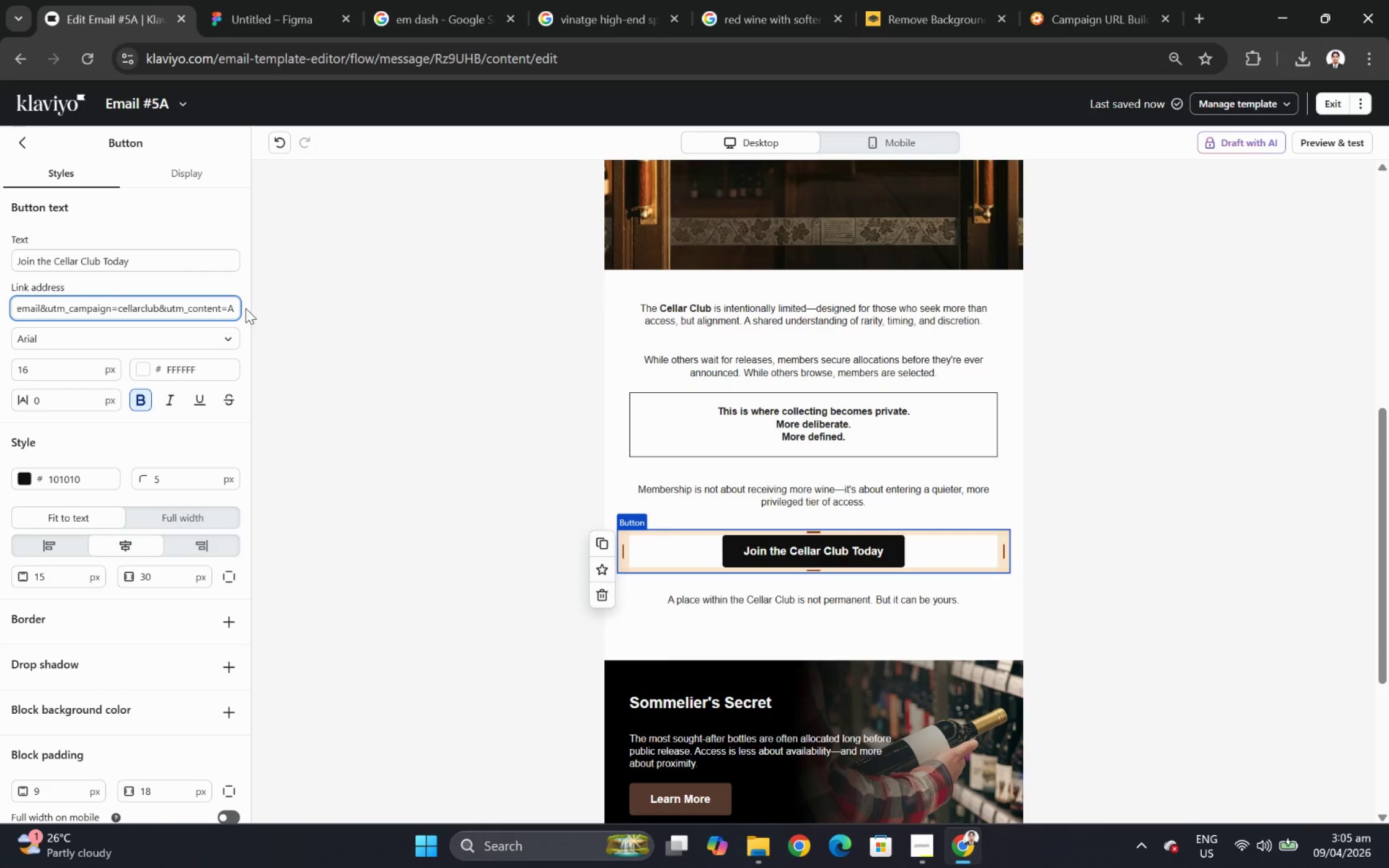 
key(Shift+5)
 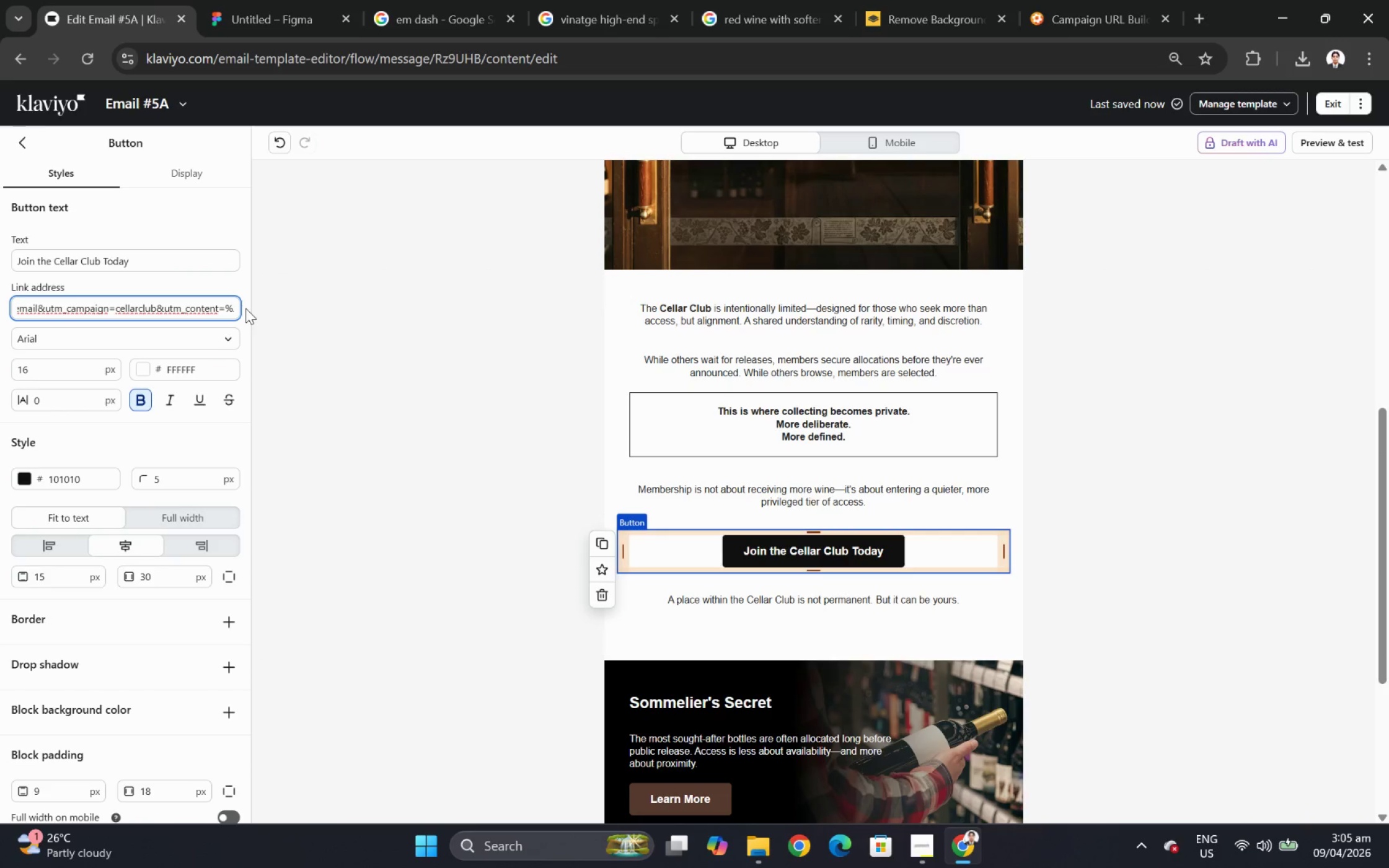 
key(Backspace)
 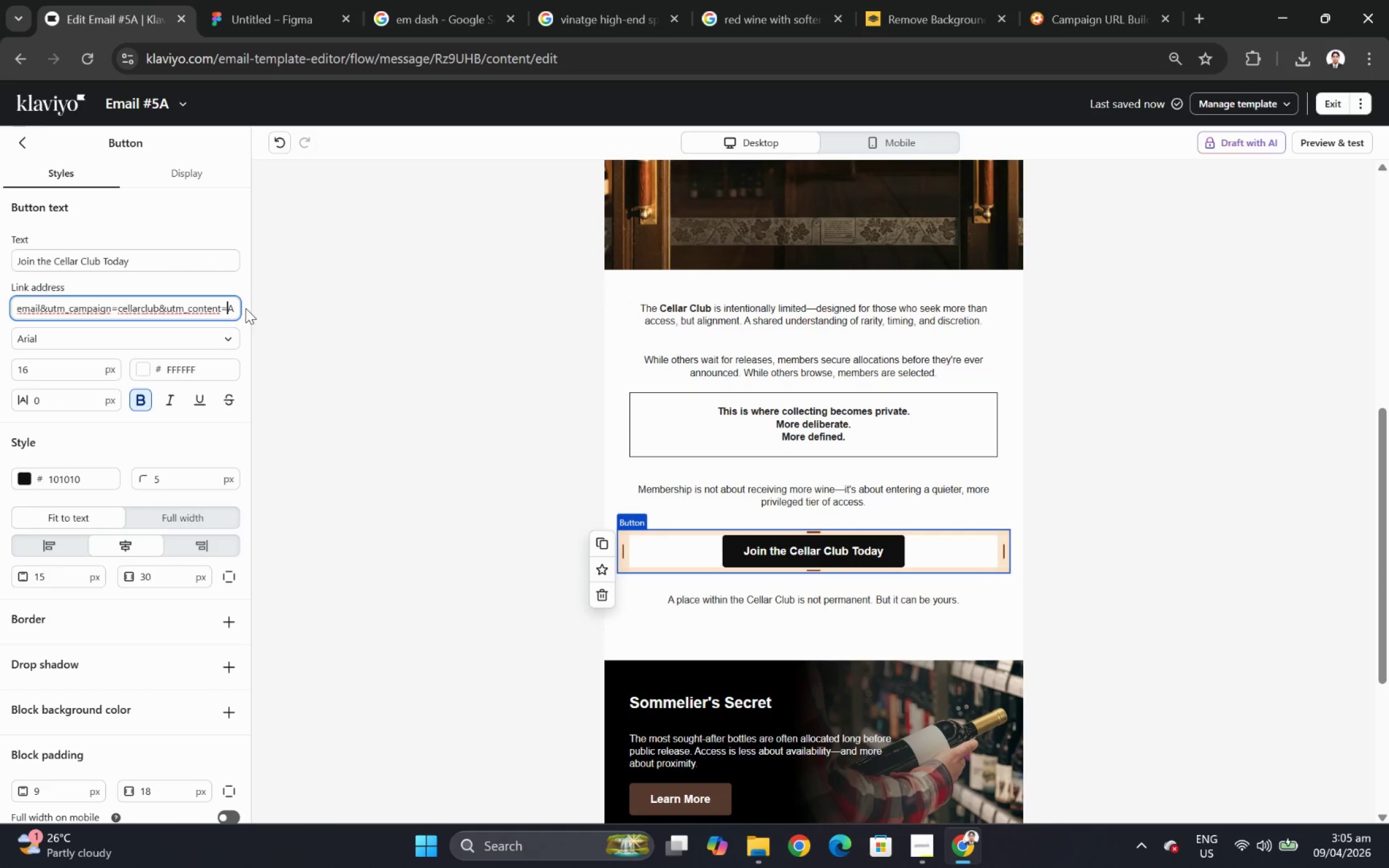 
key(5)
 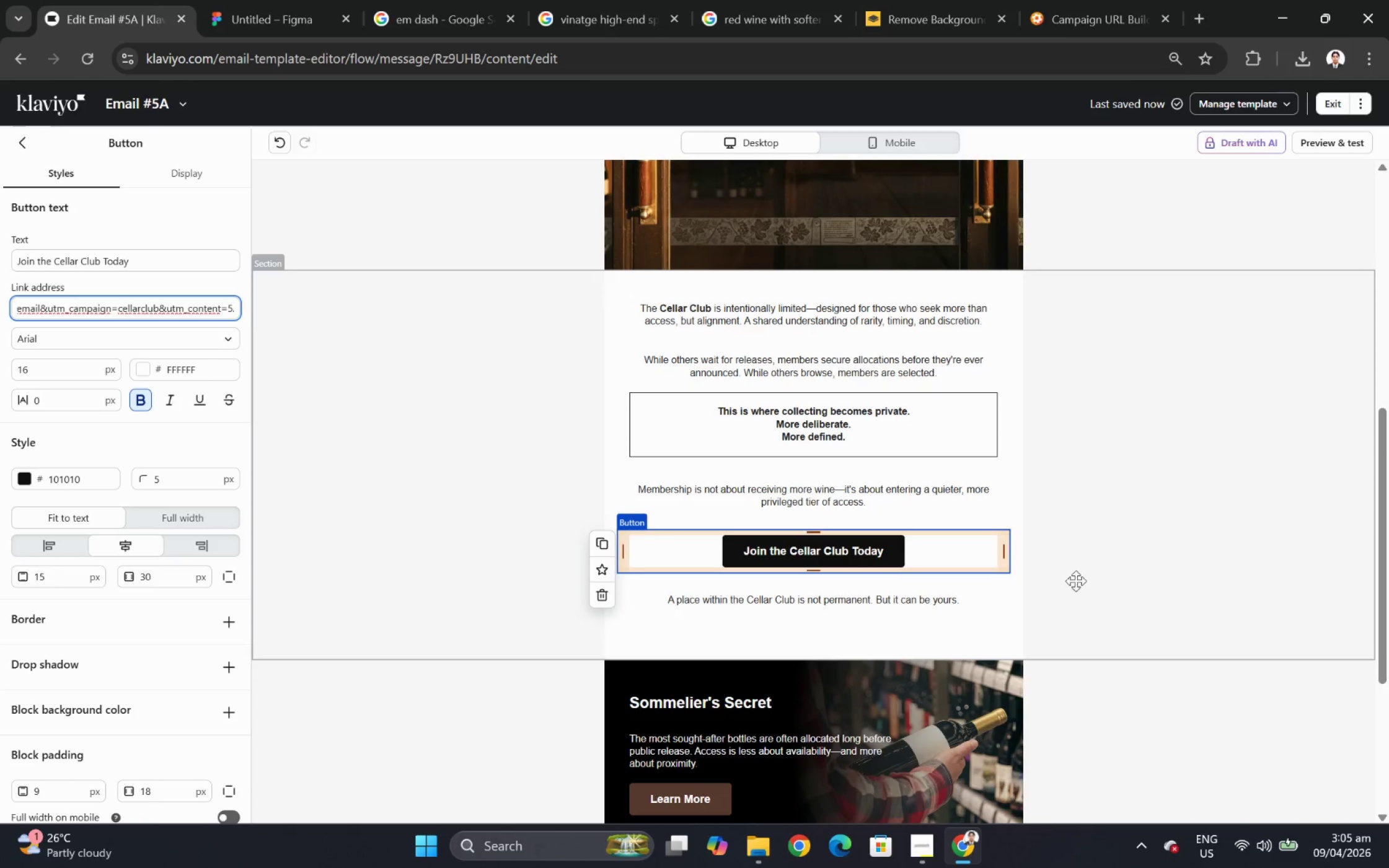 
left_click([1114, 699])
 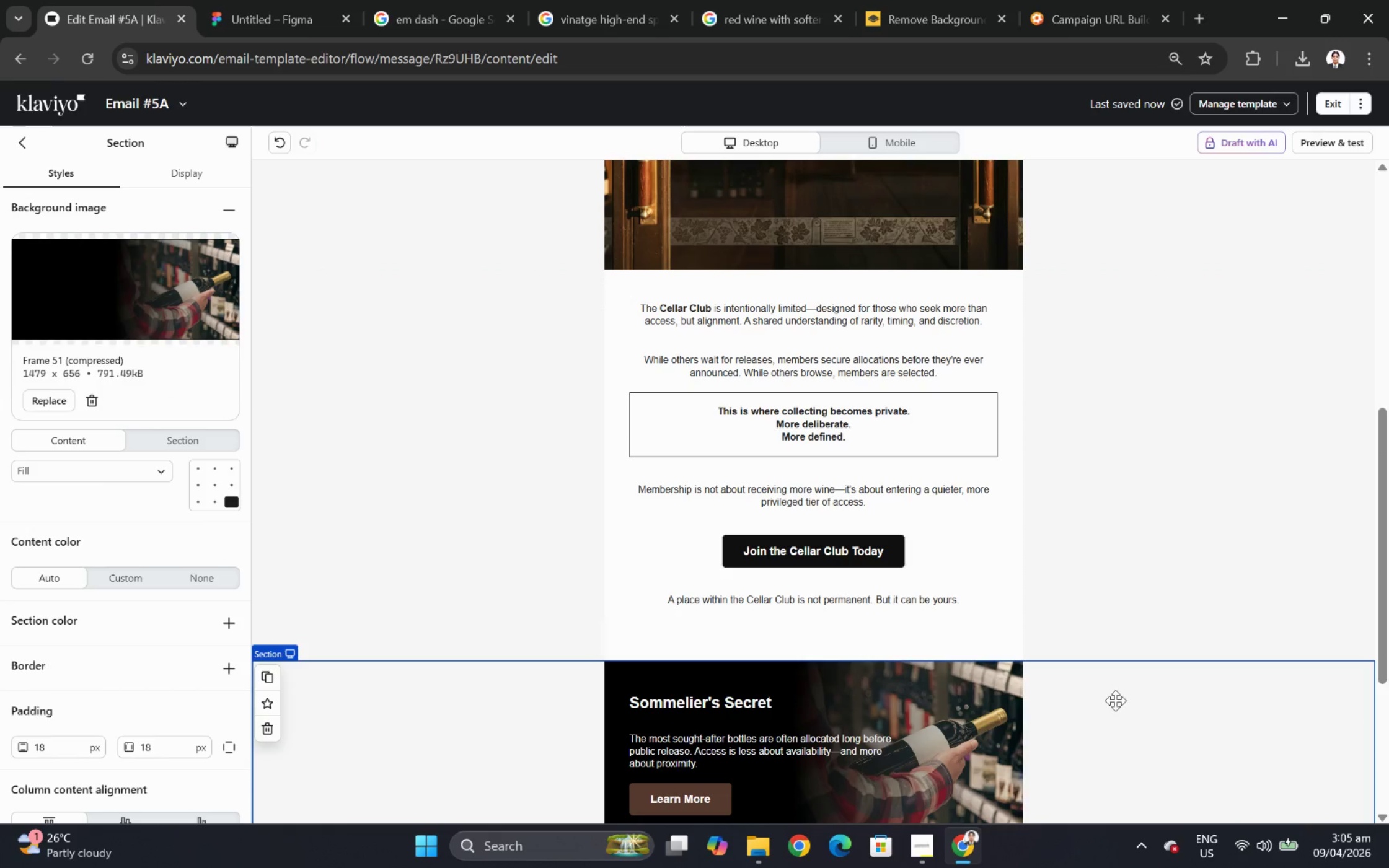 
wait(16.38)
 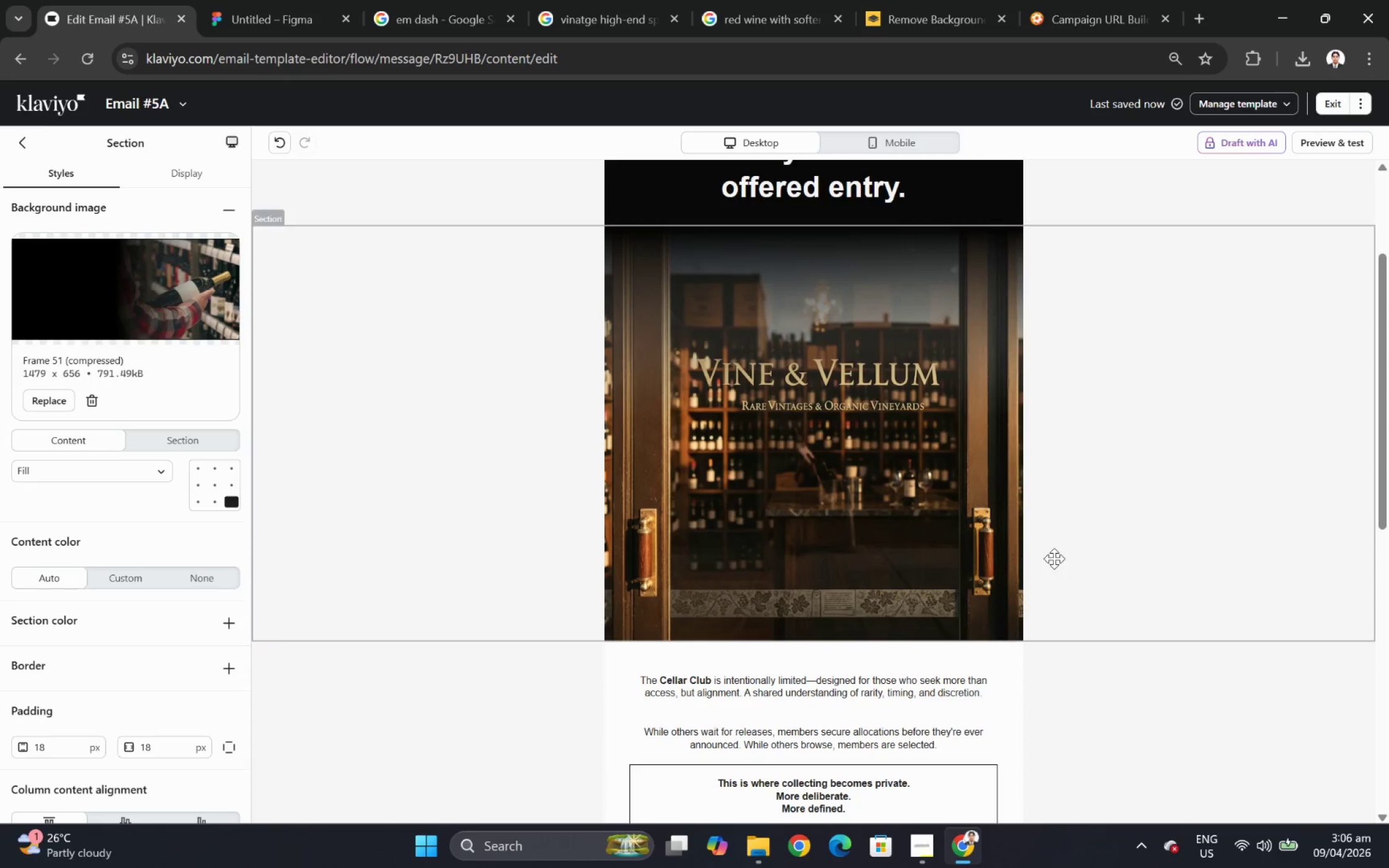 
hold_key(key=ControlLeft, duration=0.7)
 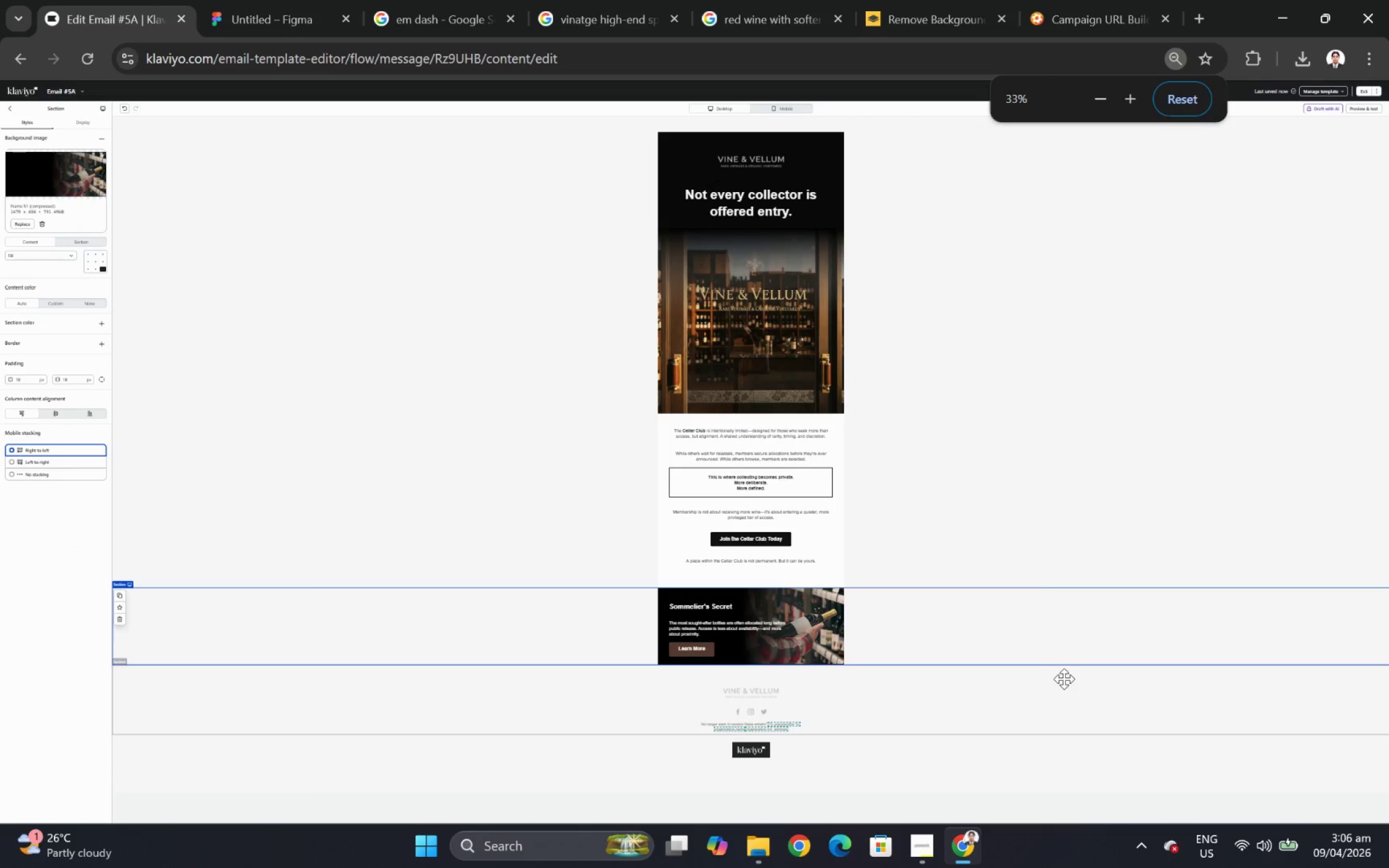 
scroll: coordinate [1054, 559], scroll_direction: up, amount: 4.0
 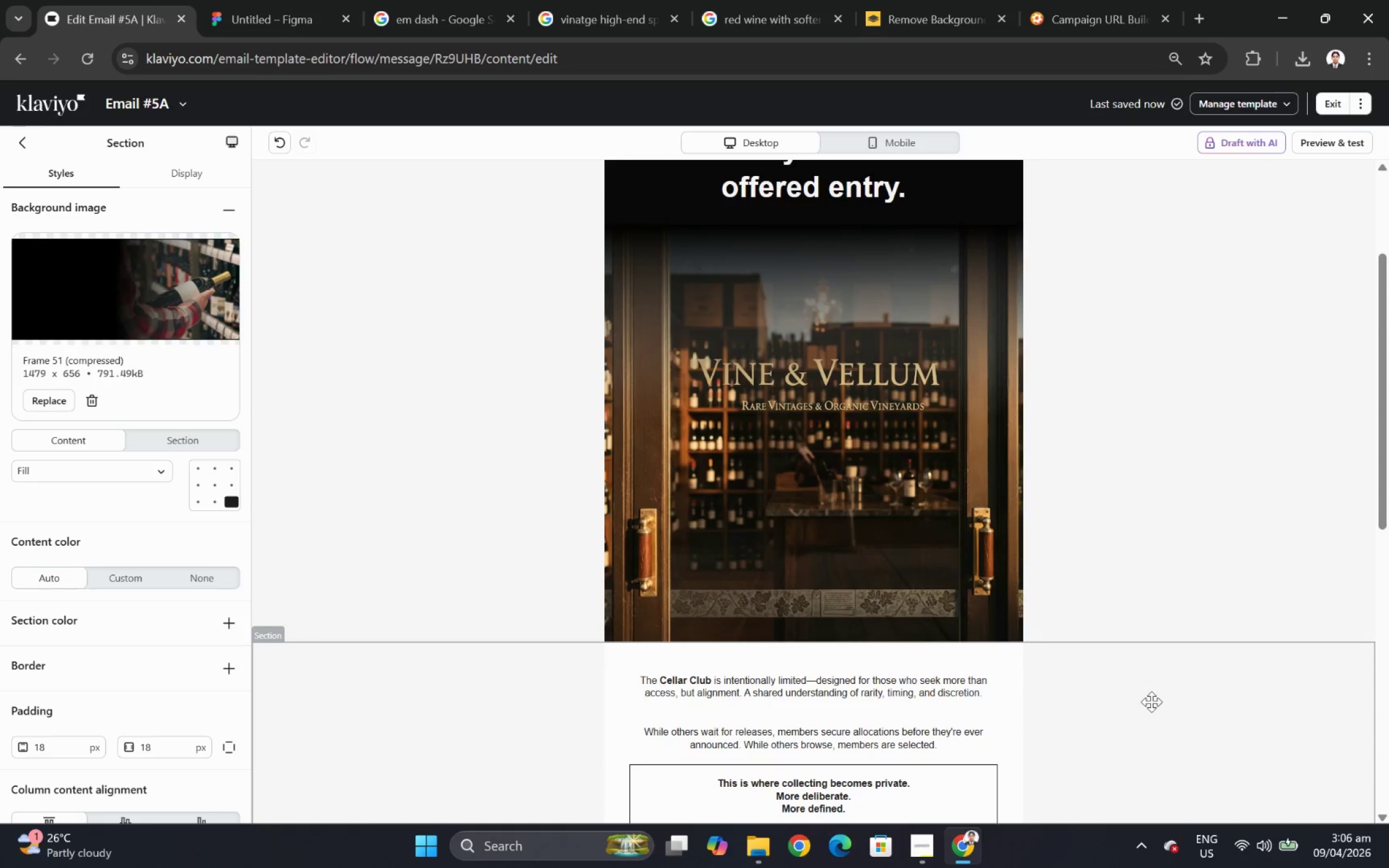 
hold_key(key=ControlLeft, duration=1.51)
 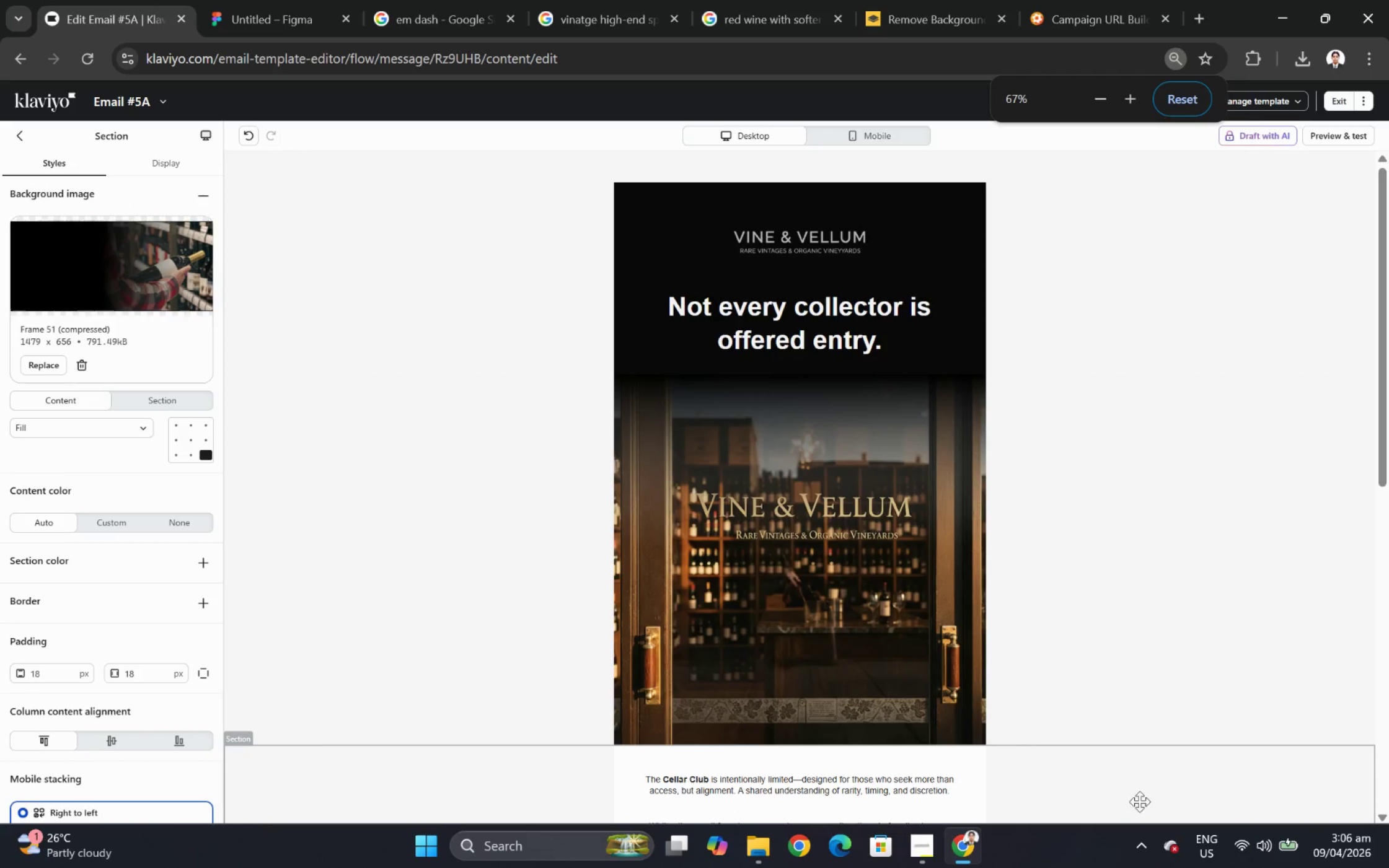 
scroll: coordinate [1145, 719], scroll_direction: down, amount: 3.0
 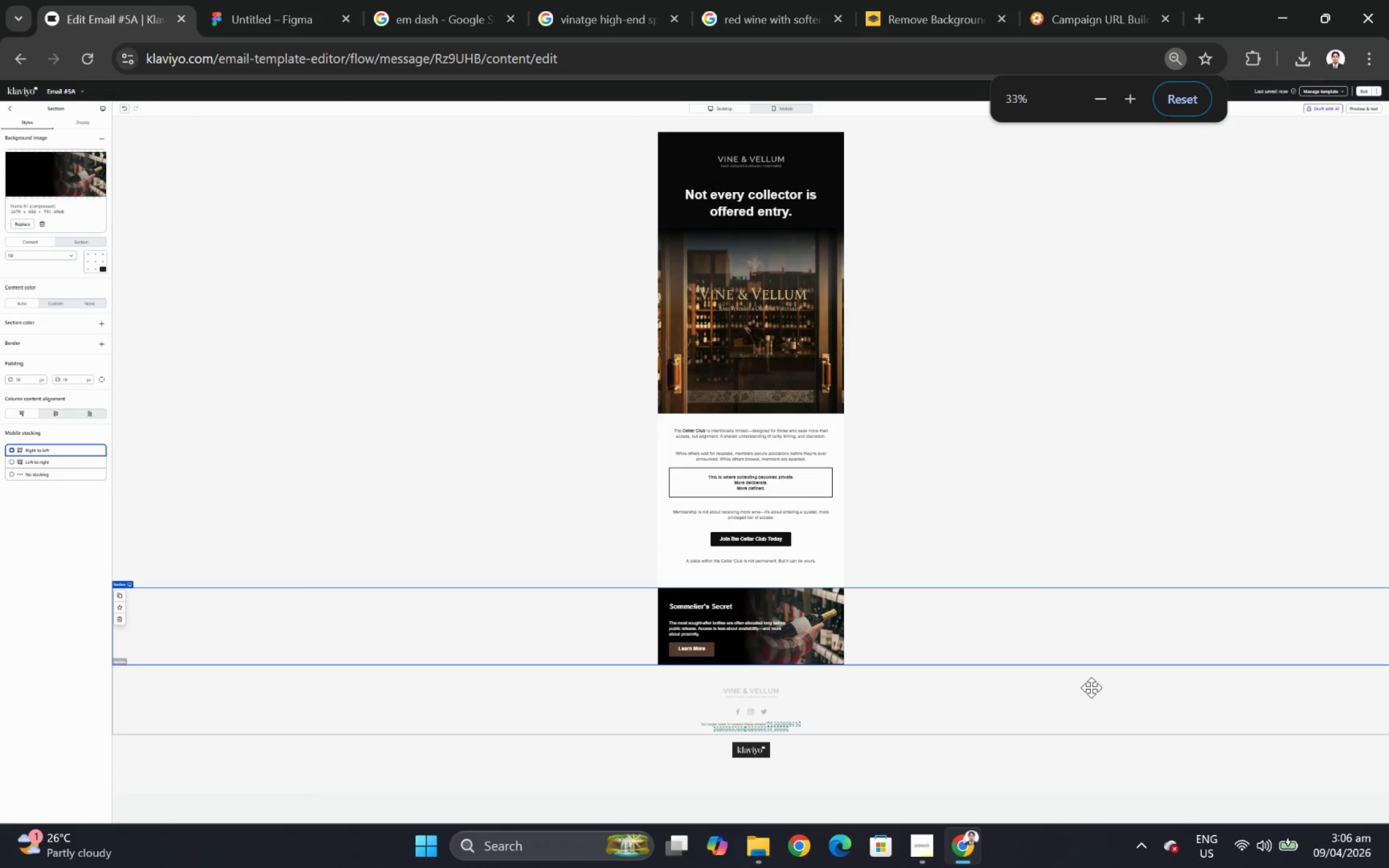 
key(Control+ControlLeft)
 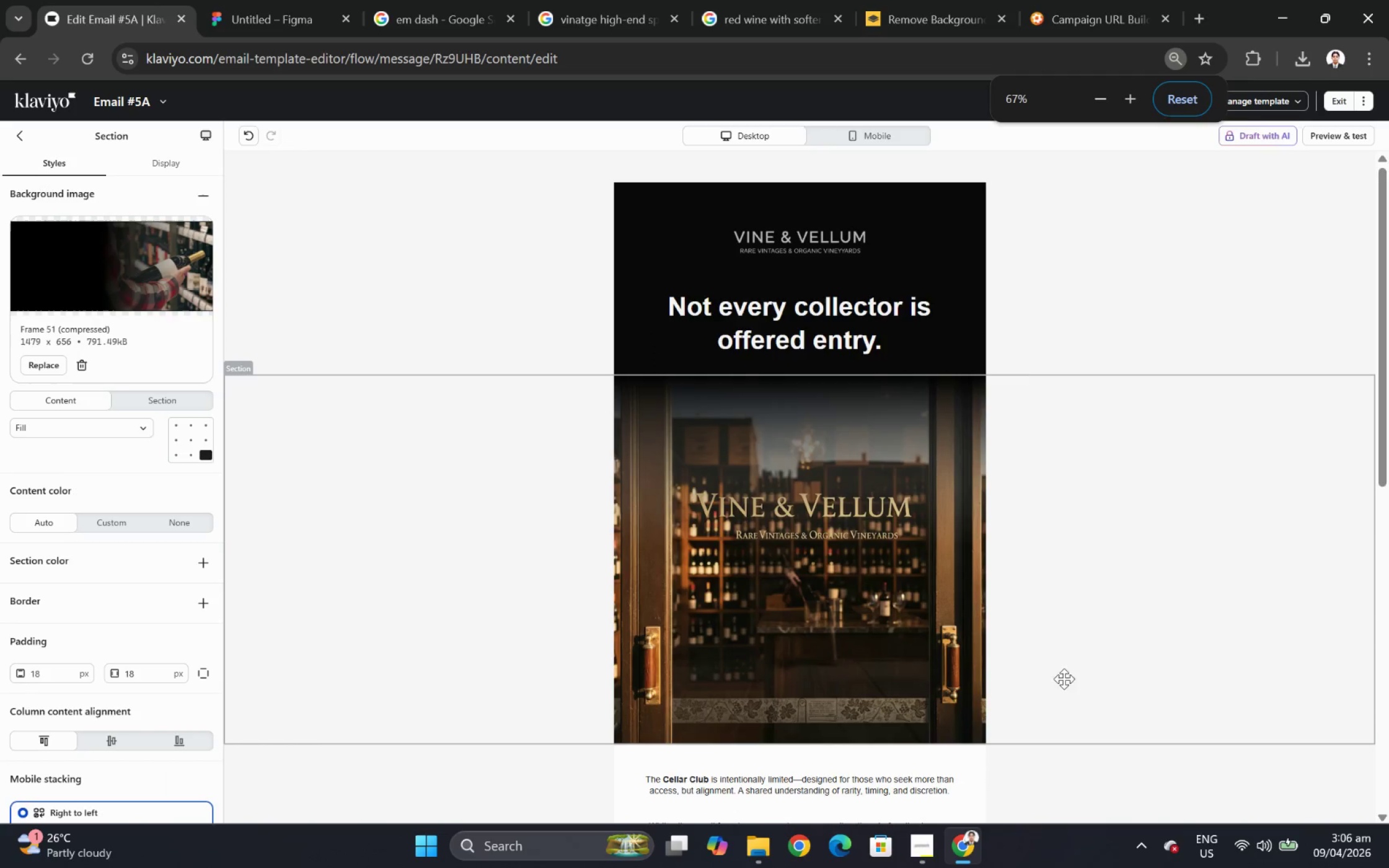 
key(Control+ControlLeft)
 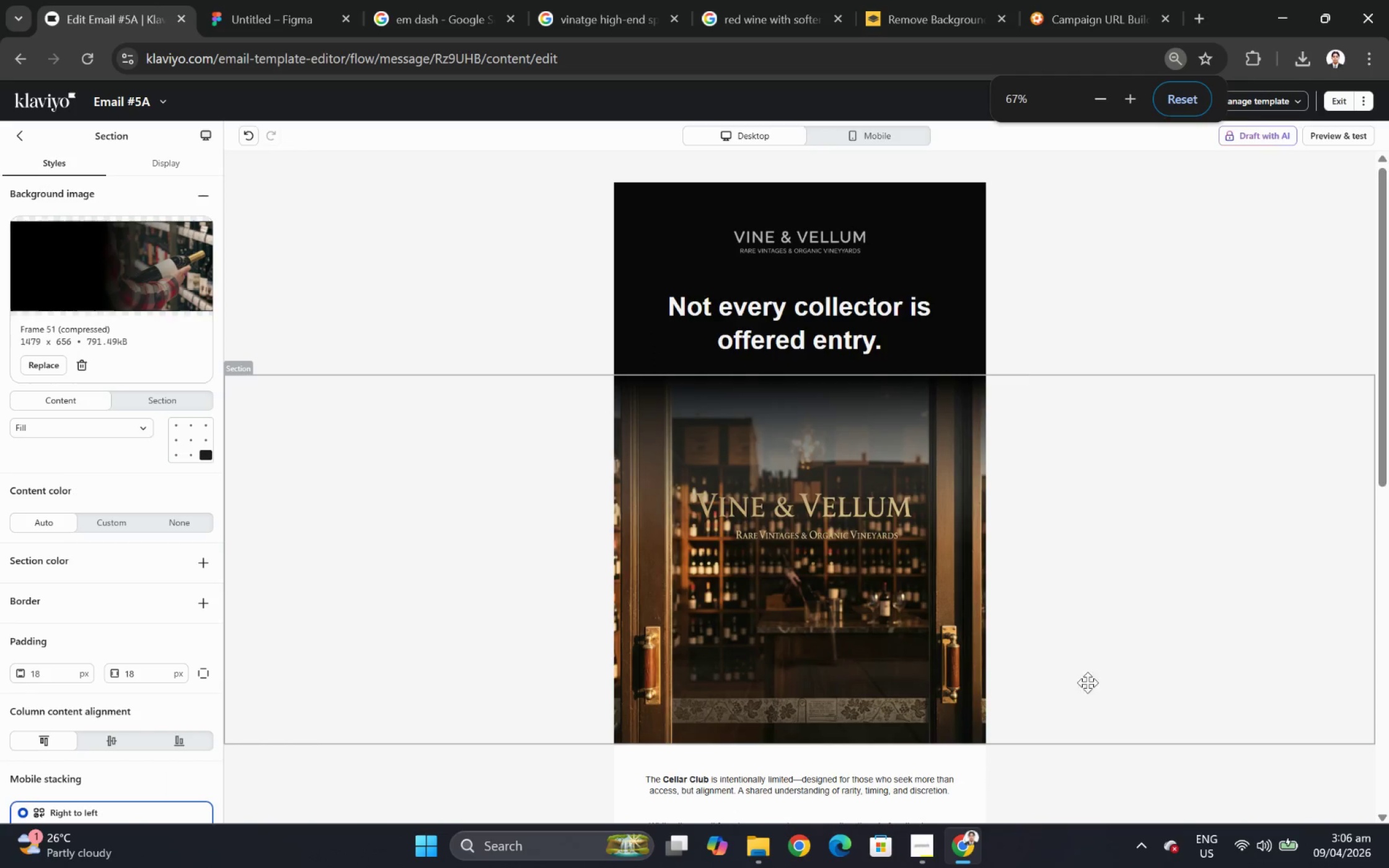 
key(Control+ControlLeft)
 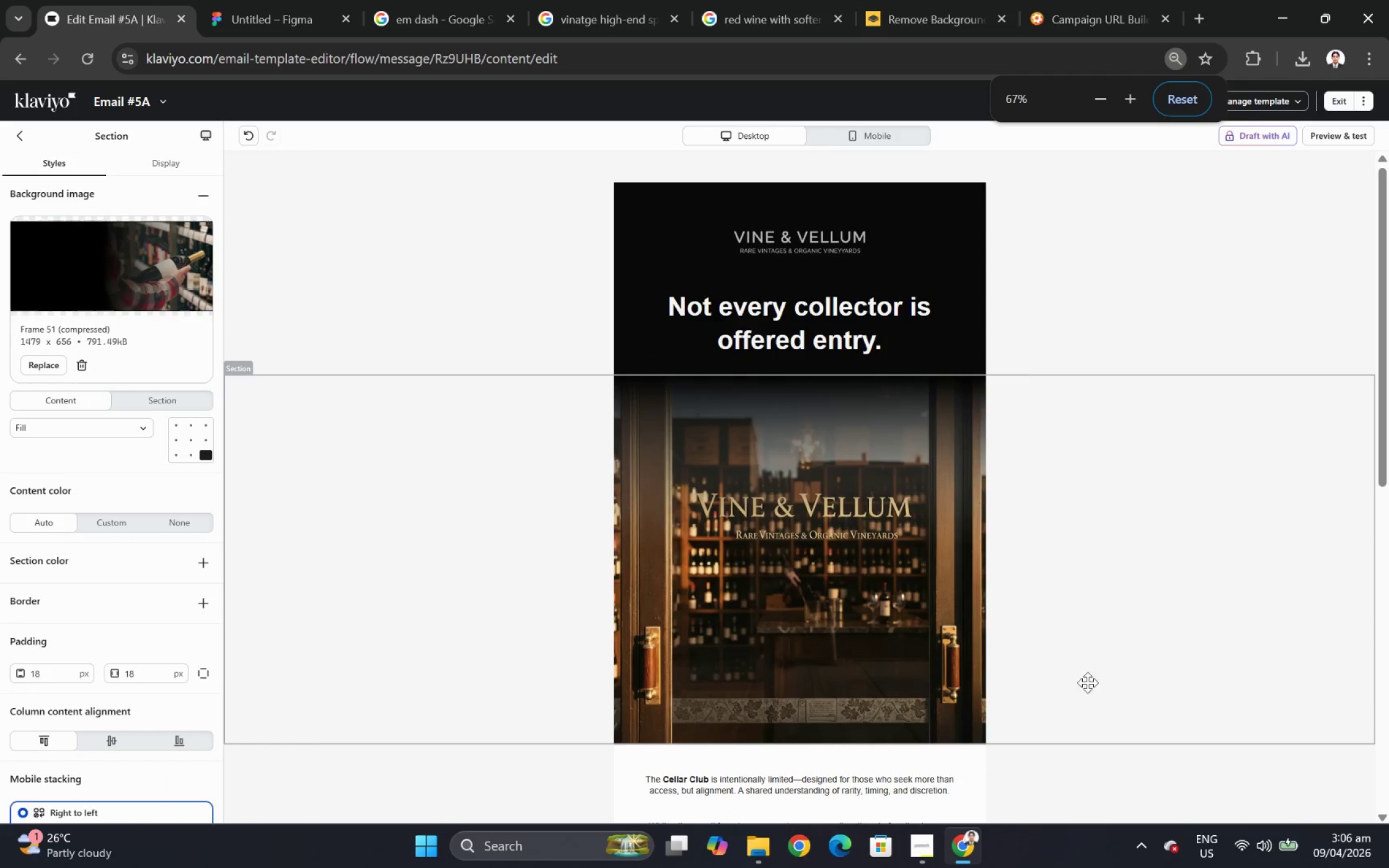 
key(Control+ControlLeft)
 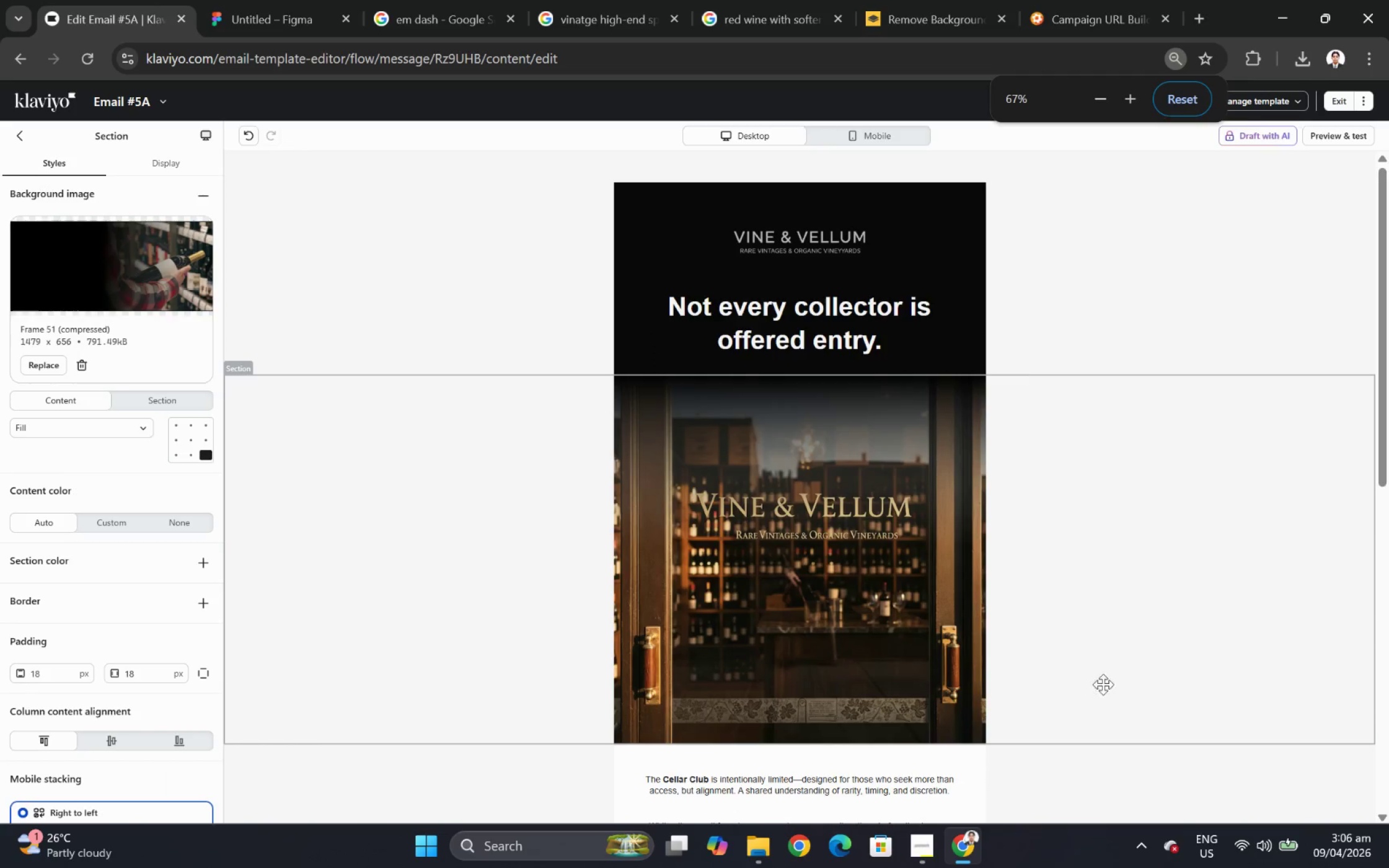 
key(Control+ControlLeft)
 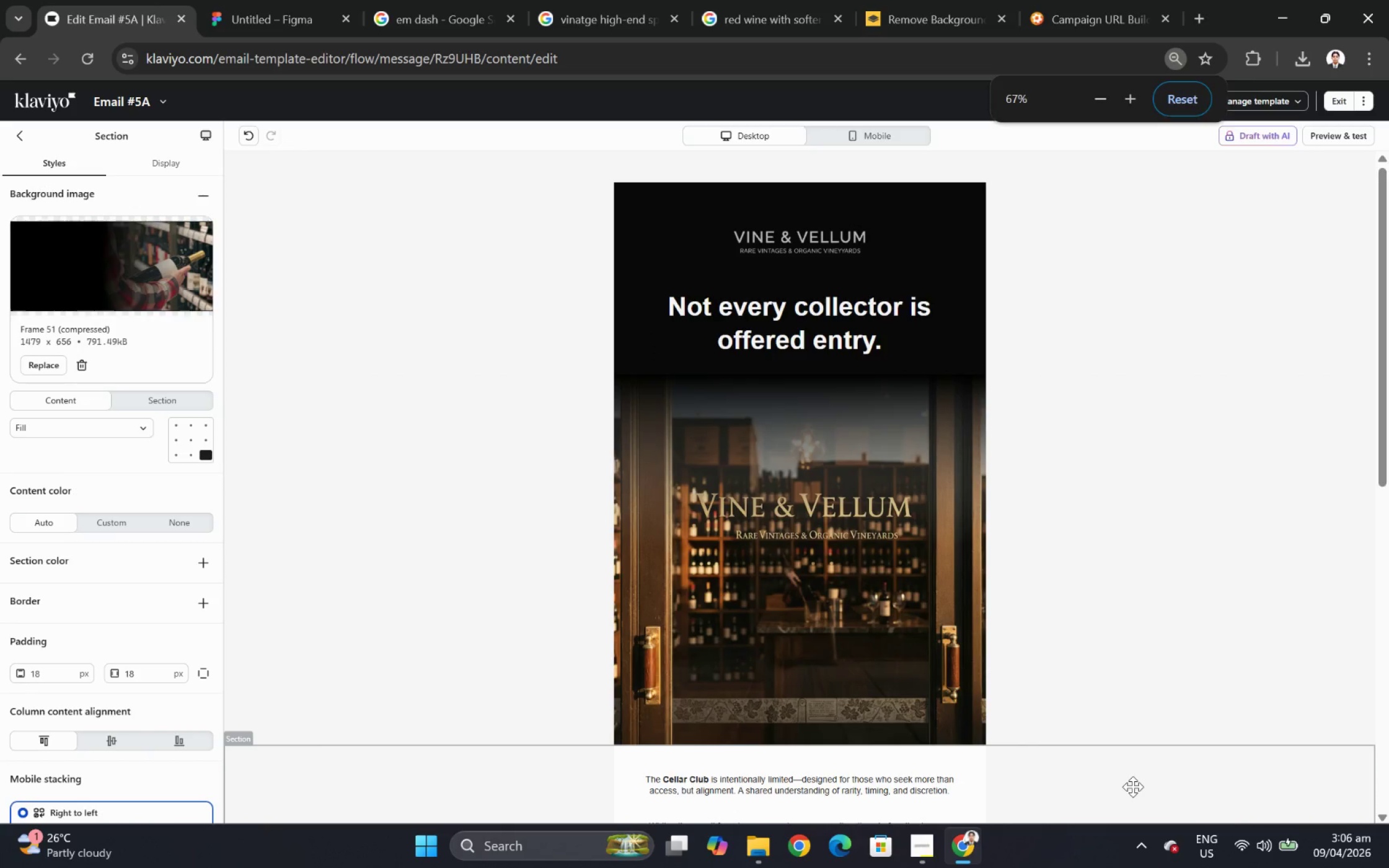 
scroll: coordinate [1064, 678], scroll_direction: up, amount: 2.0
 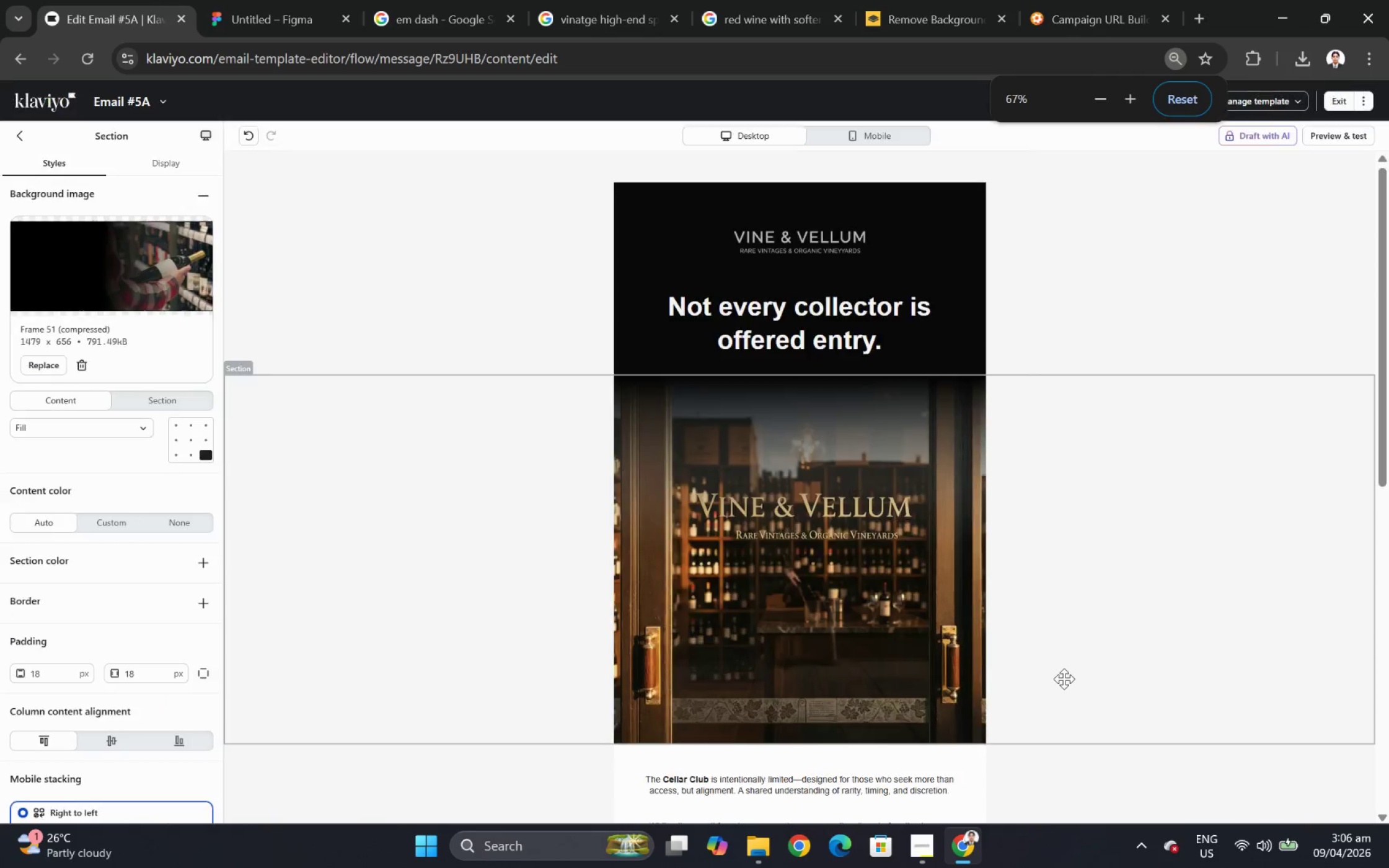 
scroll: coordinate [1123, 765], scroll_direction: down, amount: 2.0
 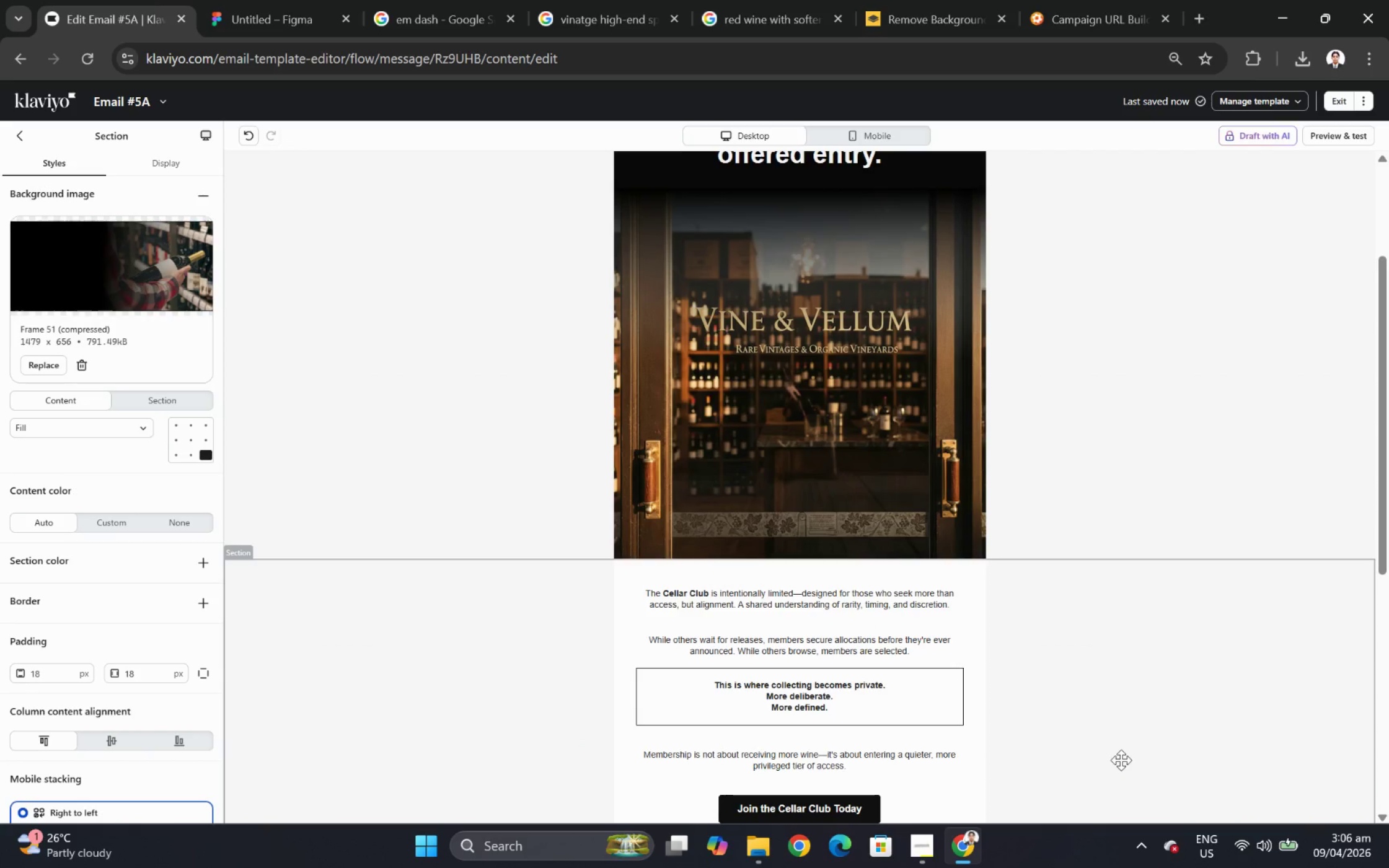 
scroll: coordinate [1121, 760], scroll_direction: up, amount: 1.0
 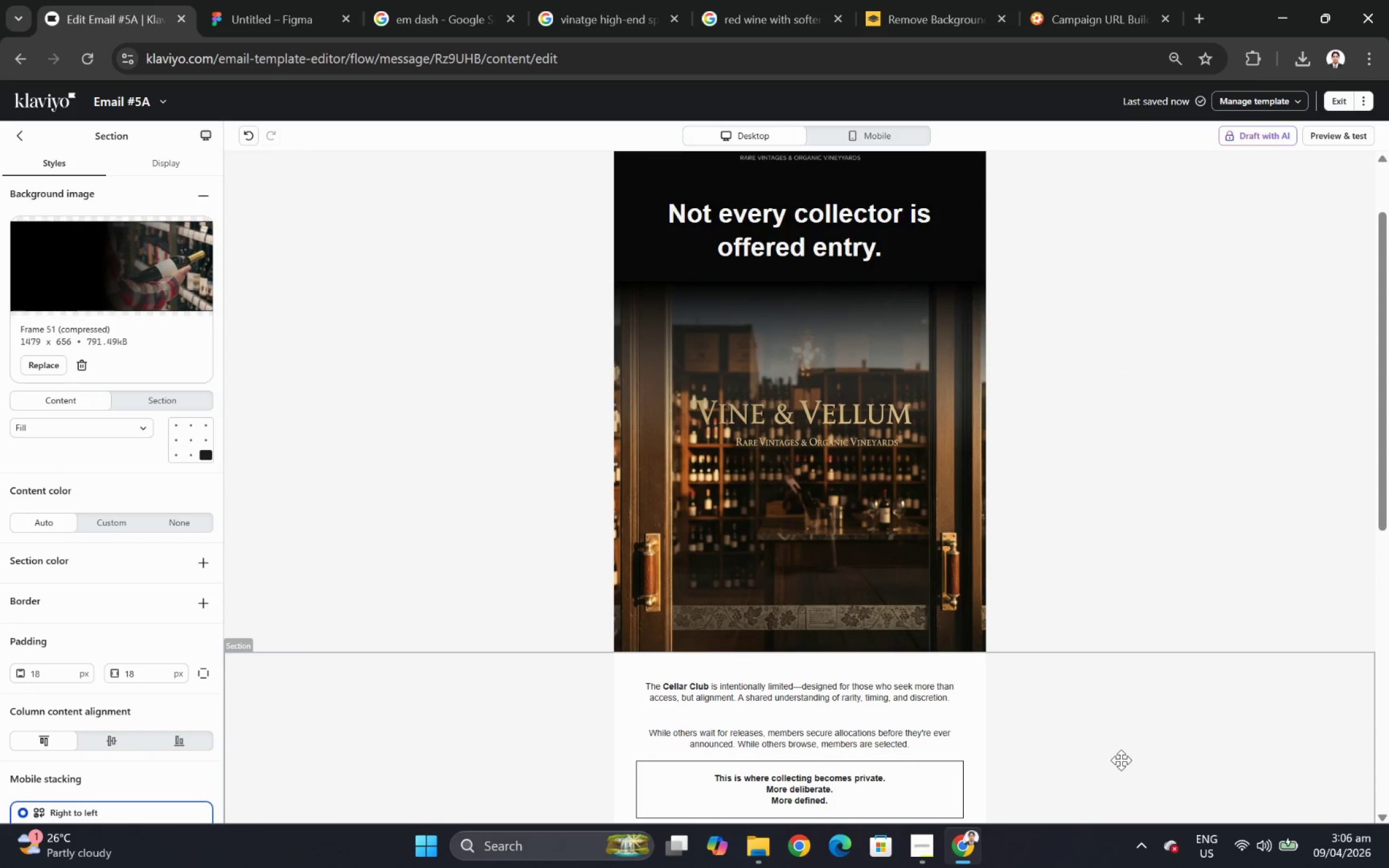 
scroll: coordinate [1121, 760], scroll_direction: down, amount: 2.0
 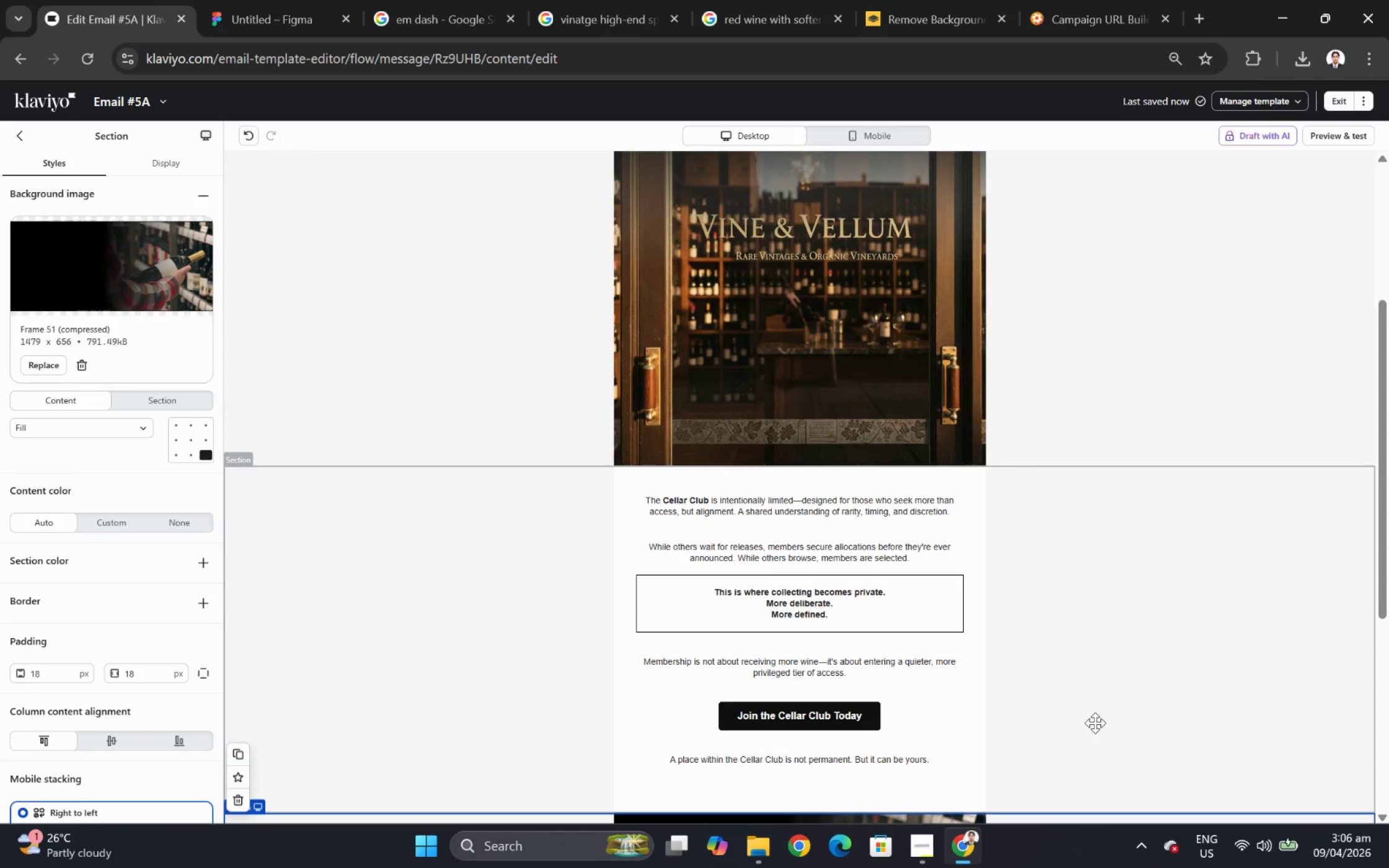 
scroll: coordinate [1085, 715], scroll_direction: up, amount: 2.0
 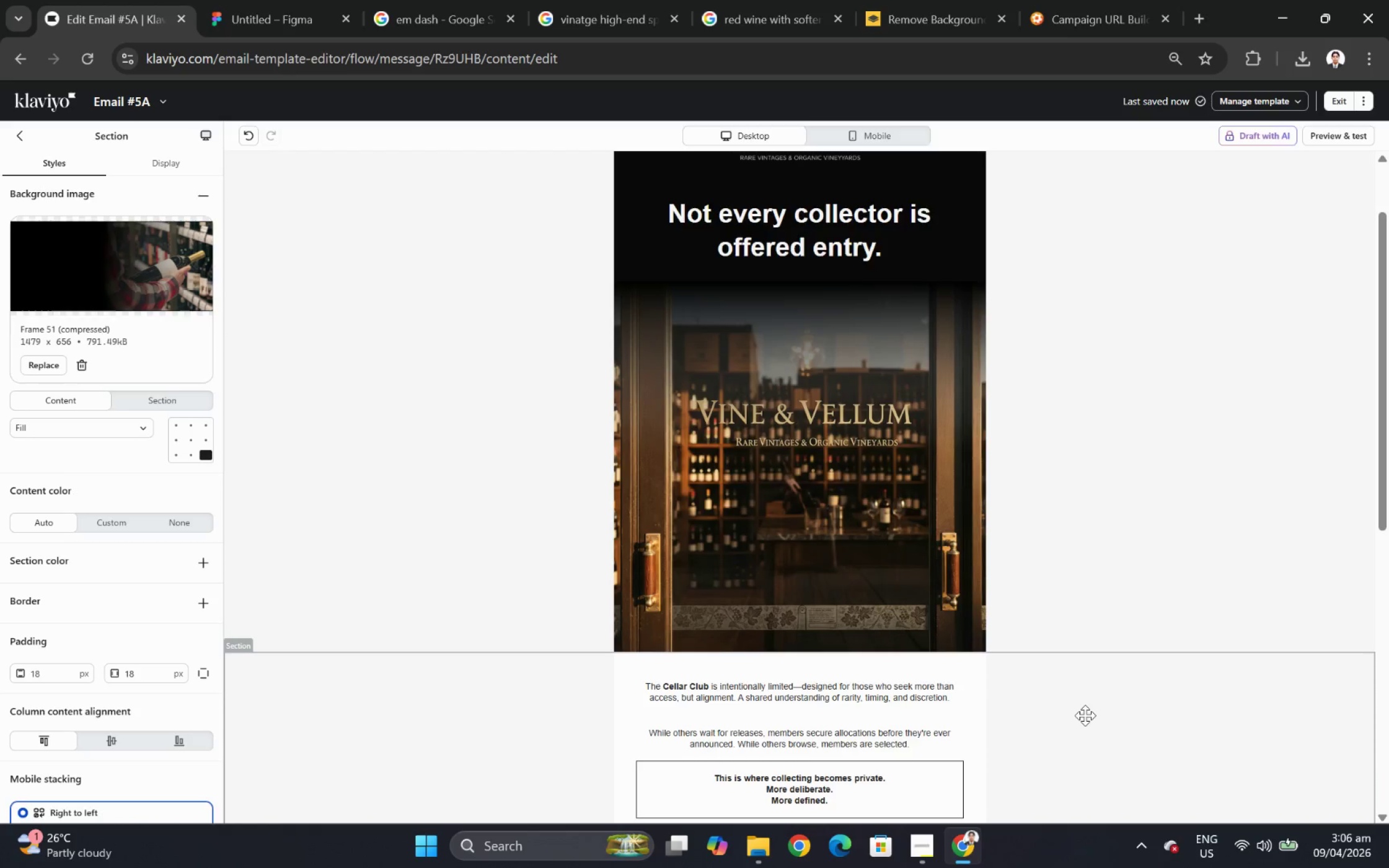 
scroll: coordinate [1085, 715], scroll_direction: down, amount: 3.0
 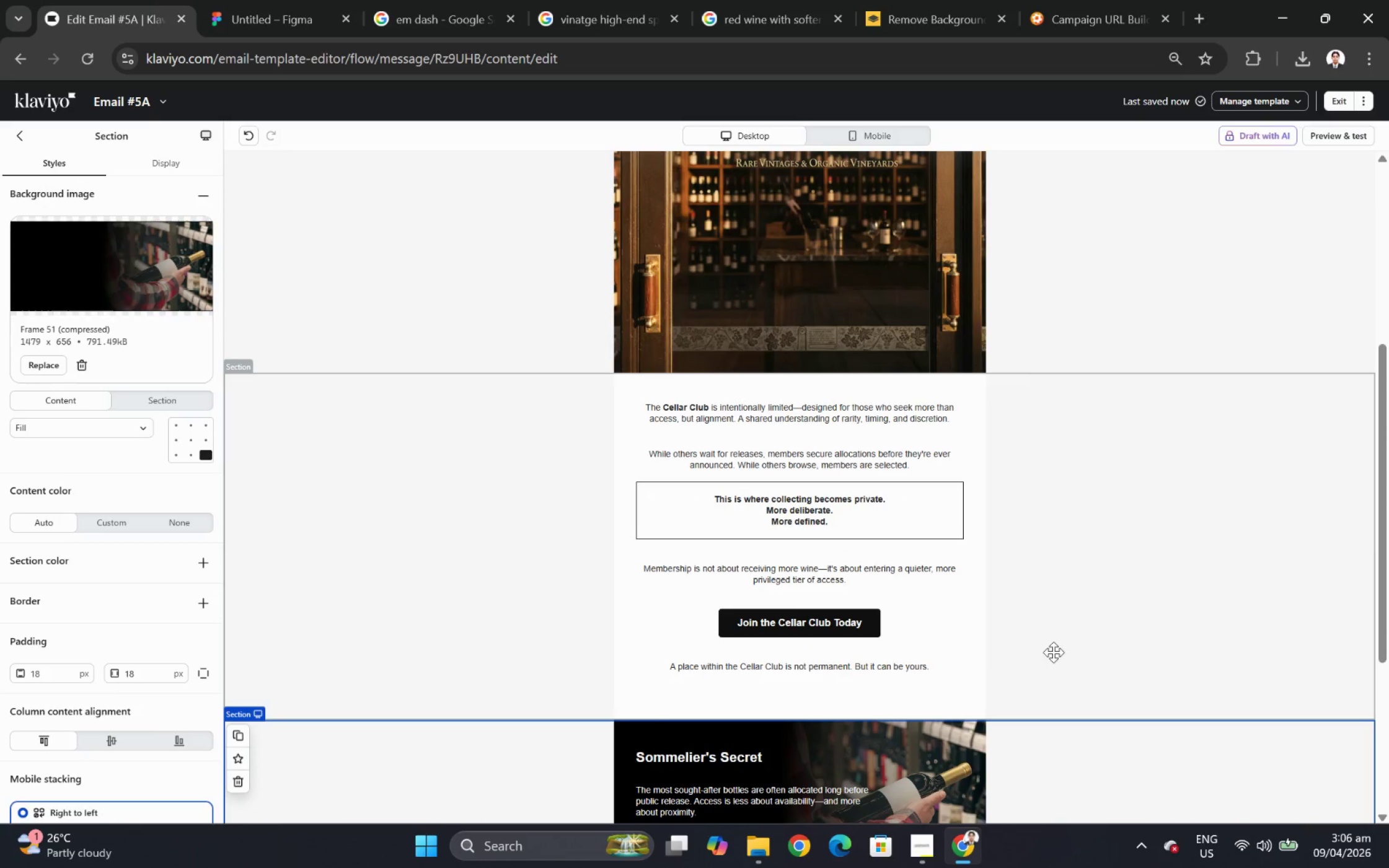 
hold_key(key=ControlLeft, duration=0.44)
 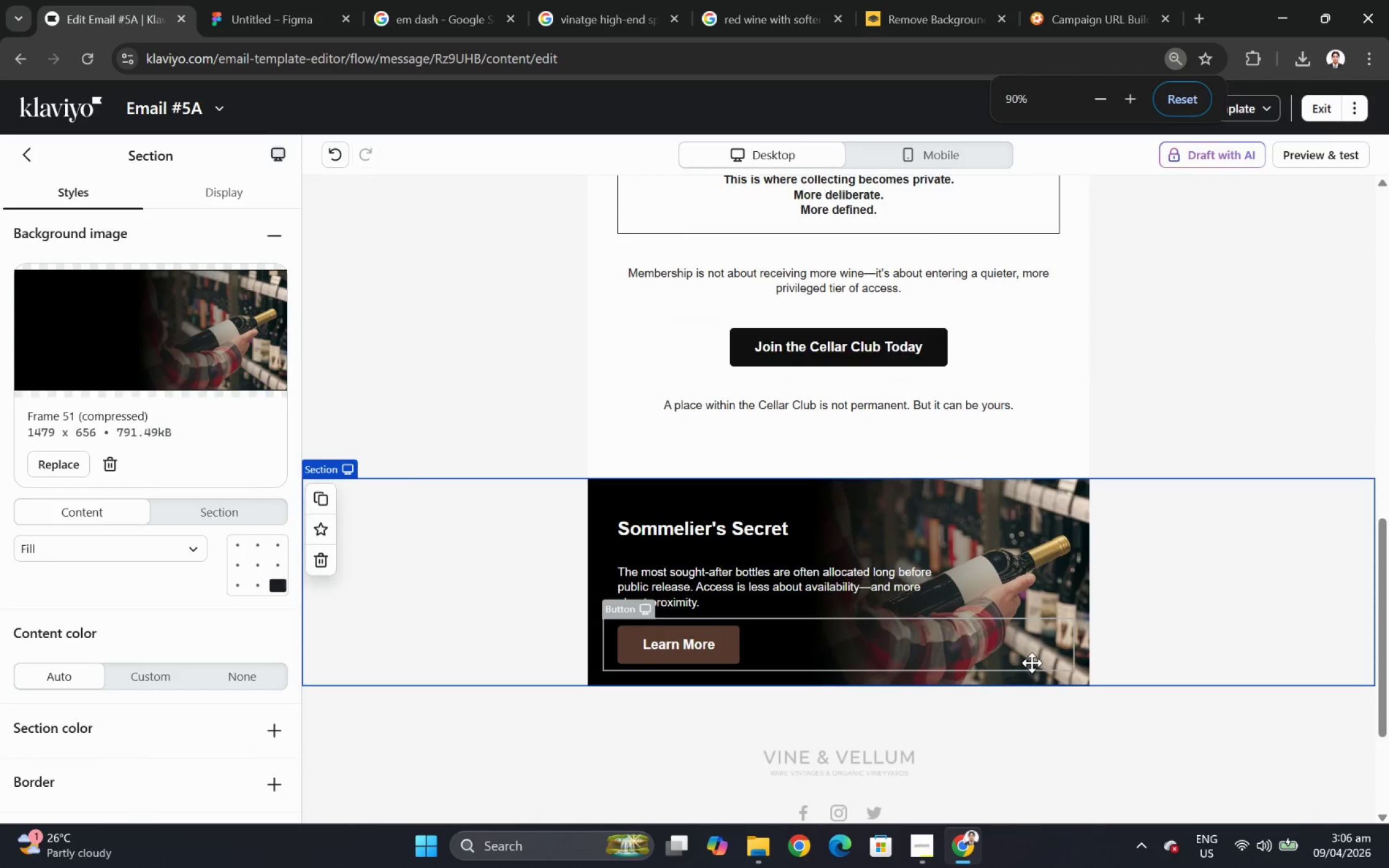 
hold_key(key=ControlLeft, duration=0.64)
 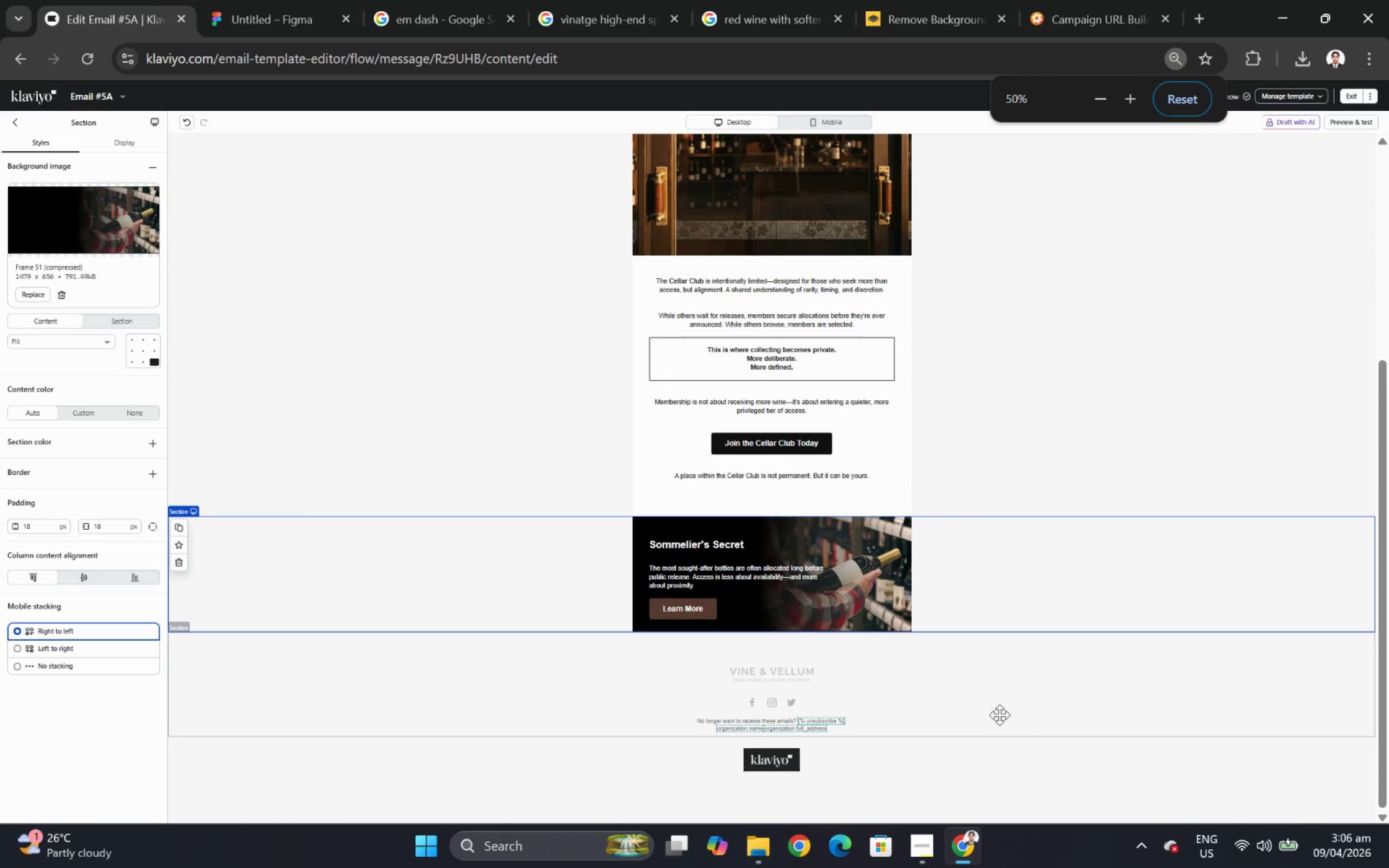 
hold_key(key=ControlLeft, duration=1.88)
 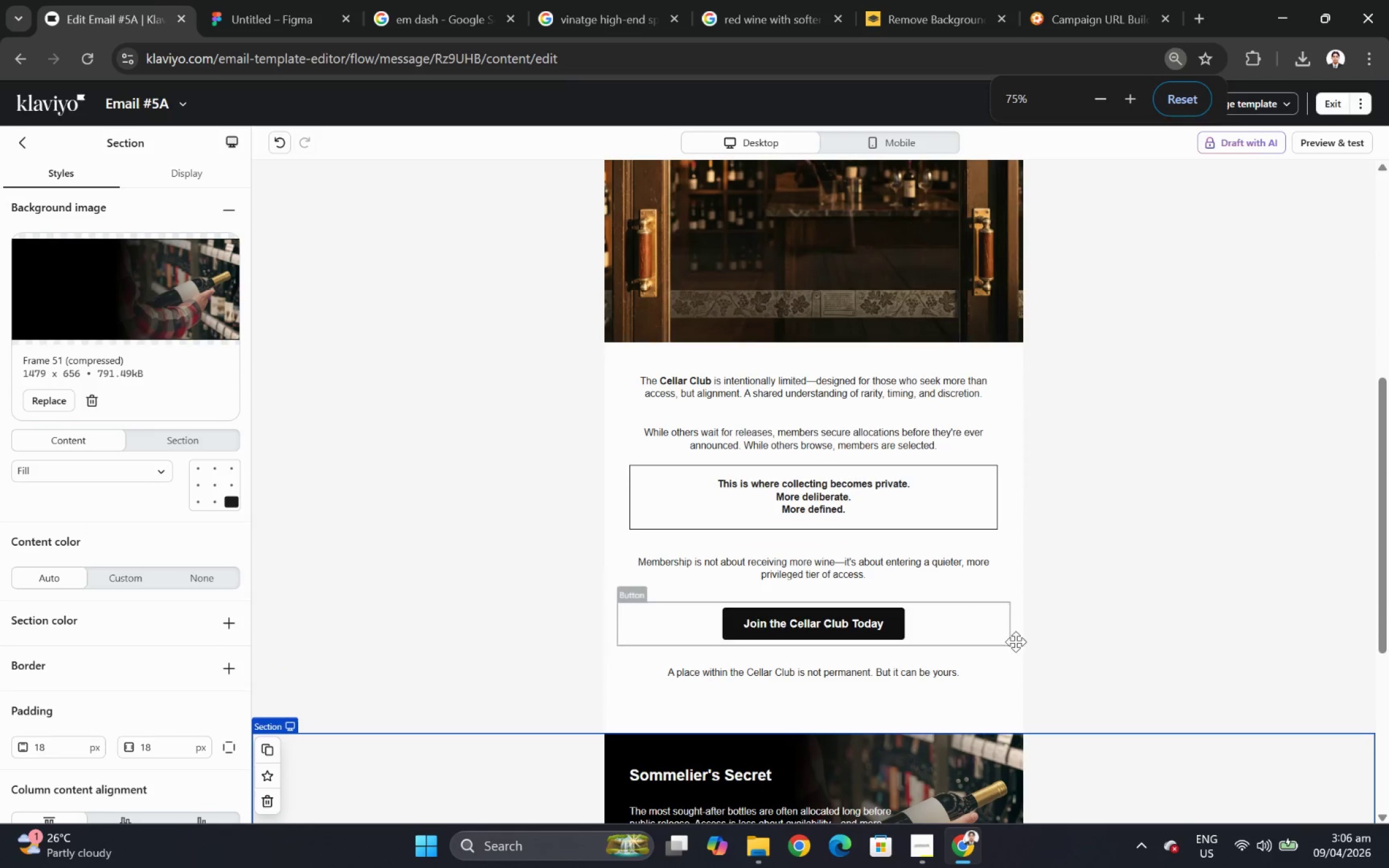 
scroll: coordinate [1030, 662], scroll_direction: none, amount: 0.0
 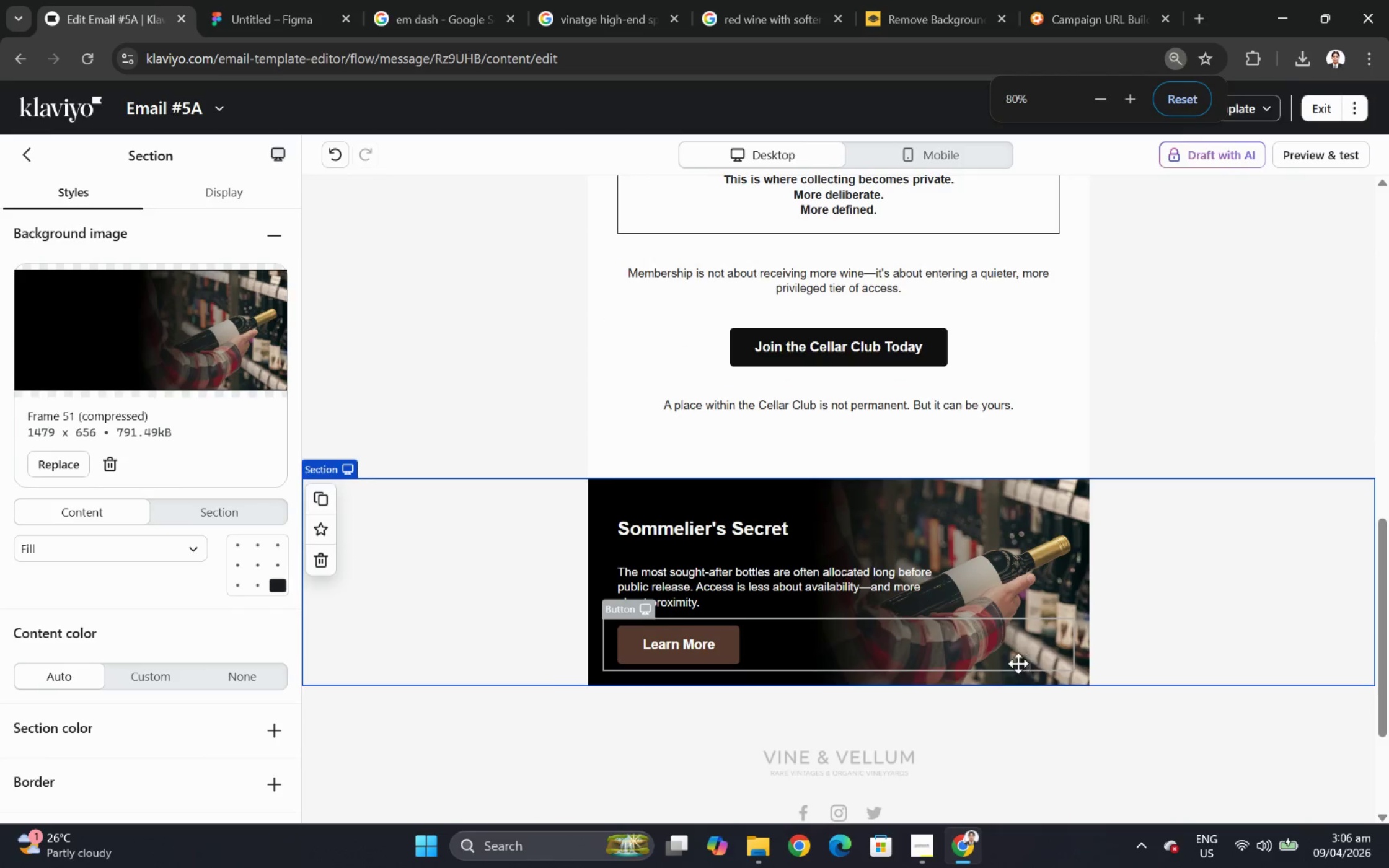 
scroll: coordinate [1016, 664], scroll_direction: down, amount: 4.0
 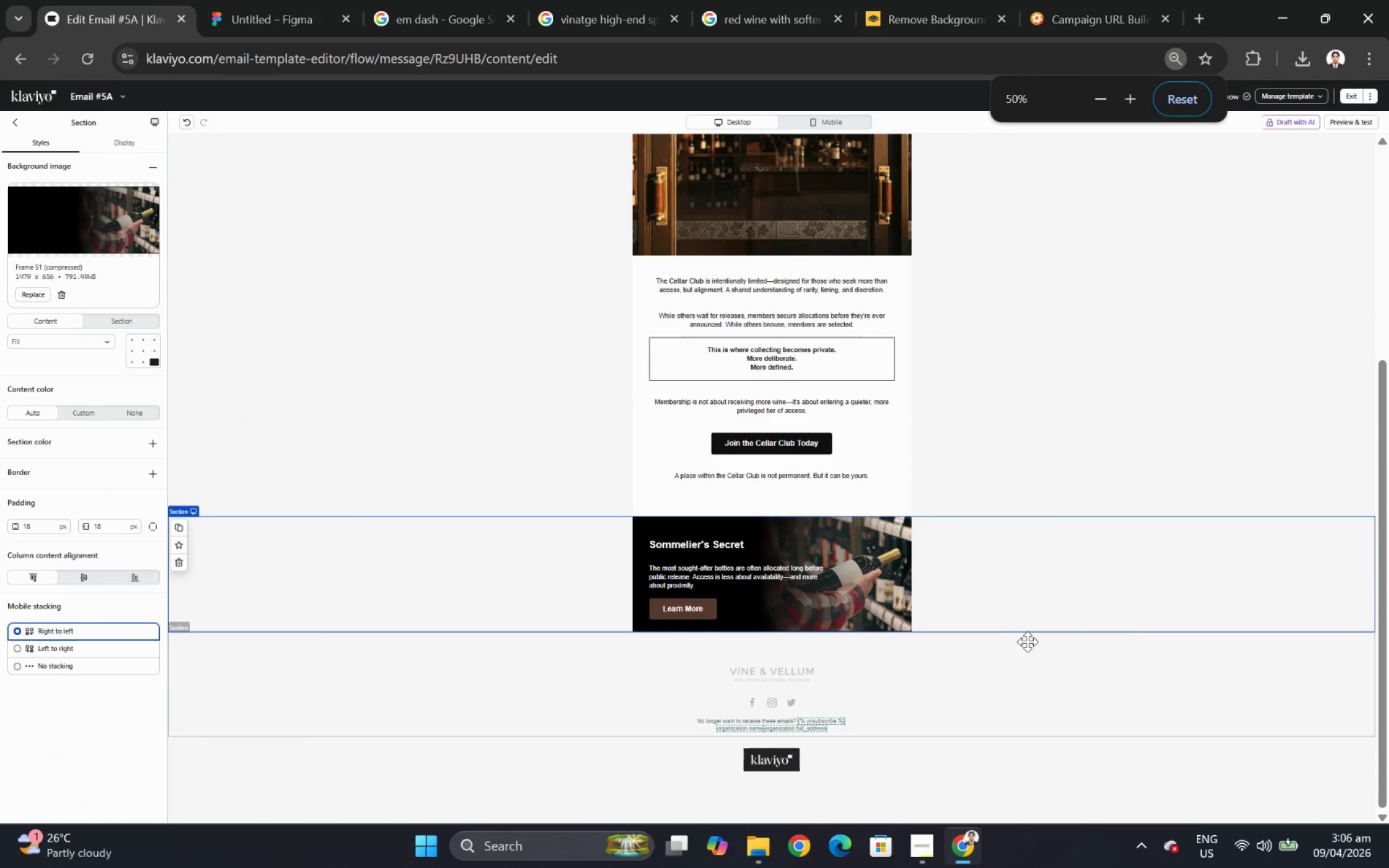 
hold_key(key=ControlLeft, duration=0.45)
 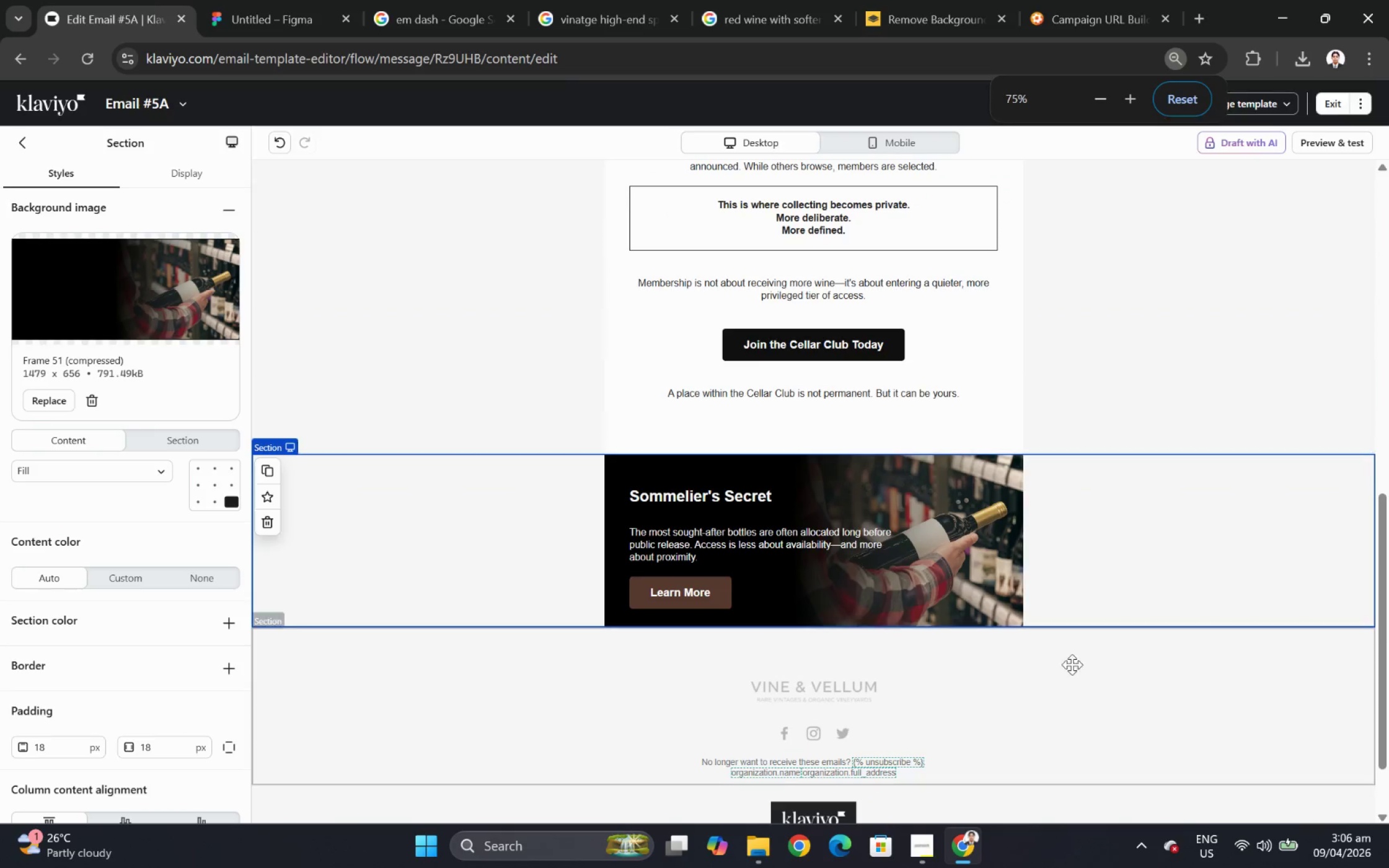 
left_click([1117, 580])
 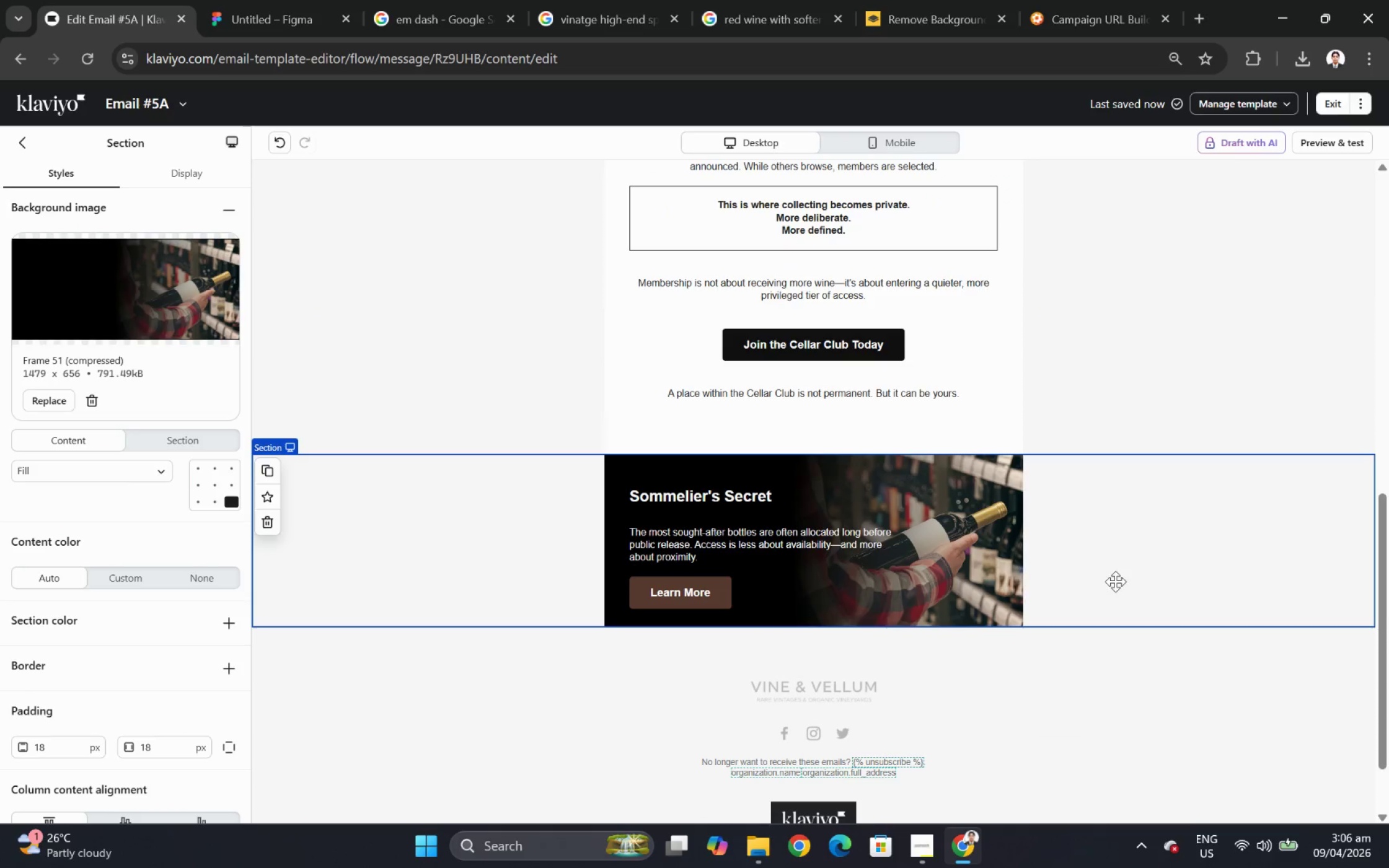 
scroll: coordinate [1062, 664], scroll_direction: down, amount: 1.0
 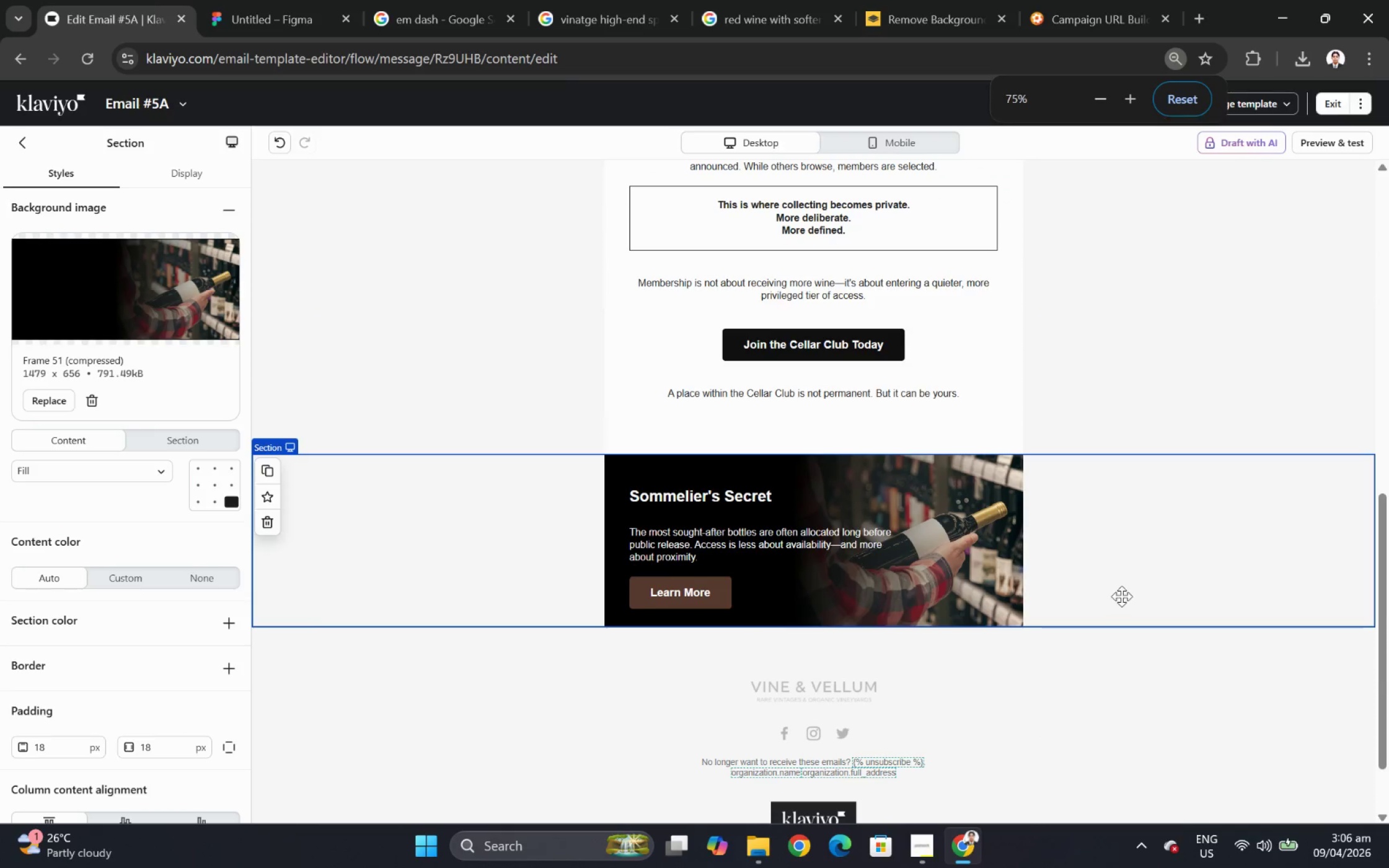 
left_click([839, 154])
 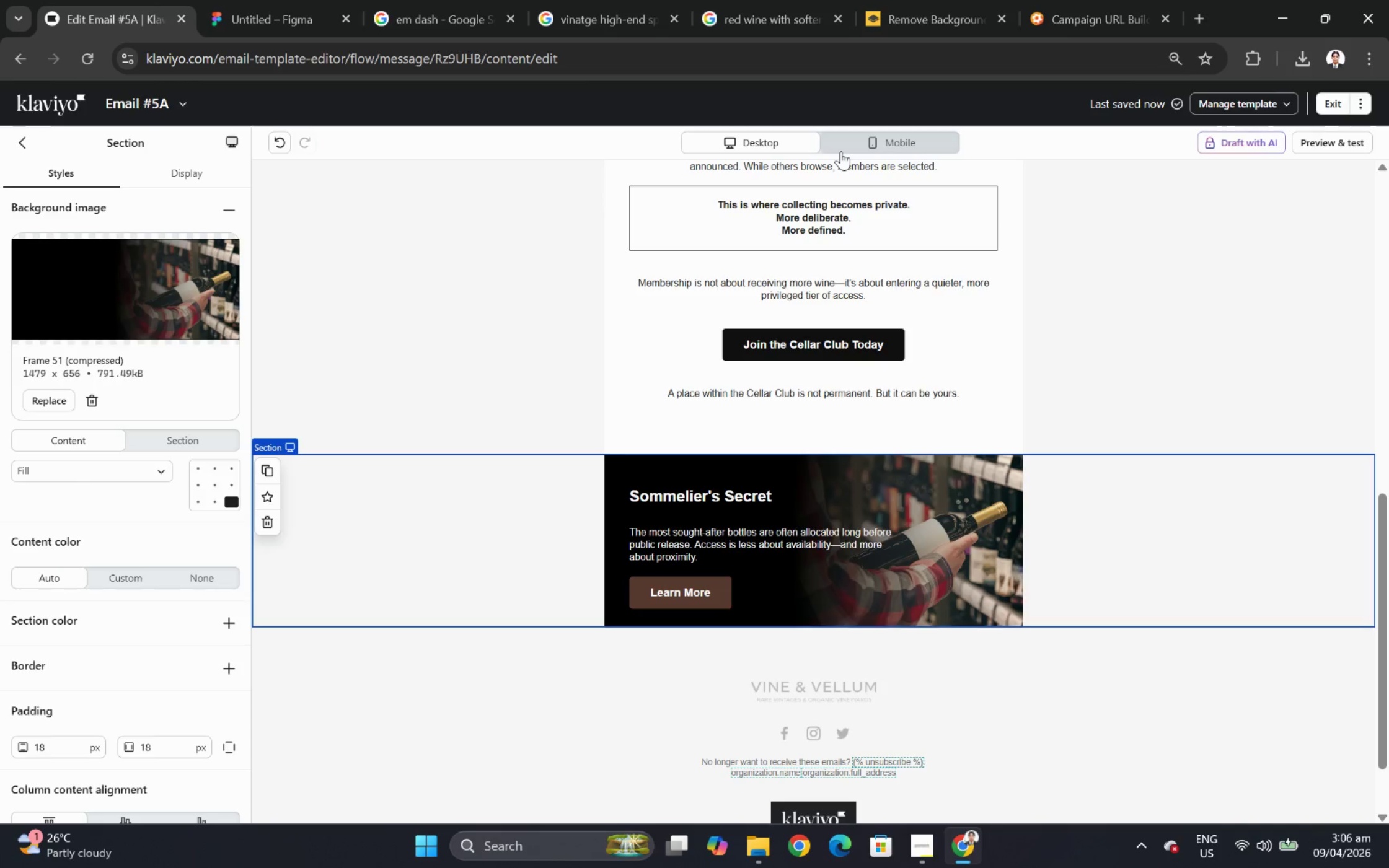 
left_click([840, 151])
 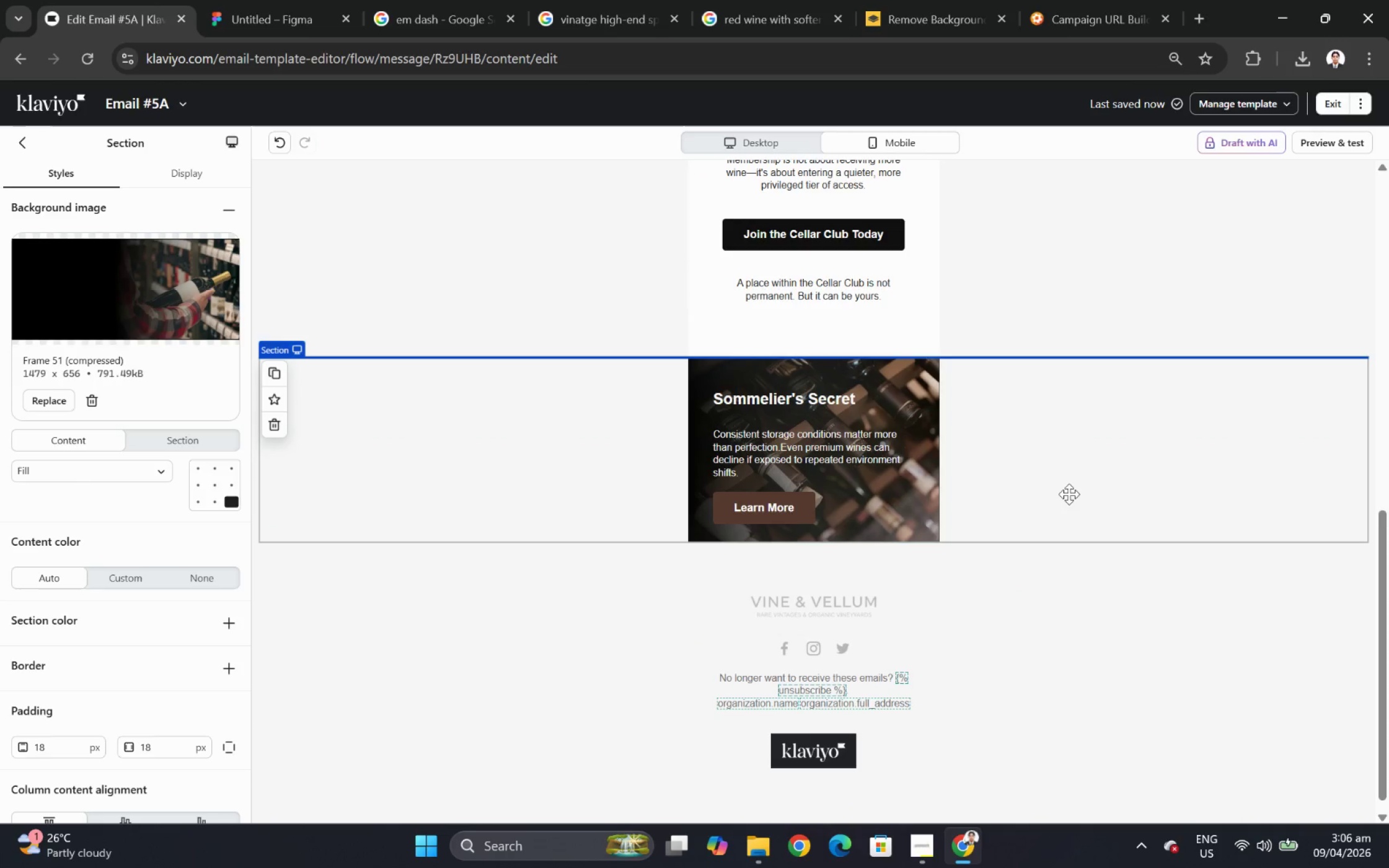 
wait(8.55)
 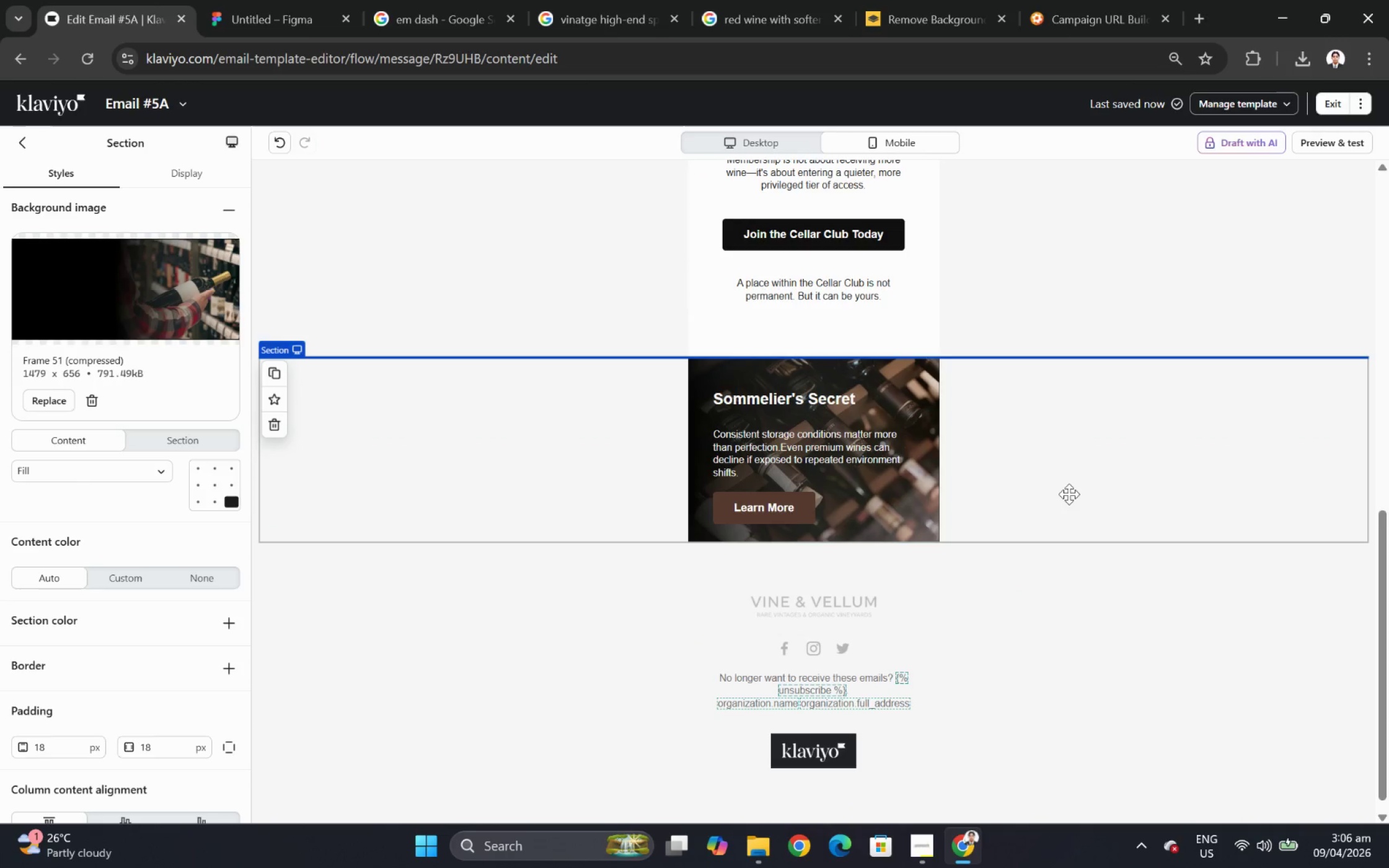 
left_click([749, 139])
 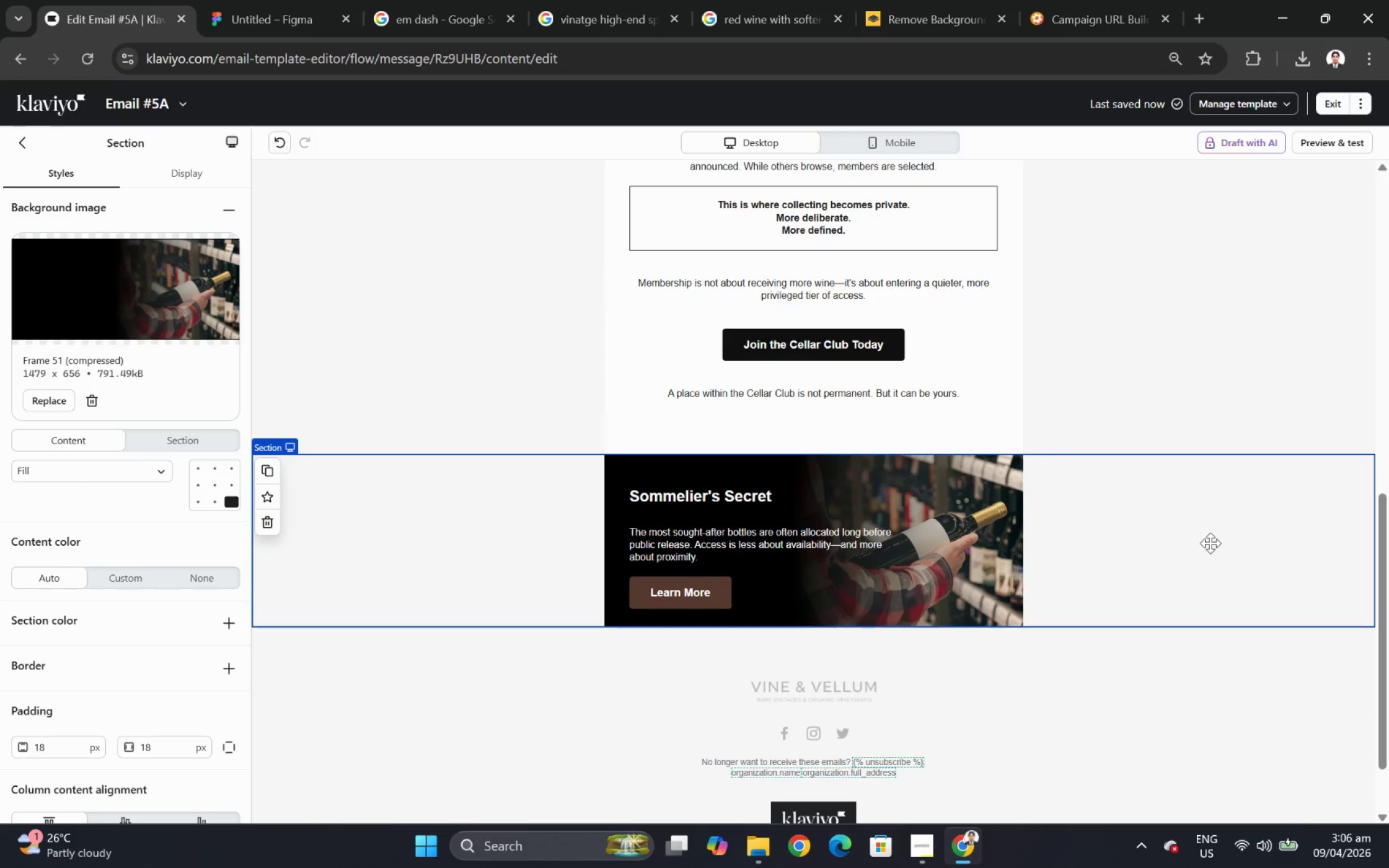 
left_click([1199, 525])
 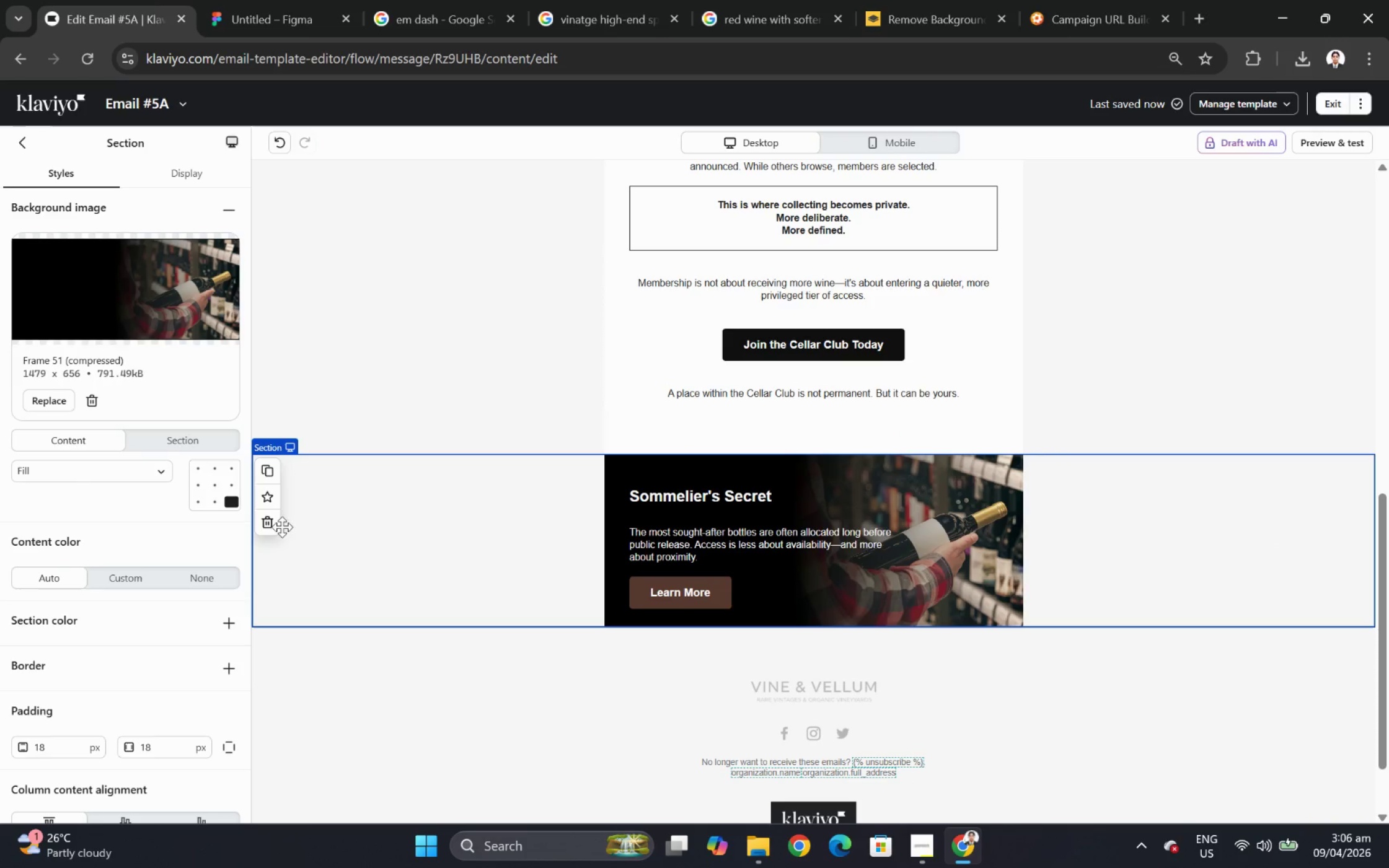 
left_click([274, 525])
 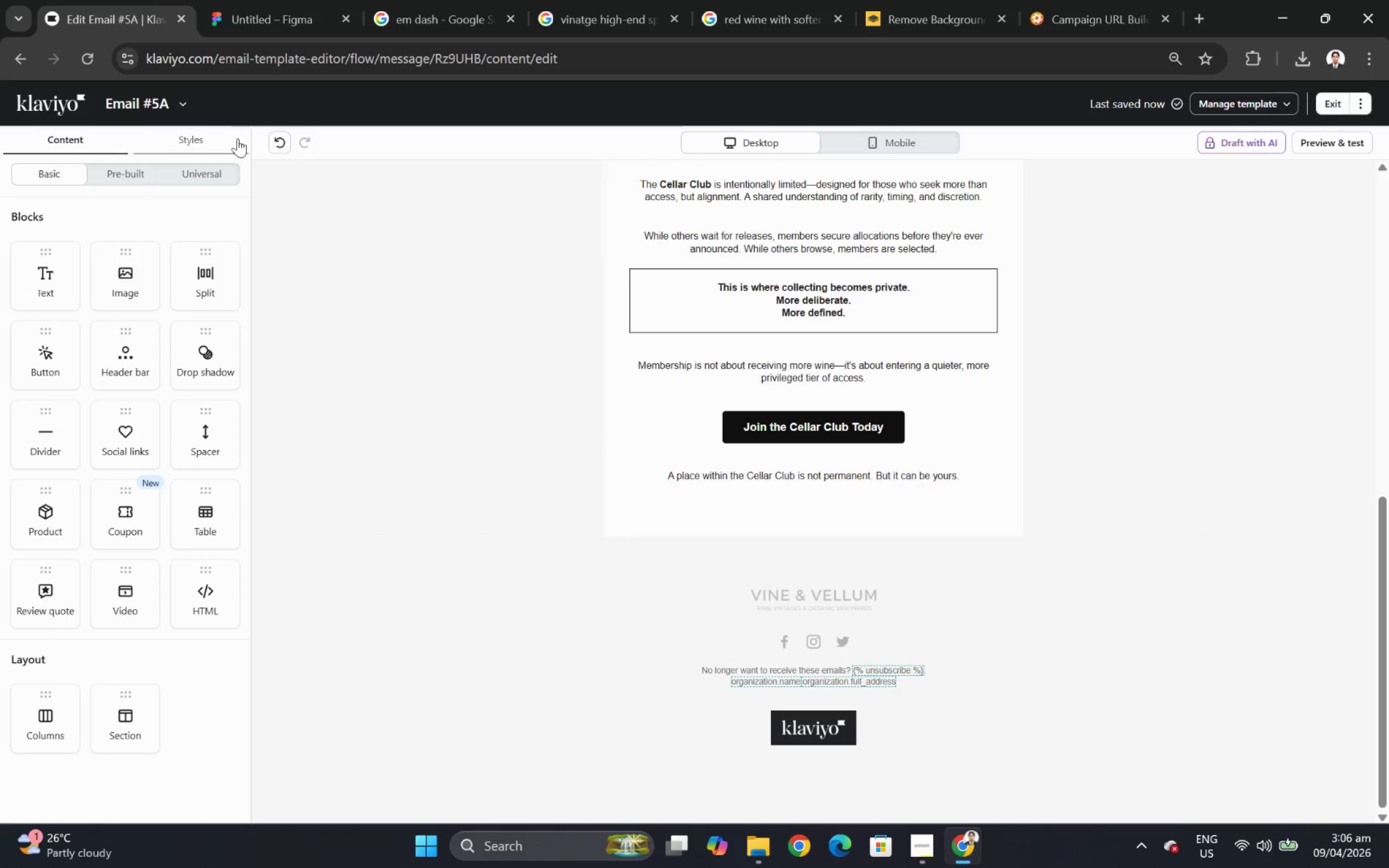 
left_click([270, 144])
 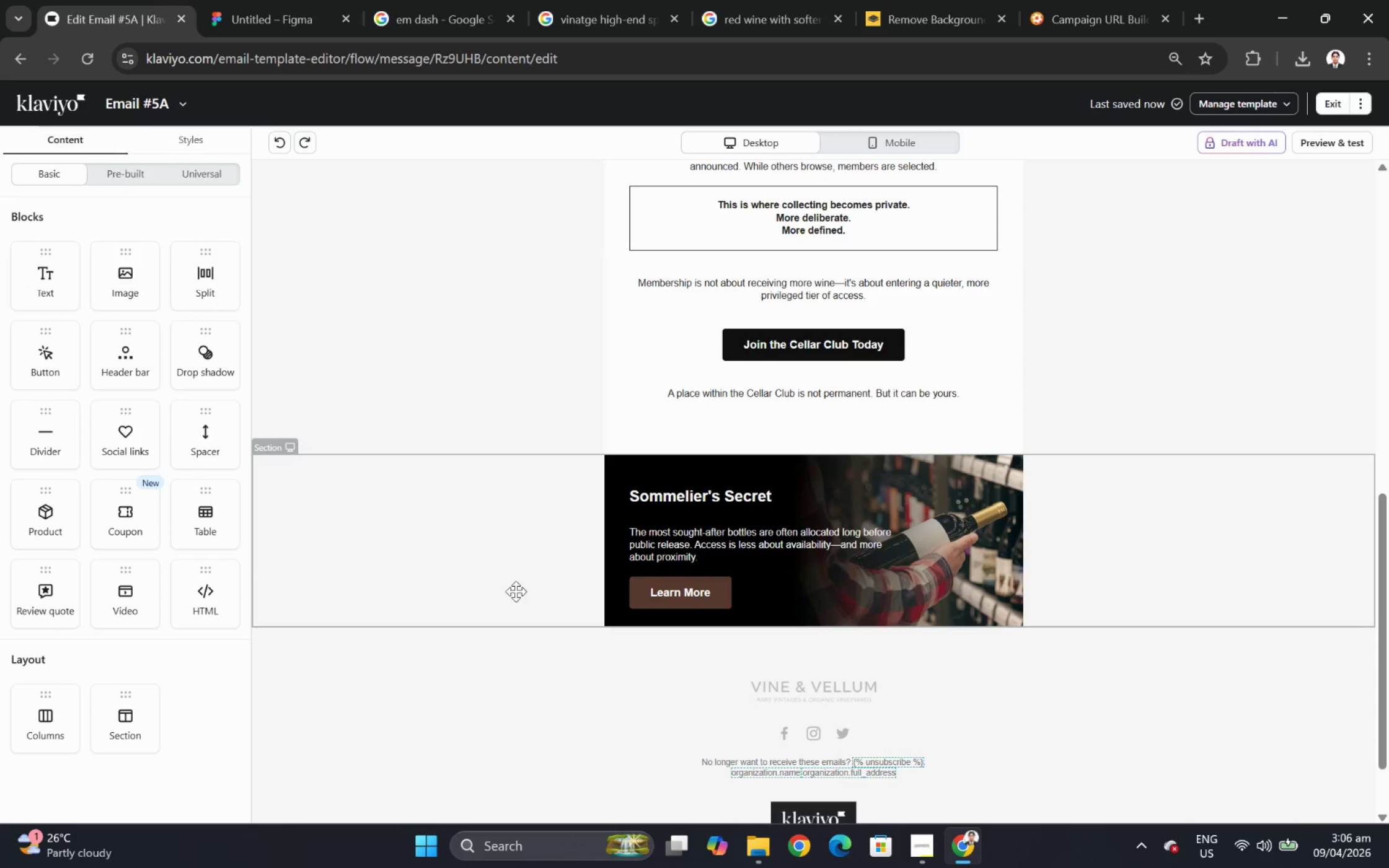 
left_click([463, 548])
 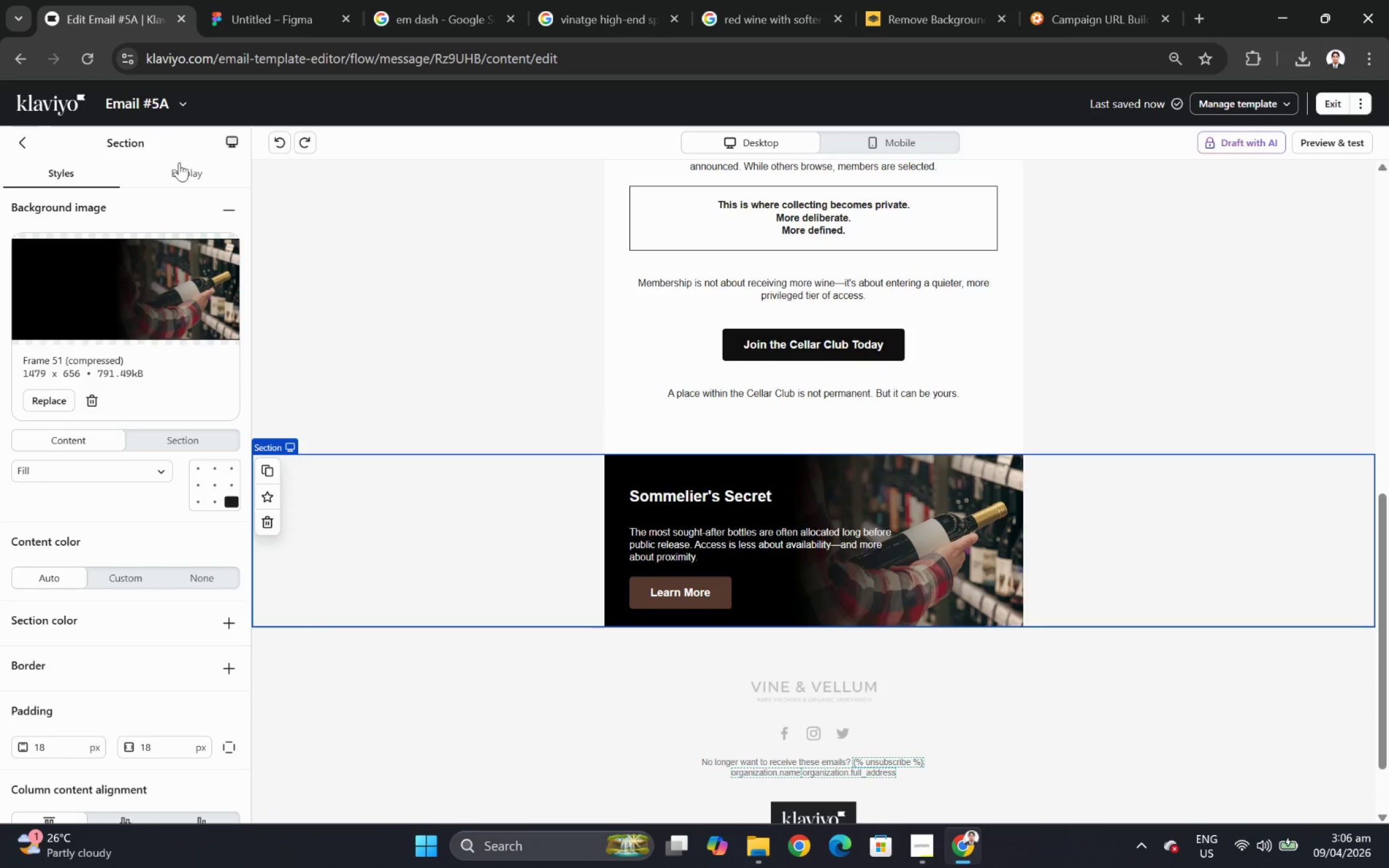 
left_click([185, 170])
 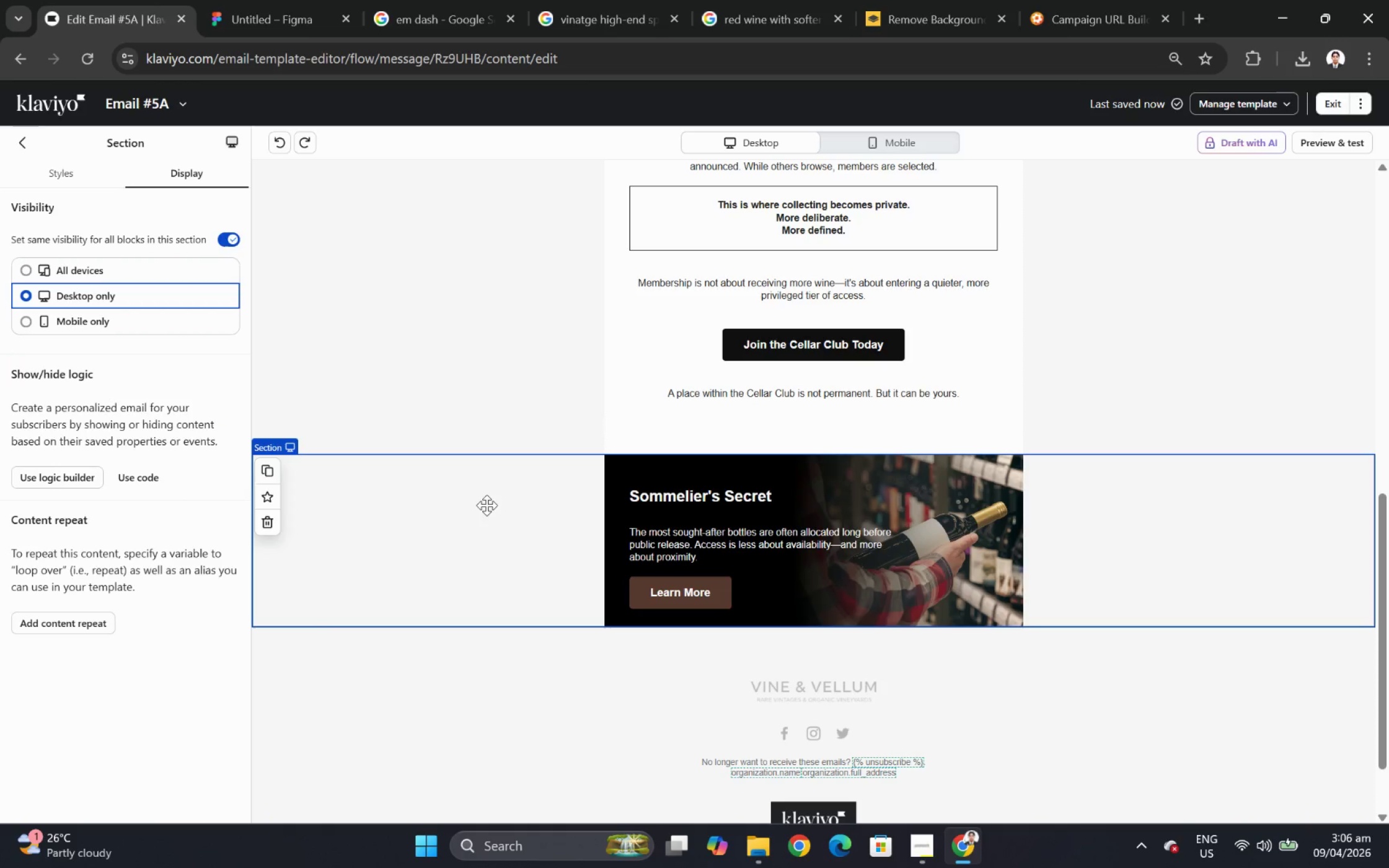 
left_click([270, 466])
 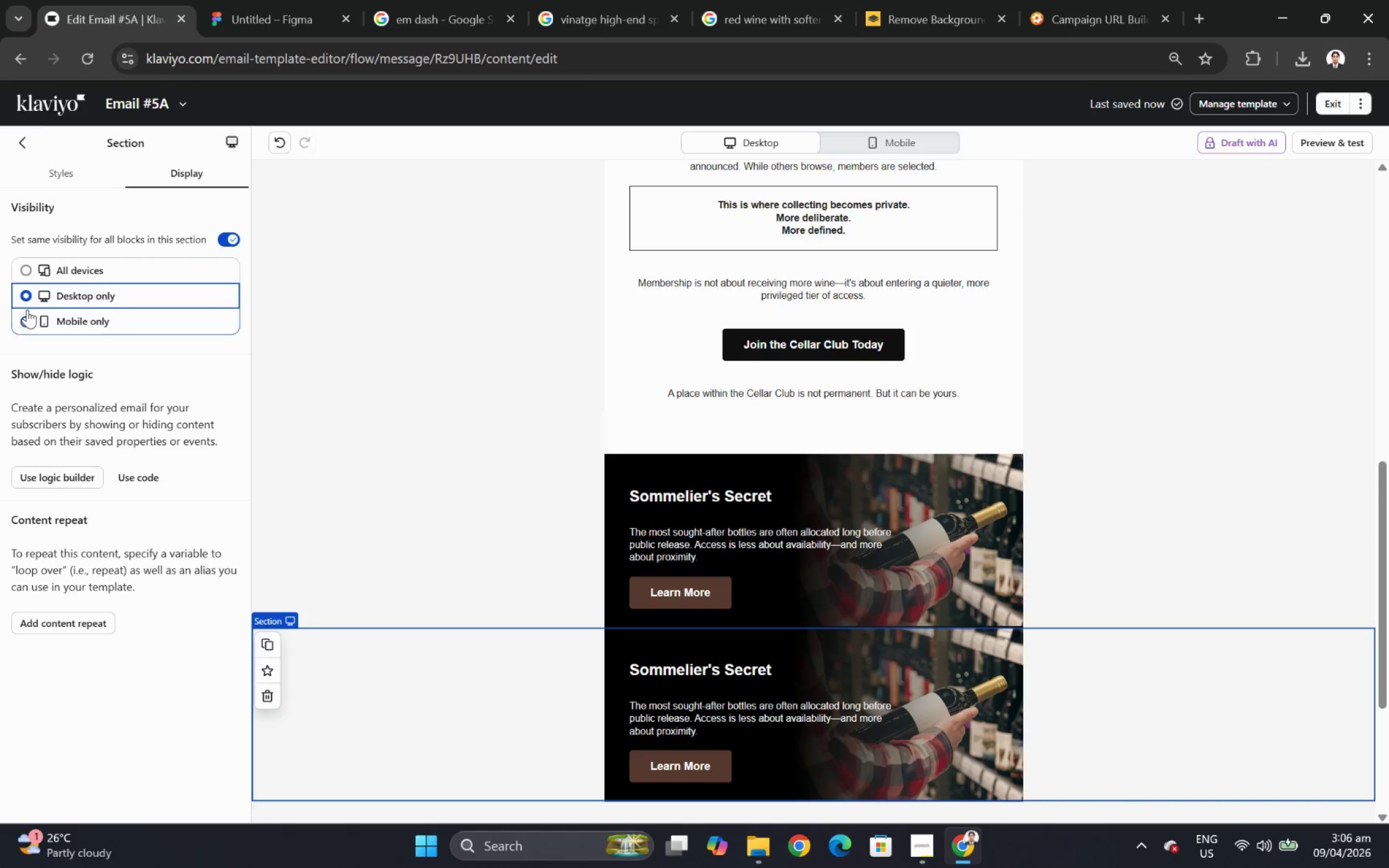 
left_click([27, 317])
 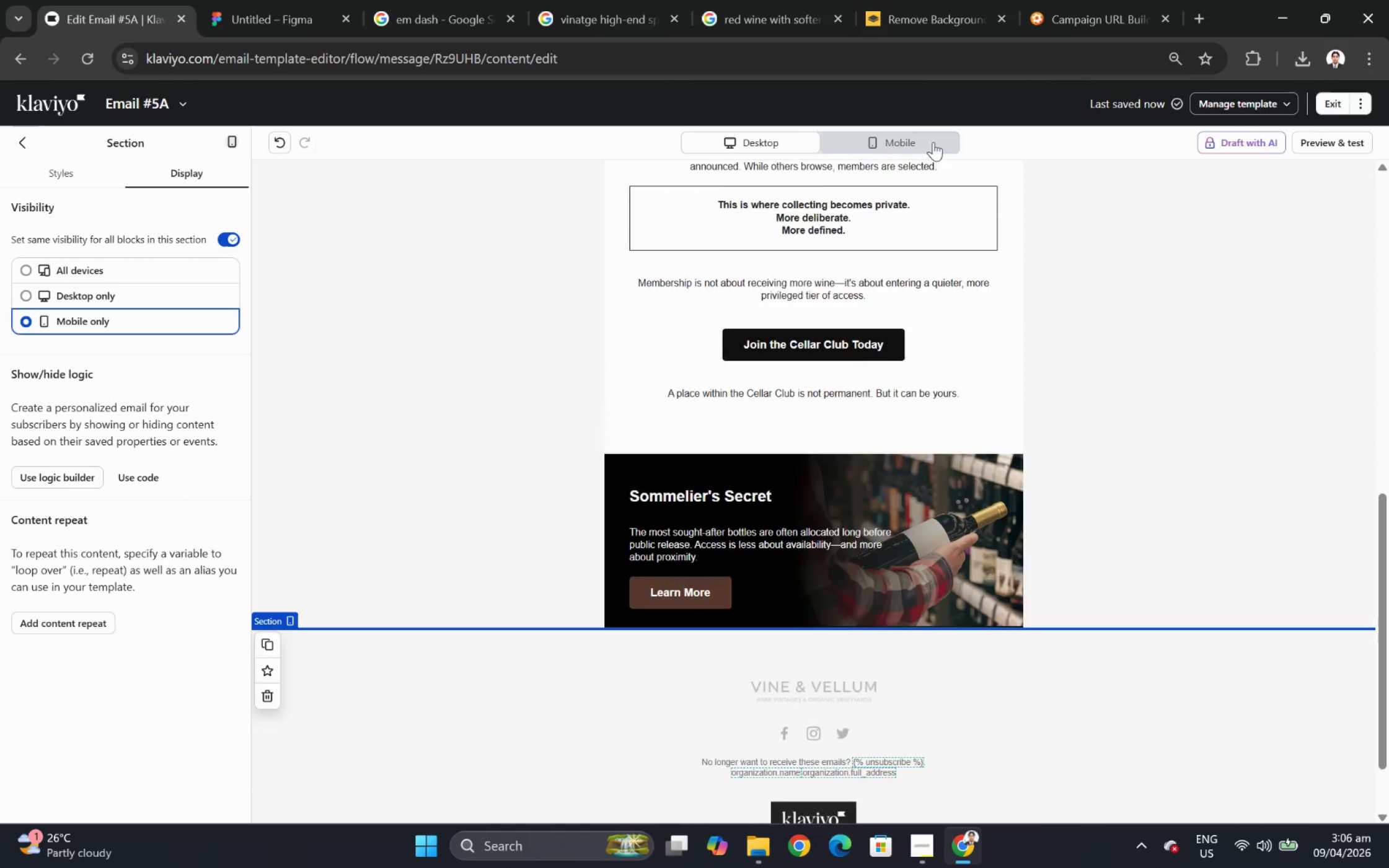 
left_click([456, 386])
 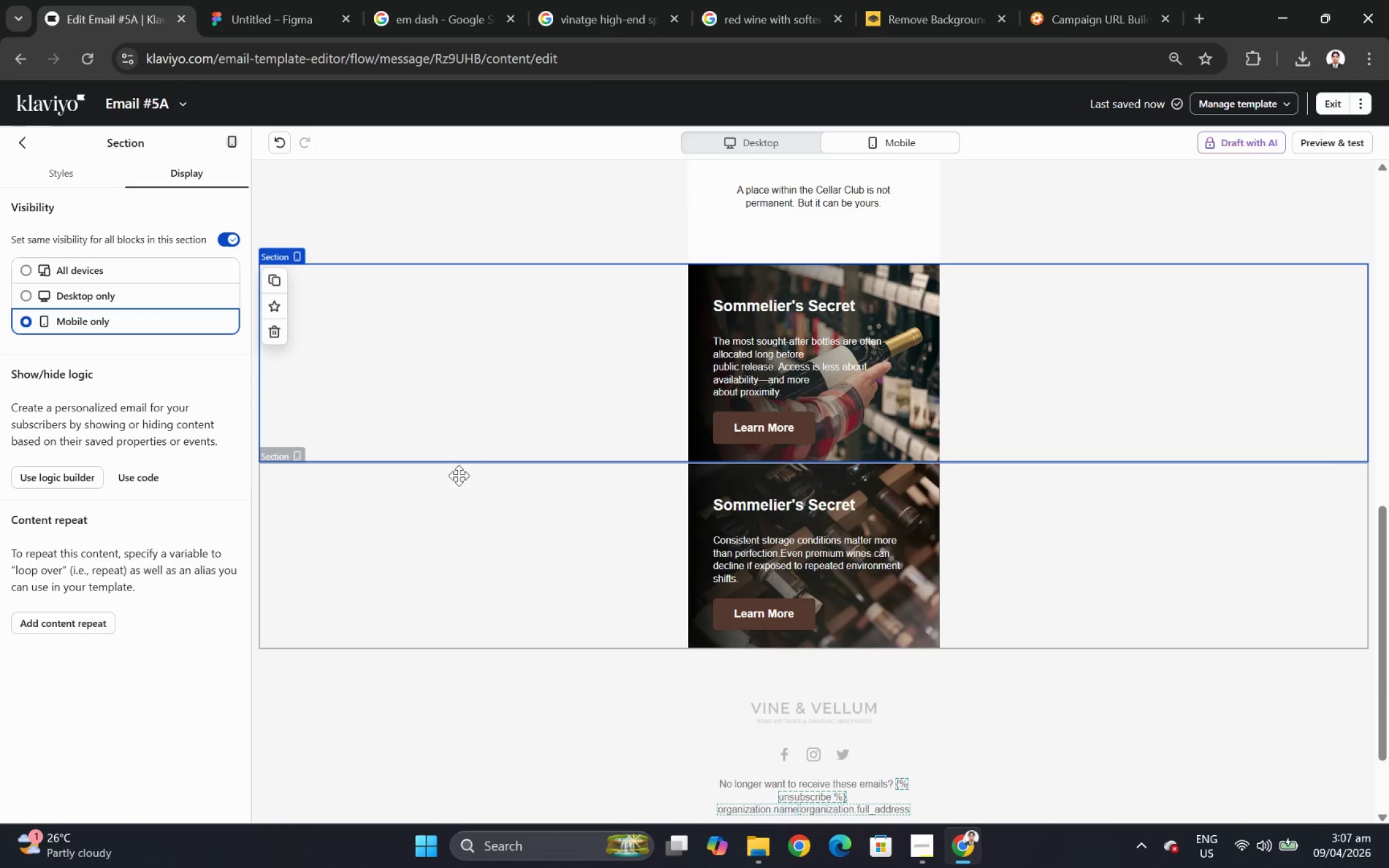 
scroll: coordinate [860, 499], scroll_direction: down, amount: 1.0
 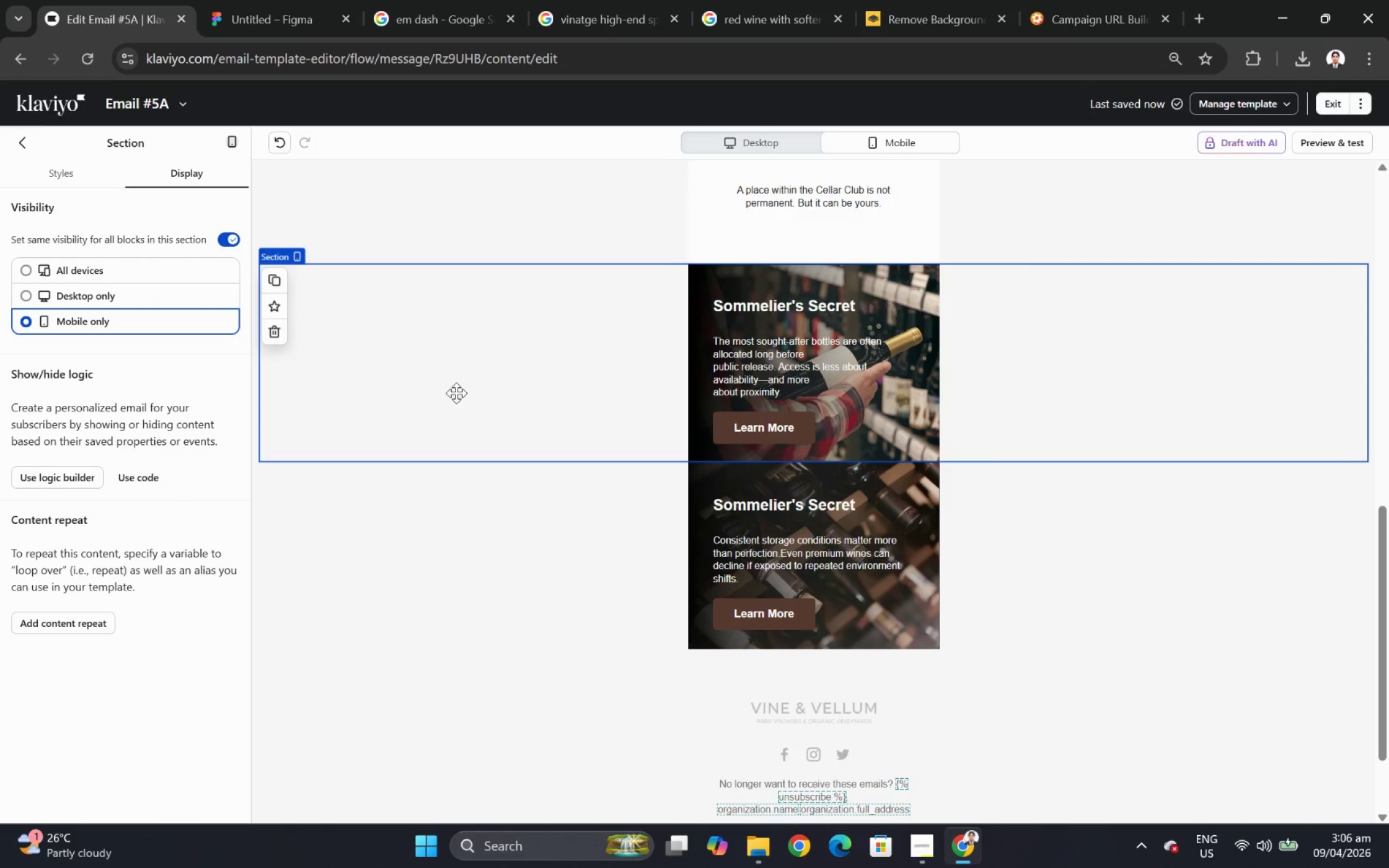 
left_click([462, 498])
 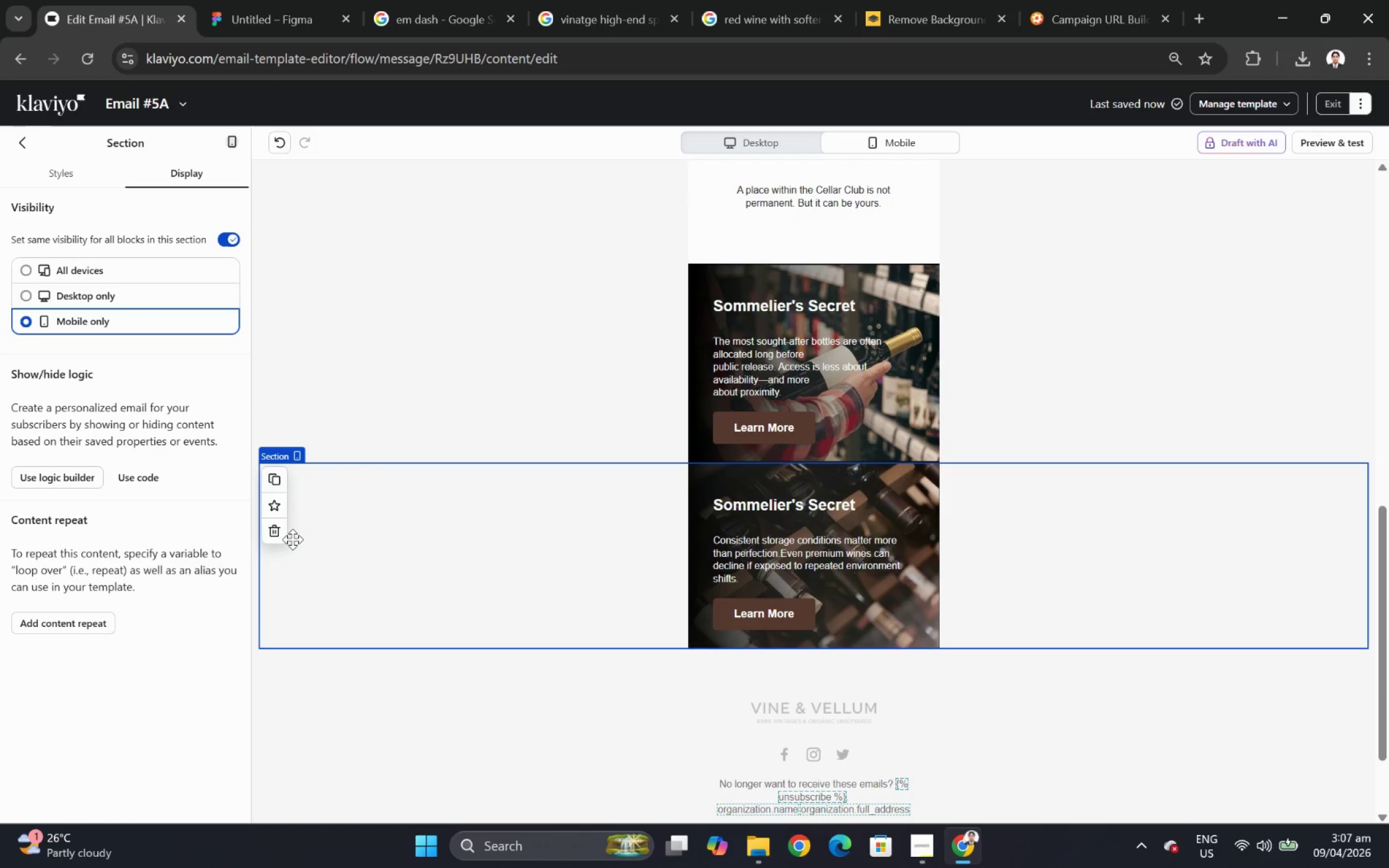 
left_click([280, 533])
 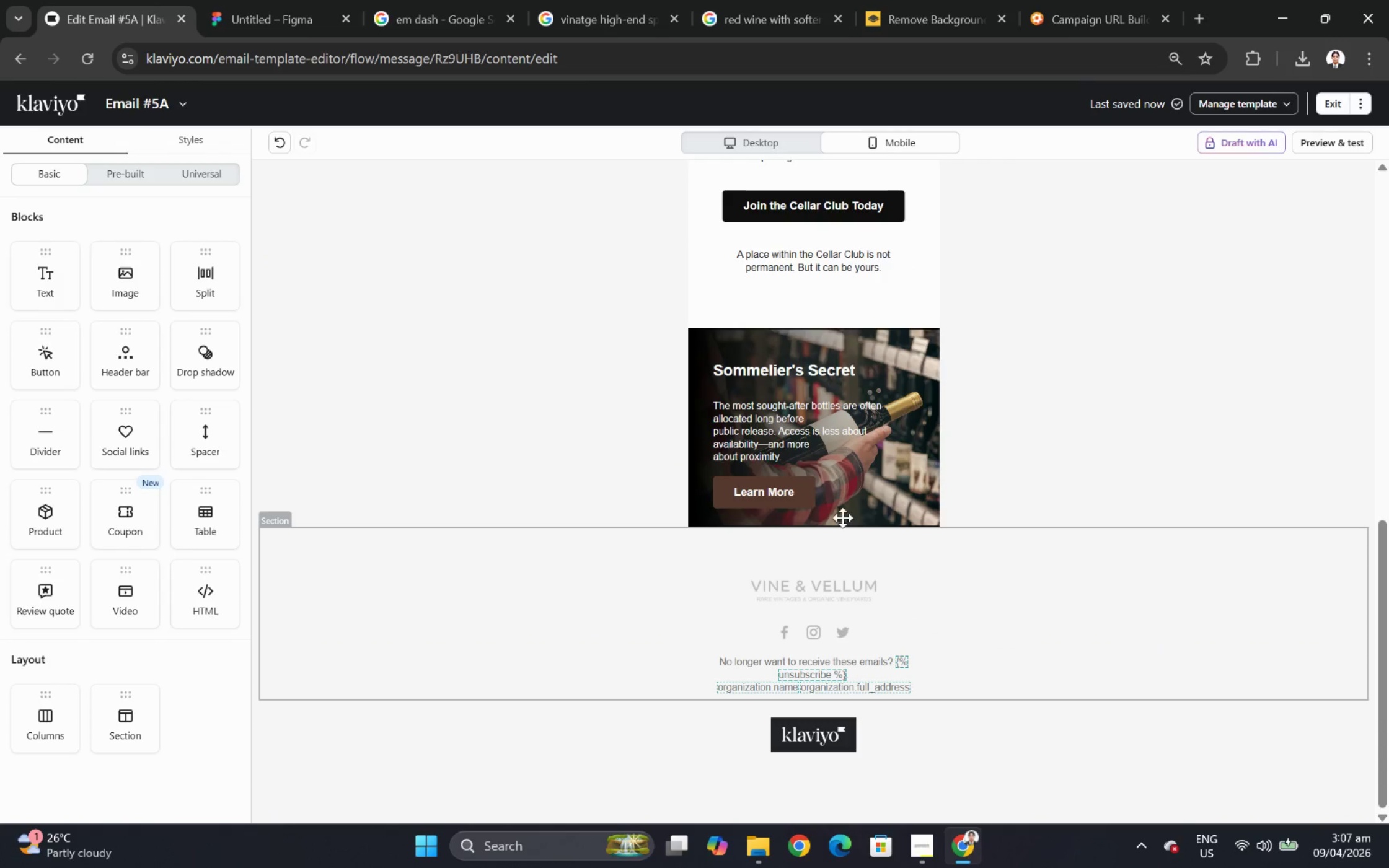 
left_click([760, 431])
 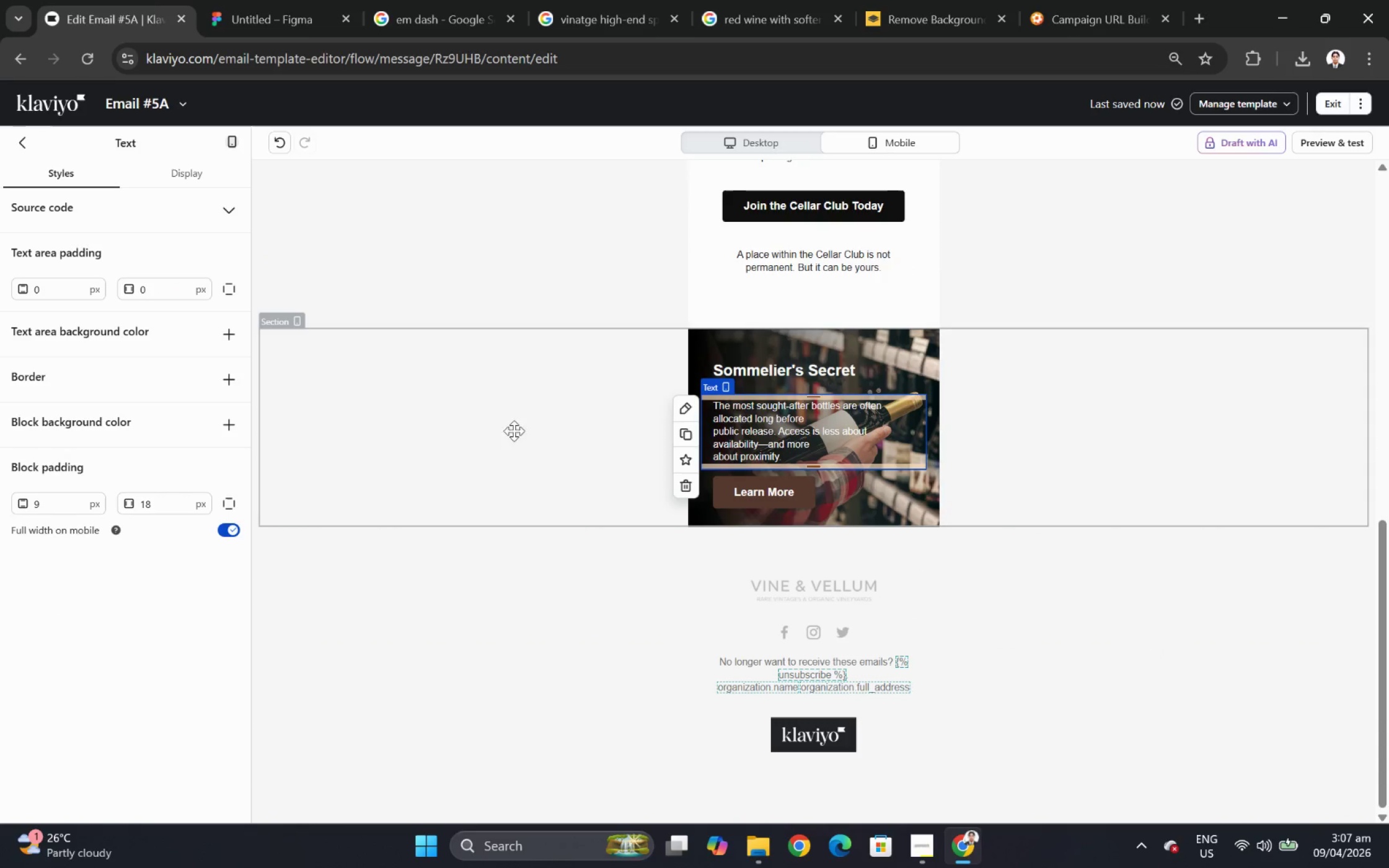 
scroll: coordinate [725, 424], scroll_direction: up, amount: 3.0
 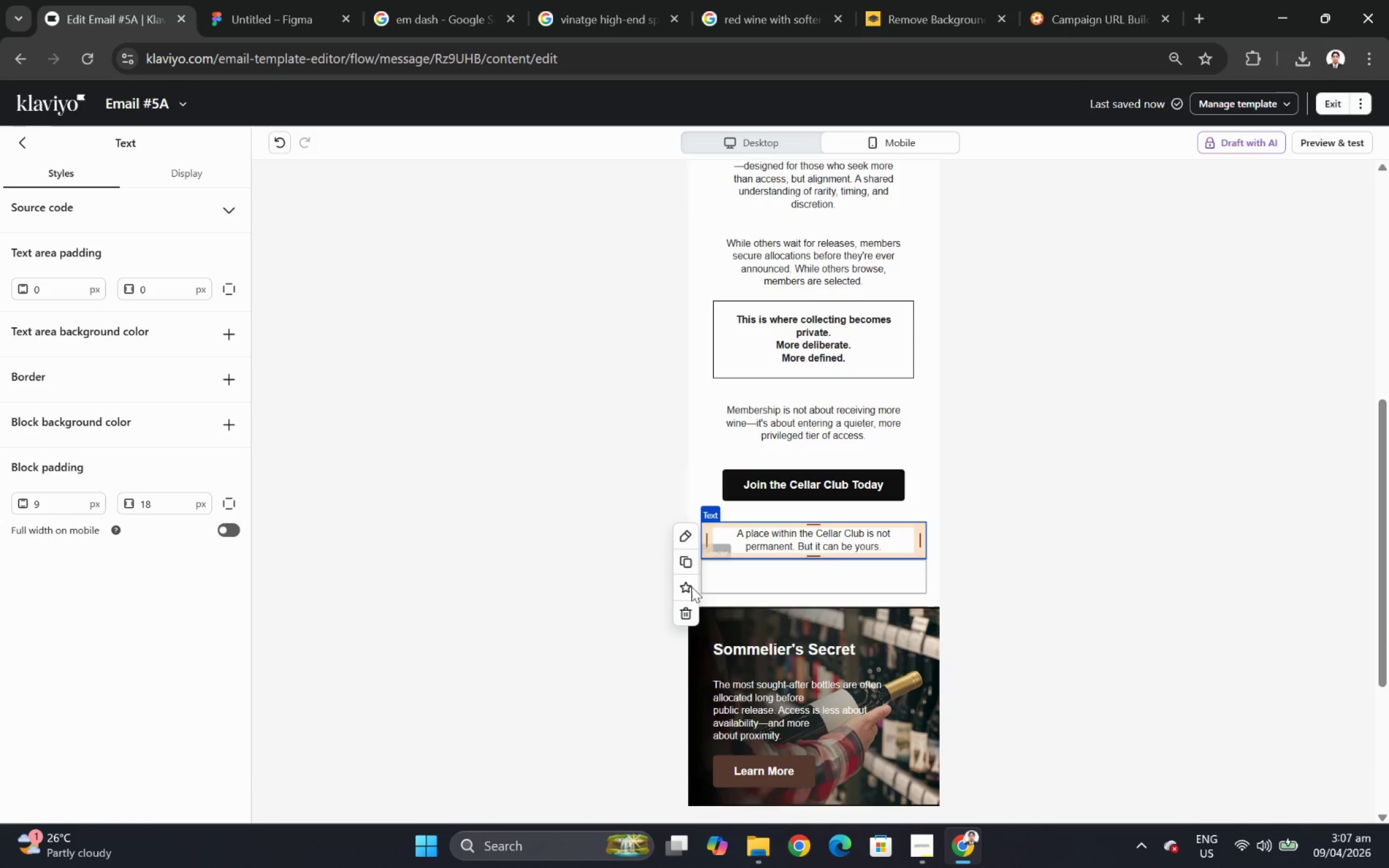 
left_click([838, 535])
 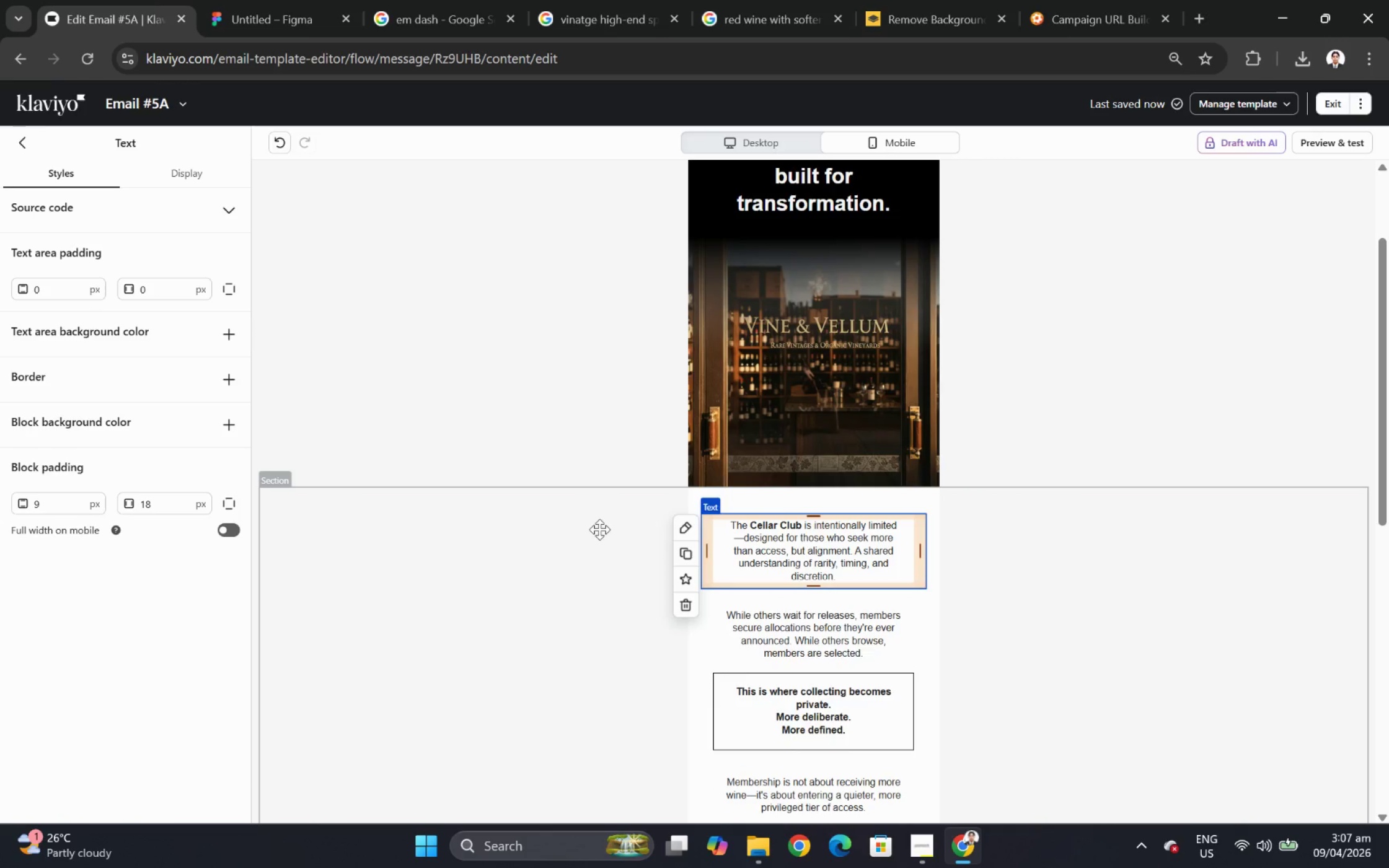 
scroll: coordinate [745, 447], scroll_direction: up, amount: 4.0
 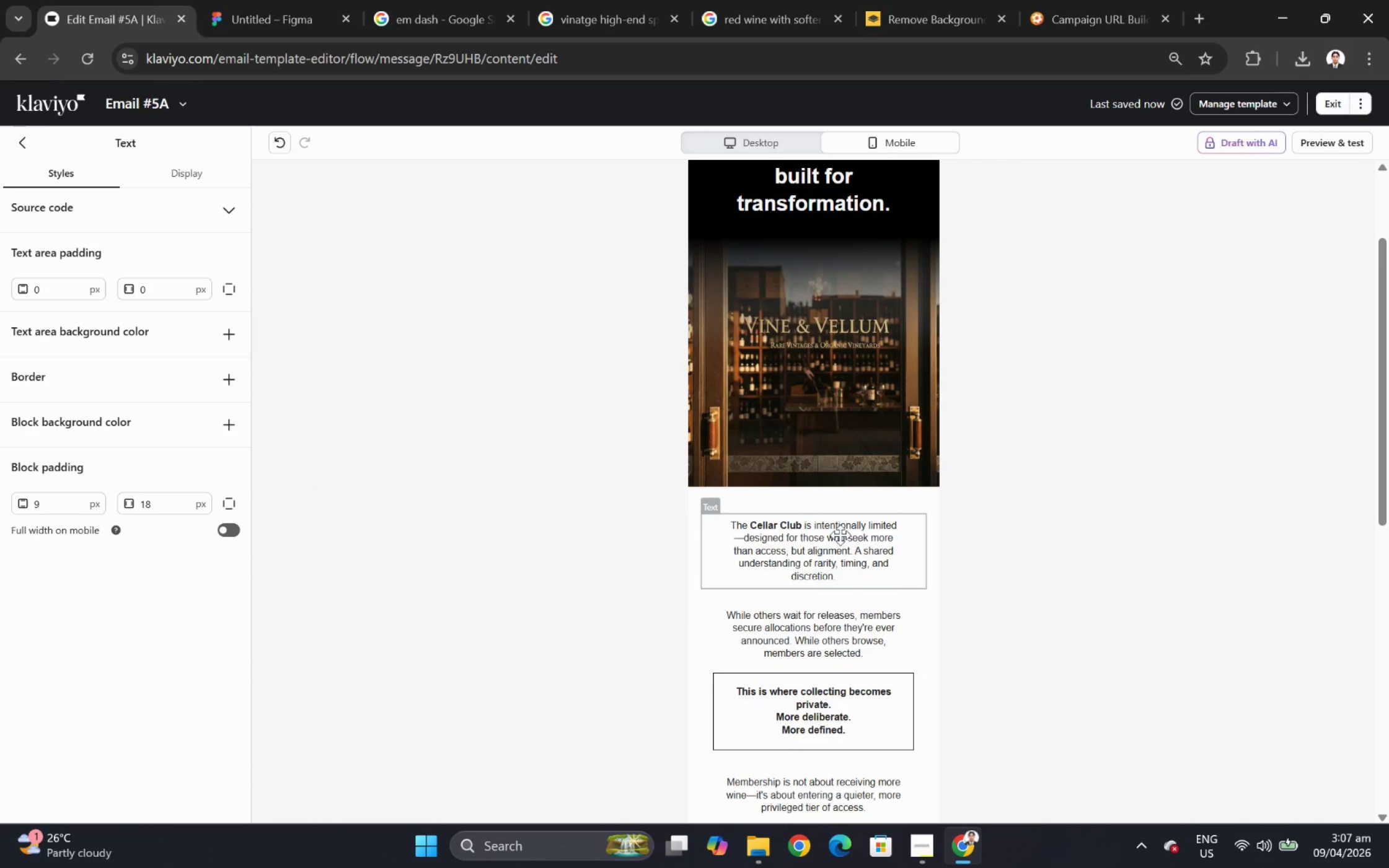 
scroll: coordinate [1108, 671], scroll_direction: down, amount: 6.0
 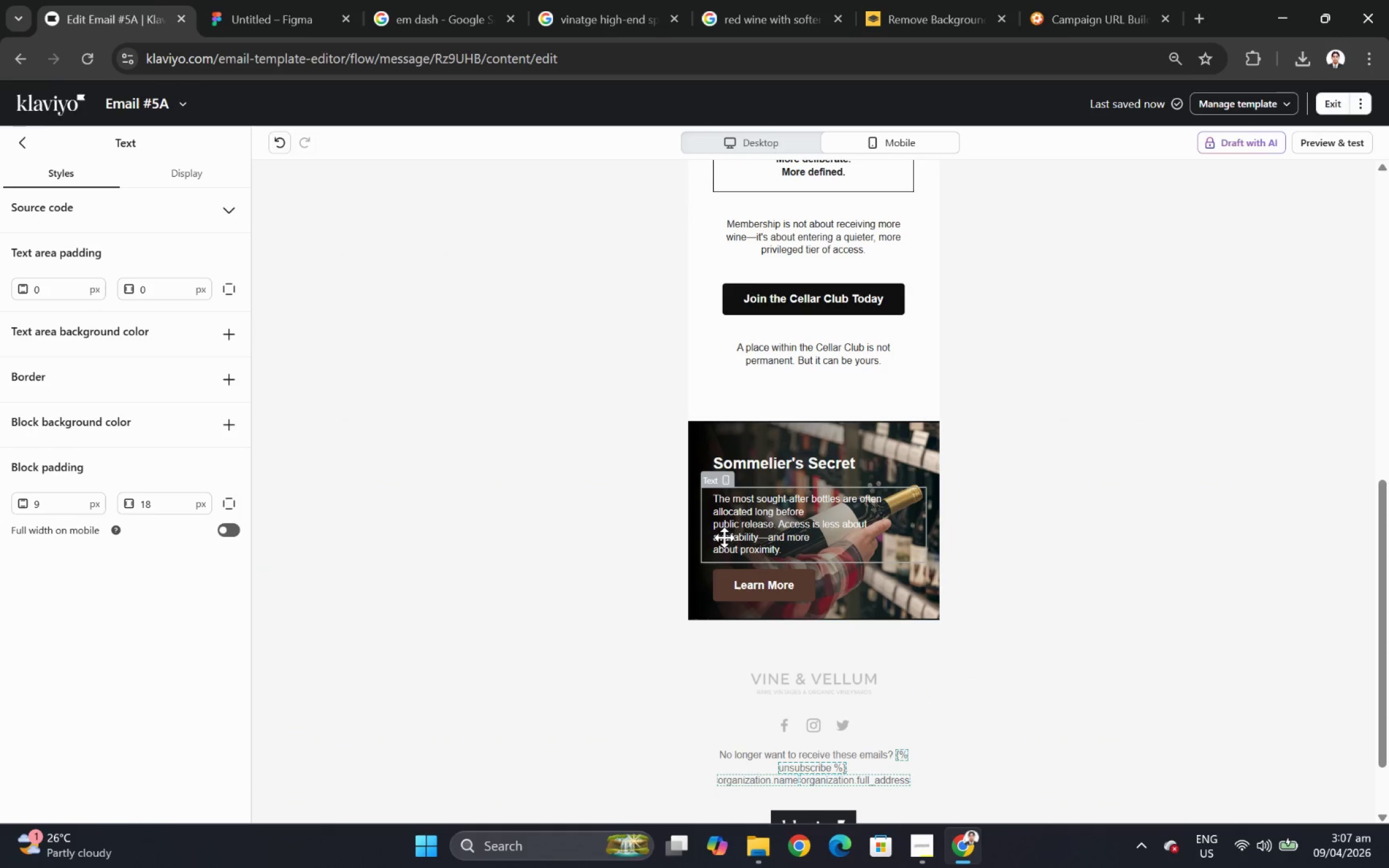 
left_click([723, 537])
 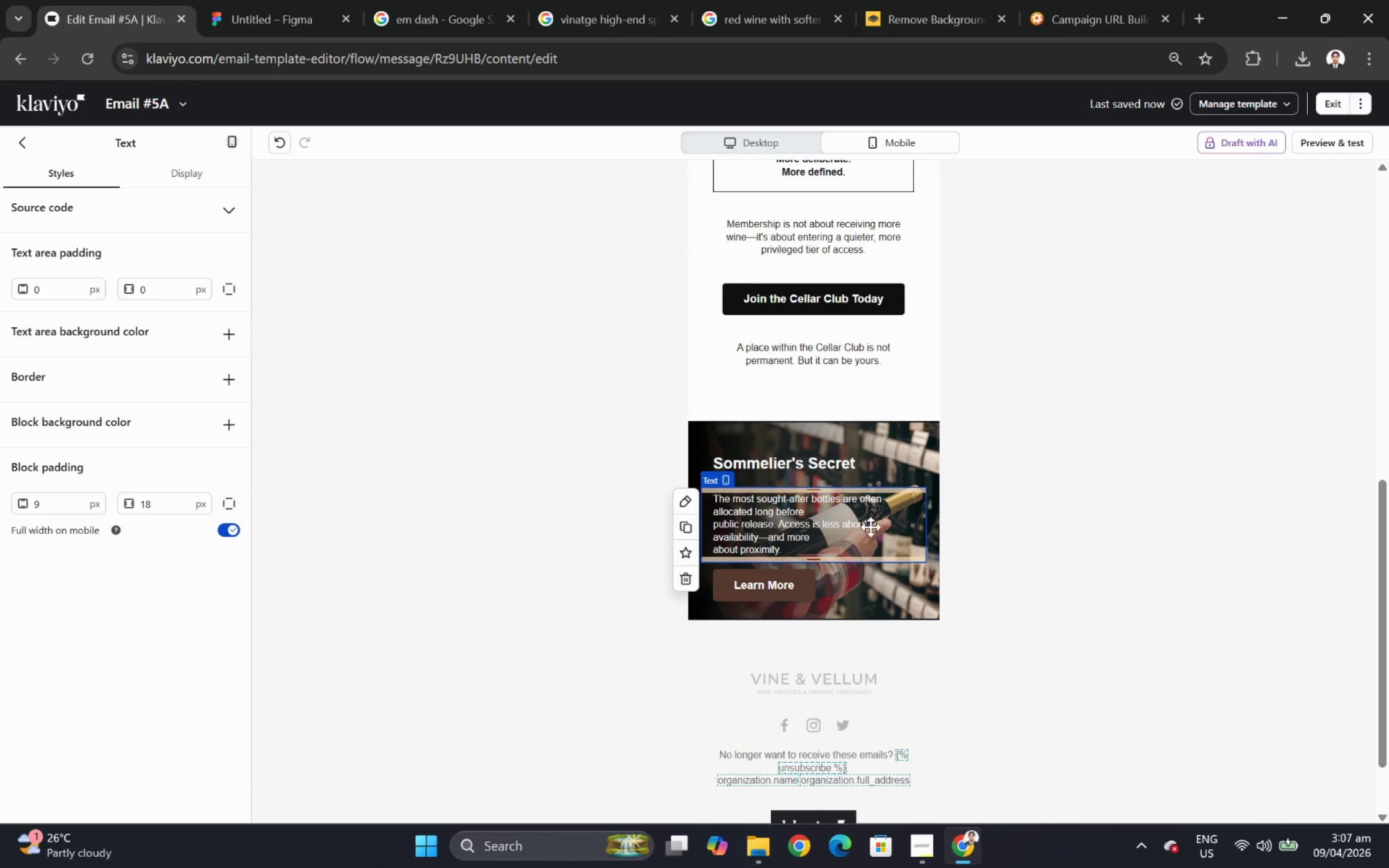 
double_click([770, 517])
 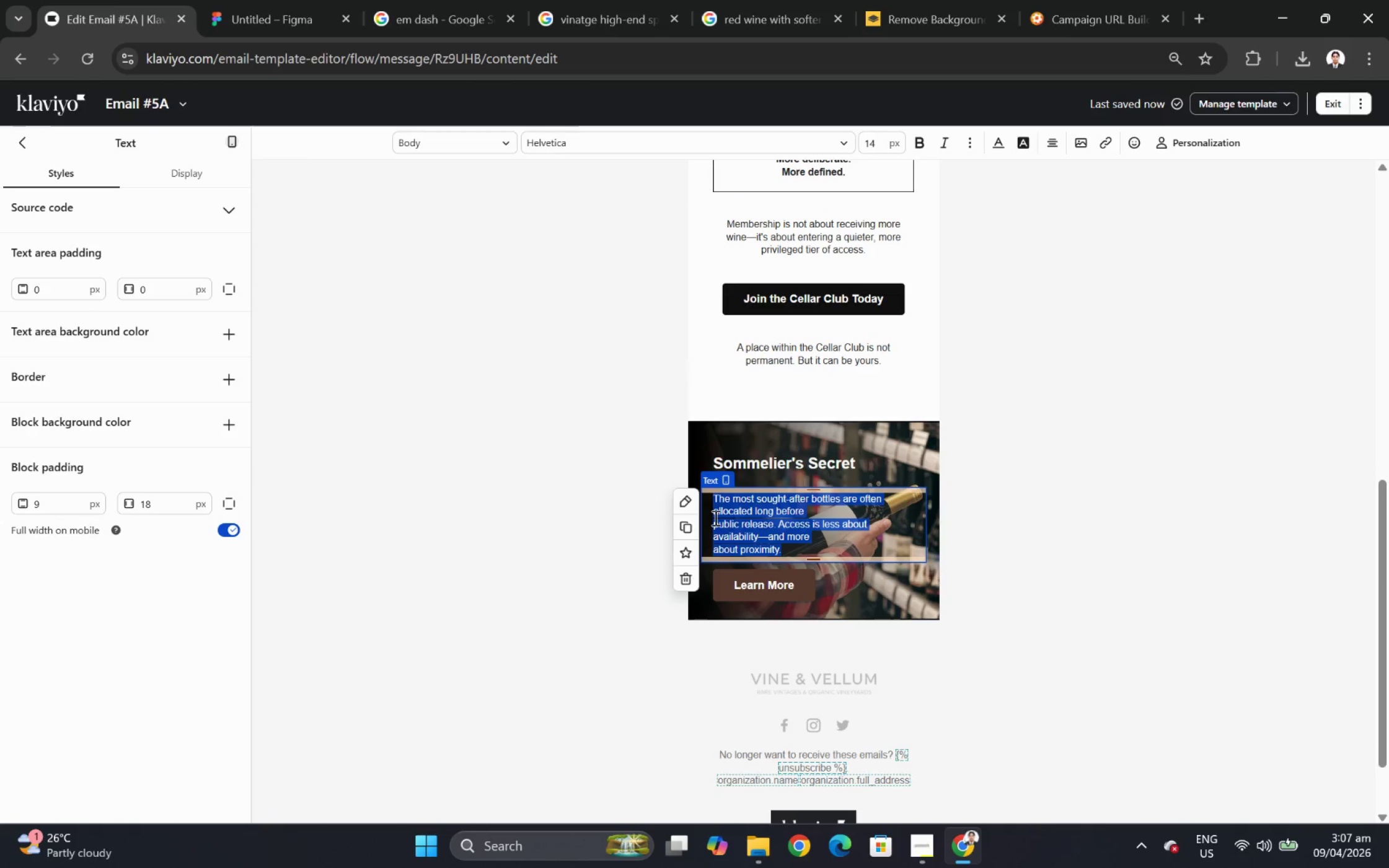 
left_click([714, 517])
 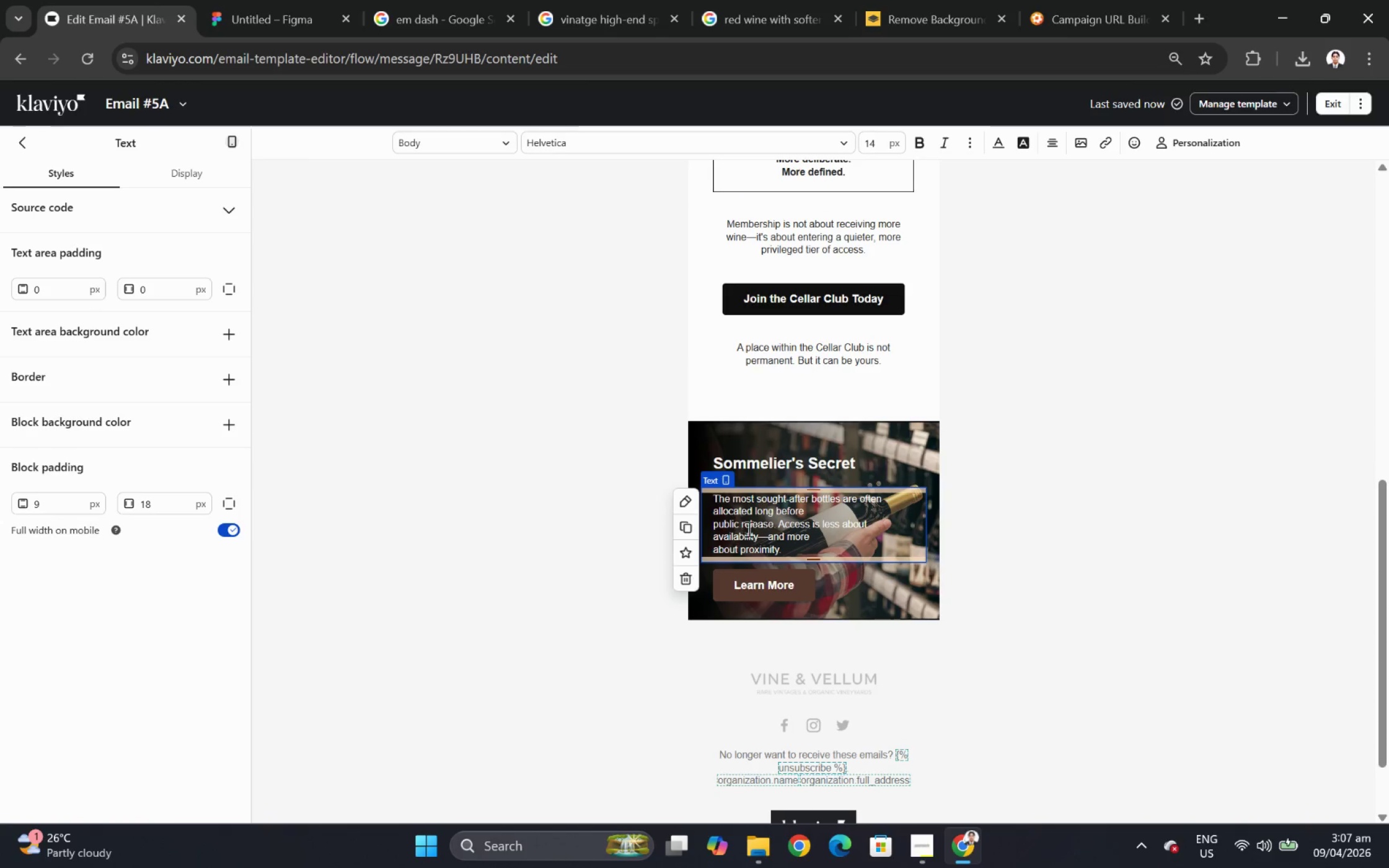 
key(Backspace)
 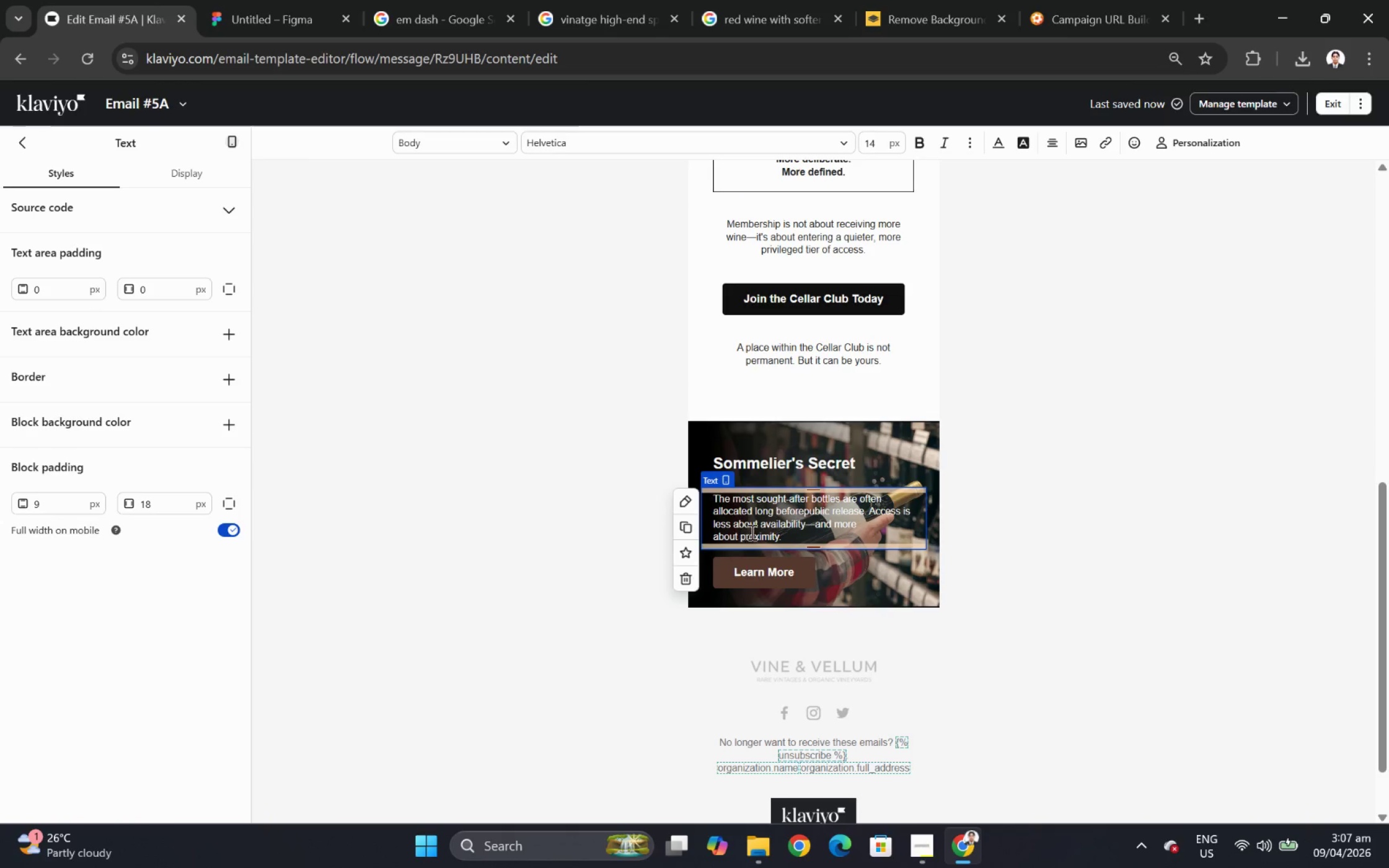 
key(Space)
 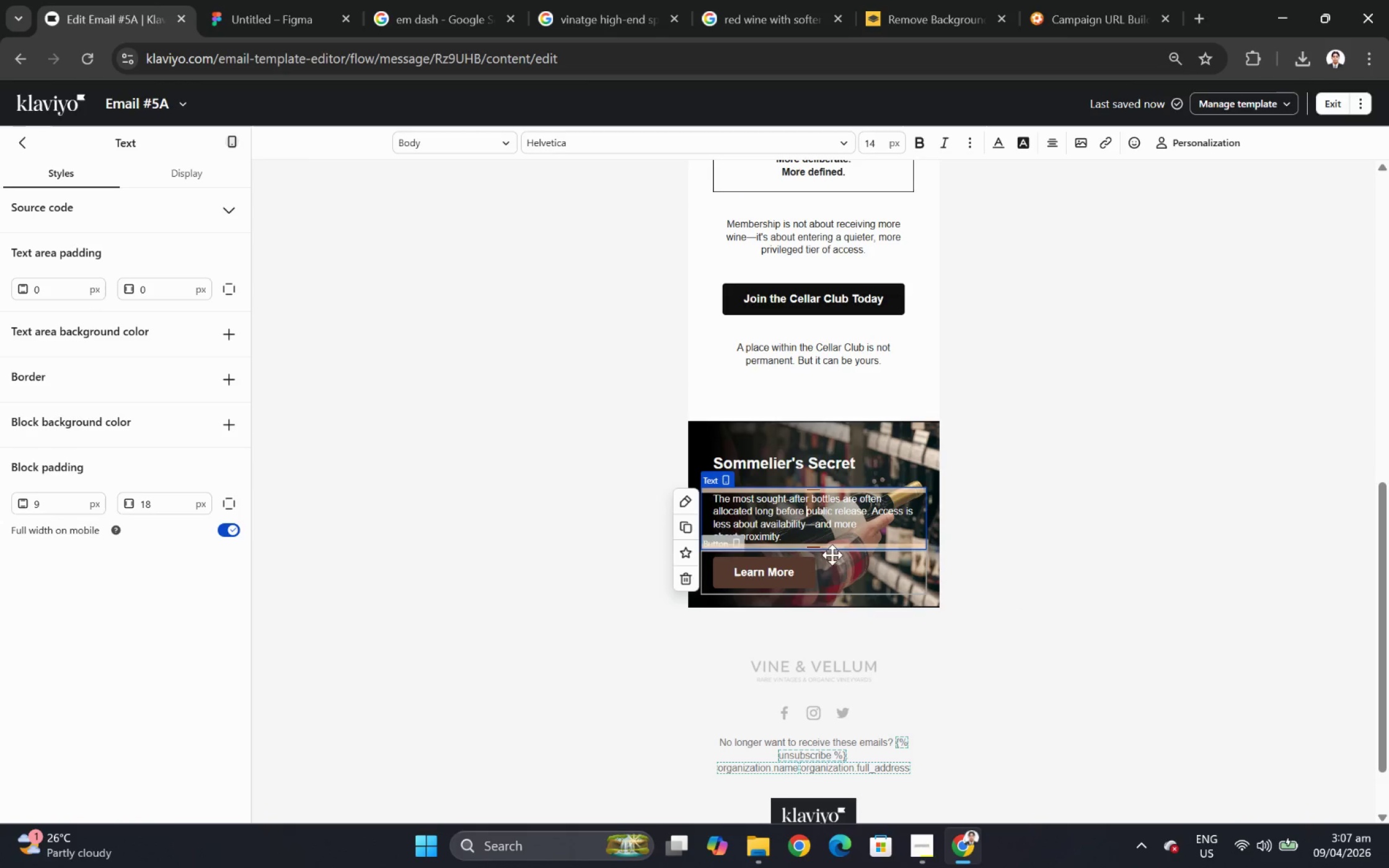 
left_click([713, 535])
 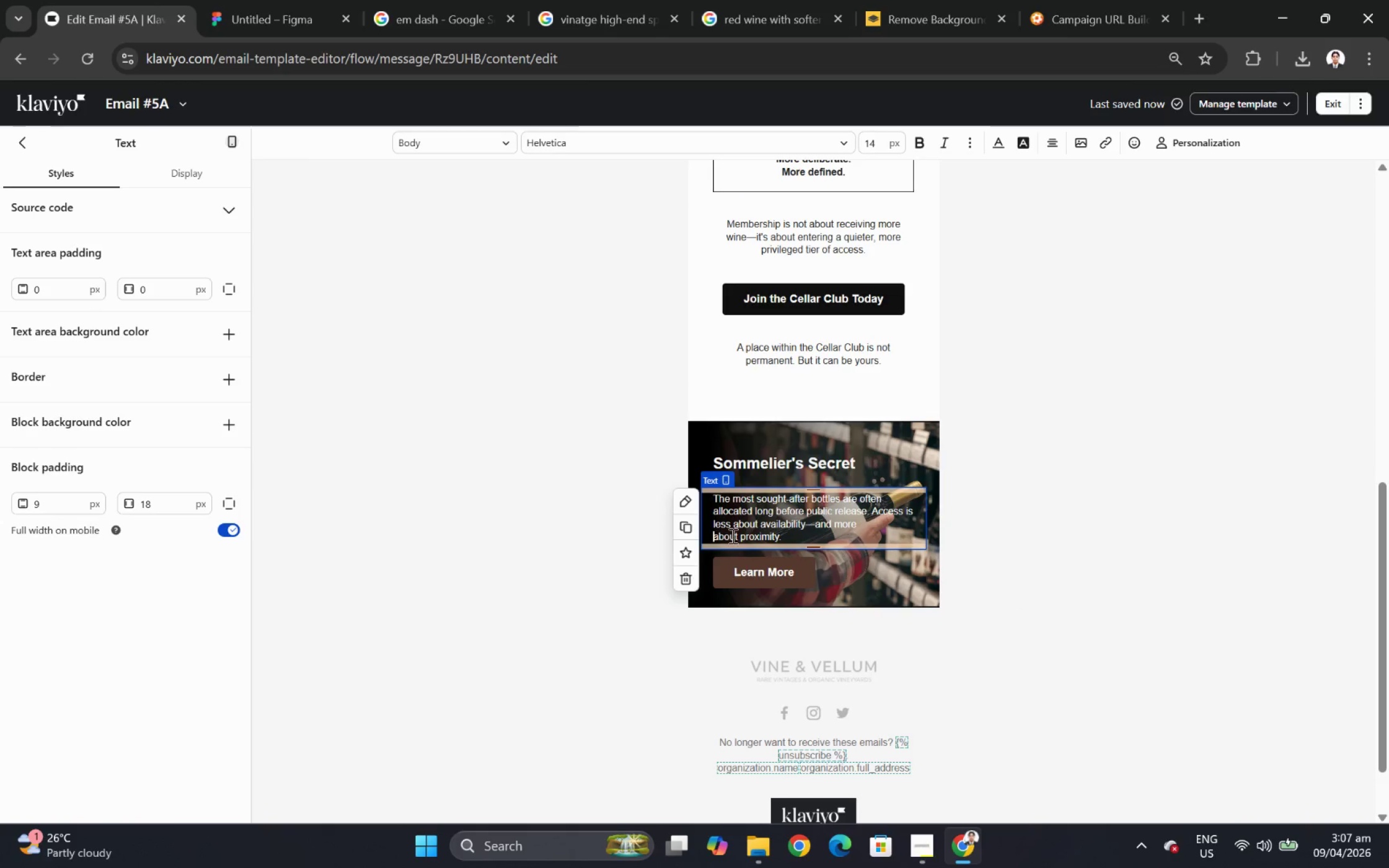 
key(Backspace)
 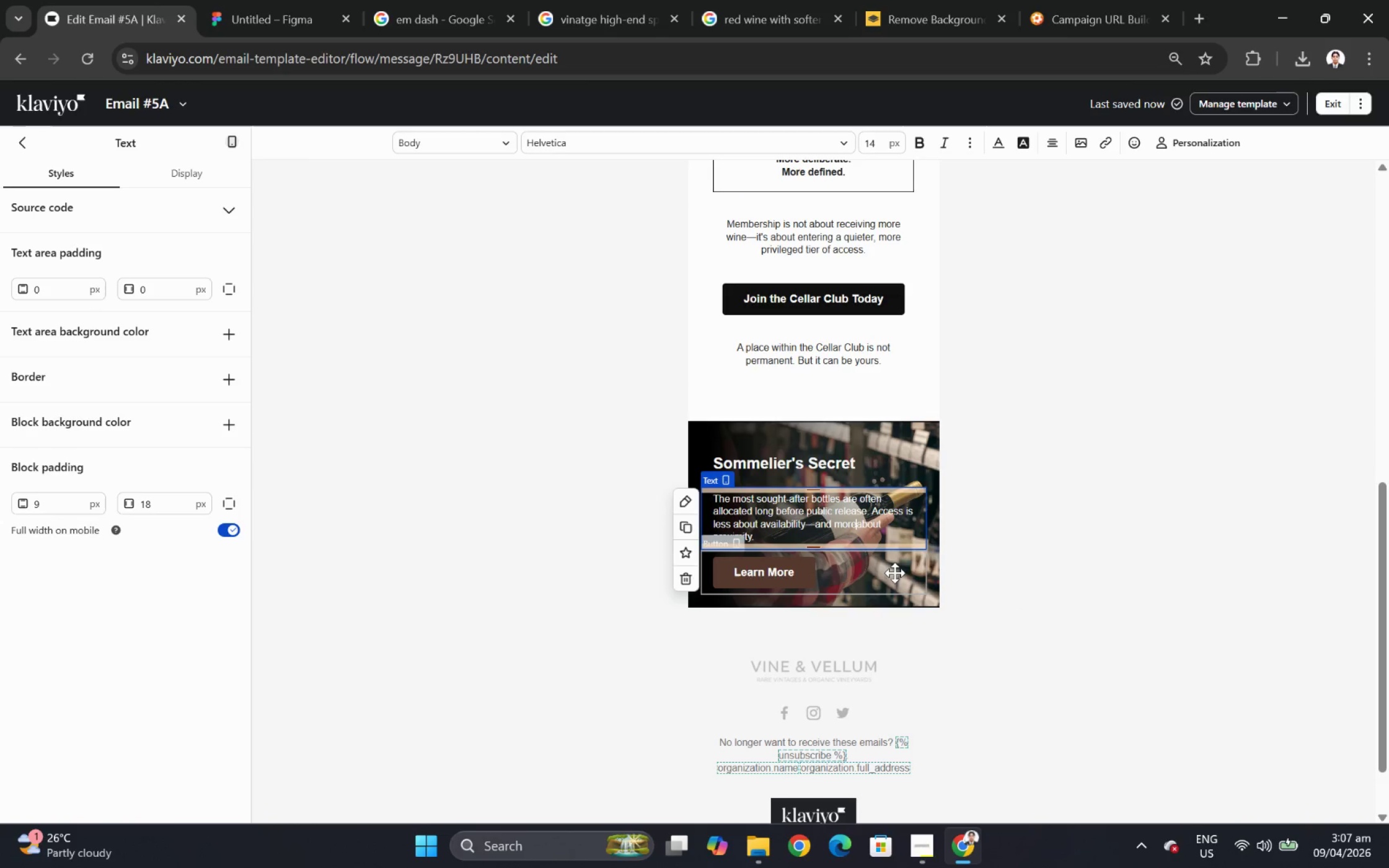 
key(Space)
 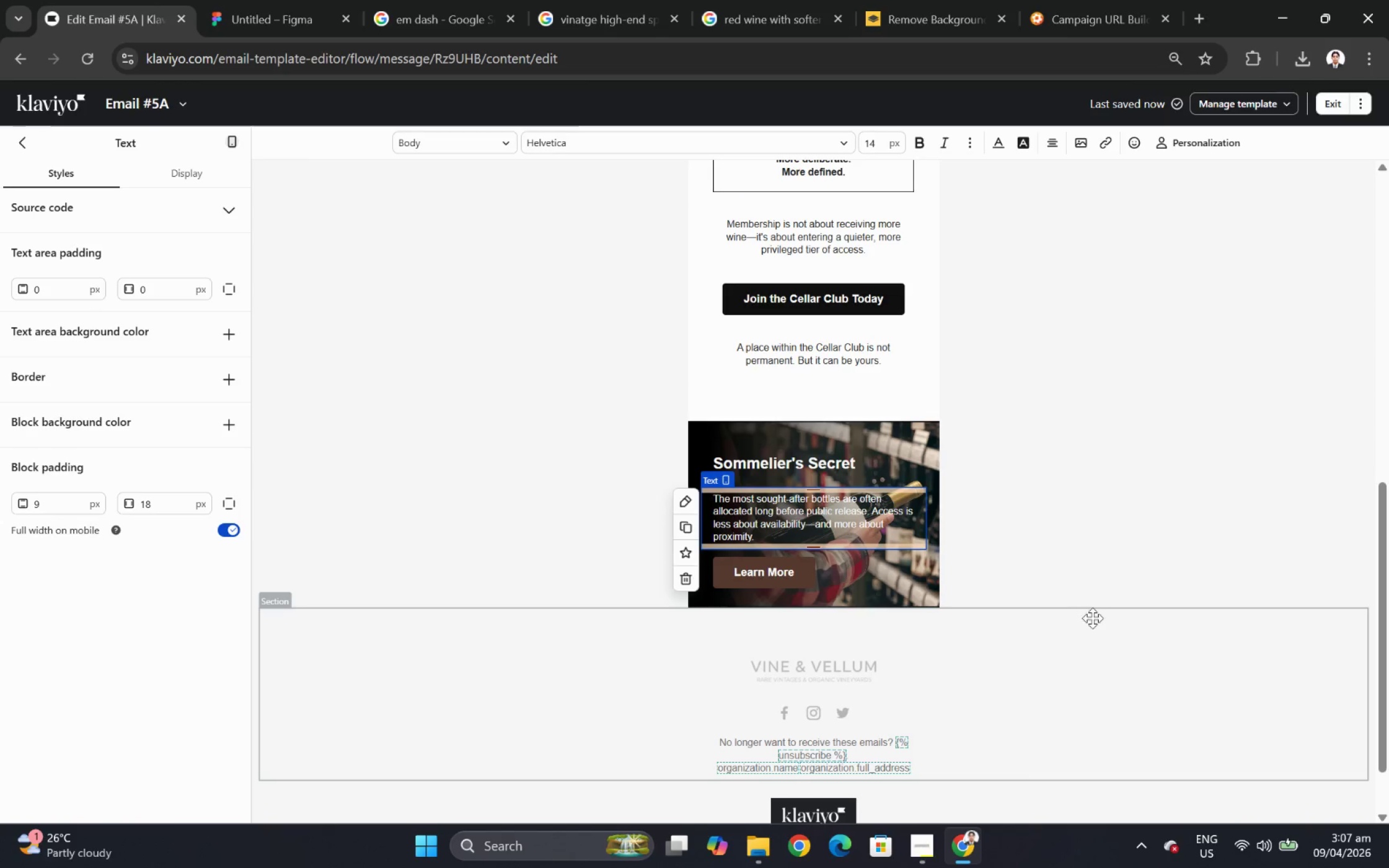 
left_click([1086, 691])
 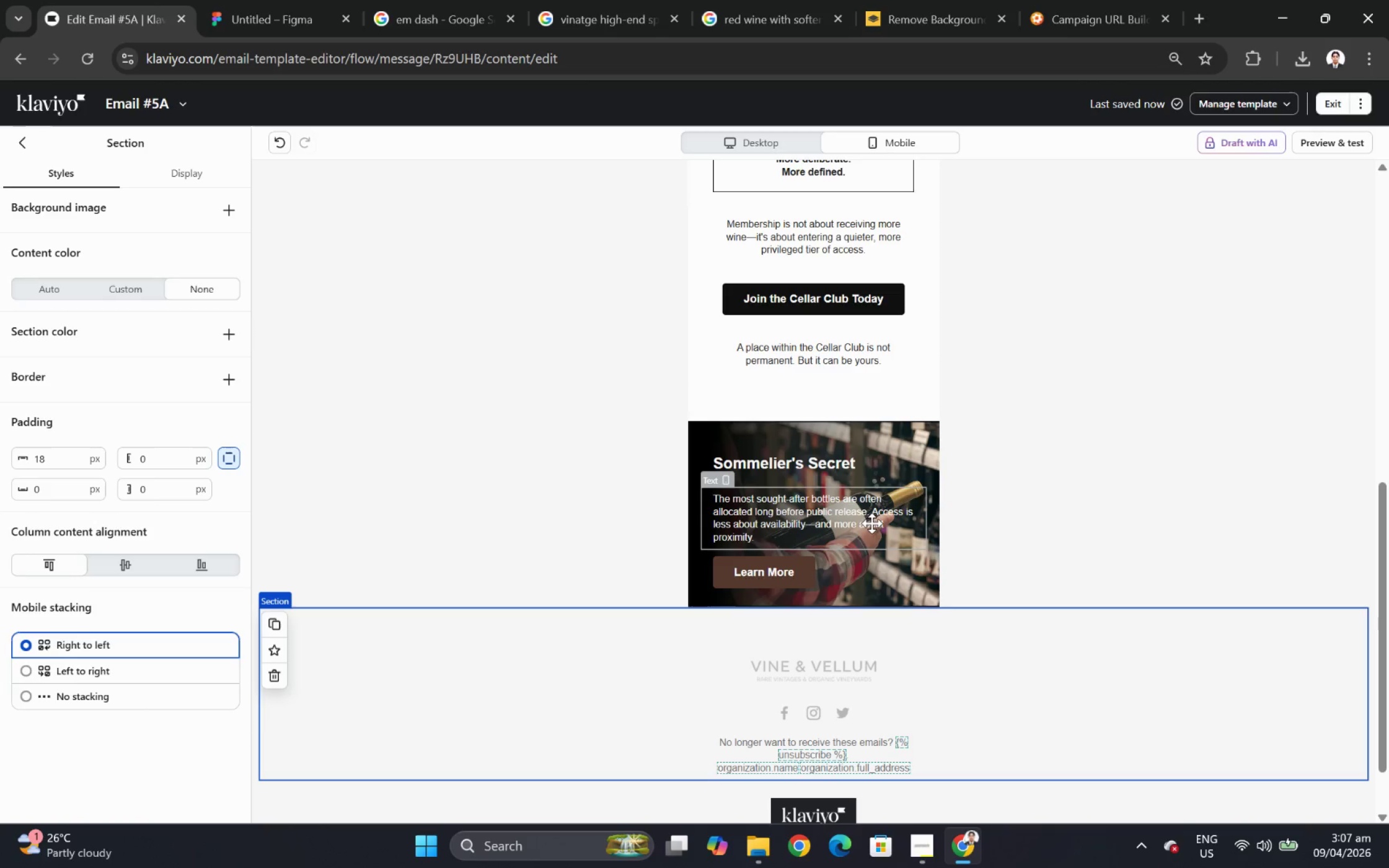 
double_click([868, 518])
 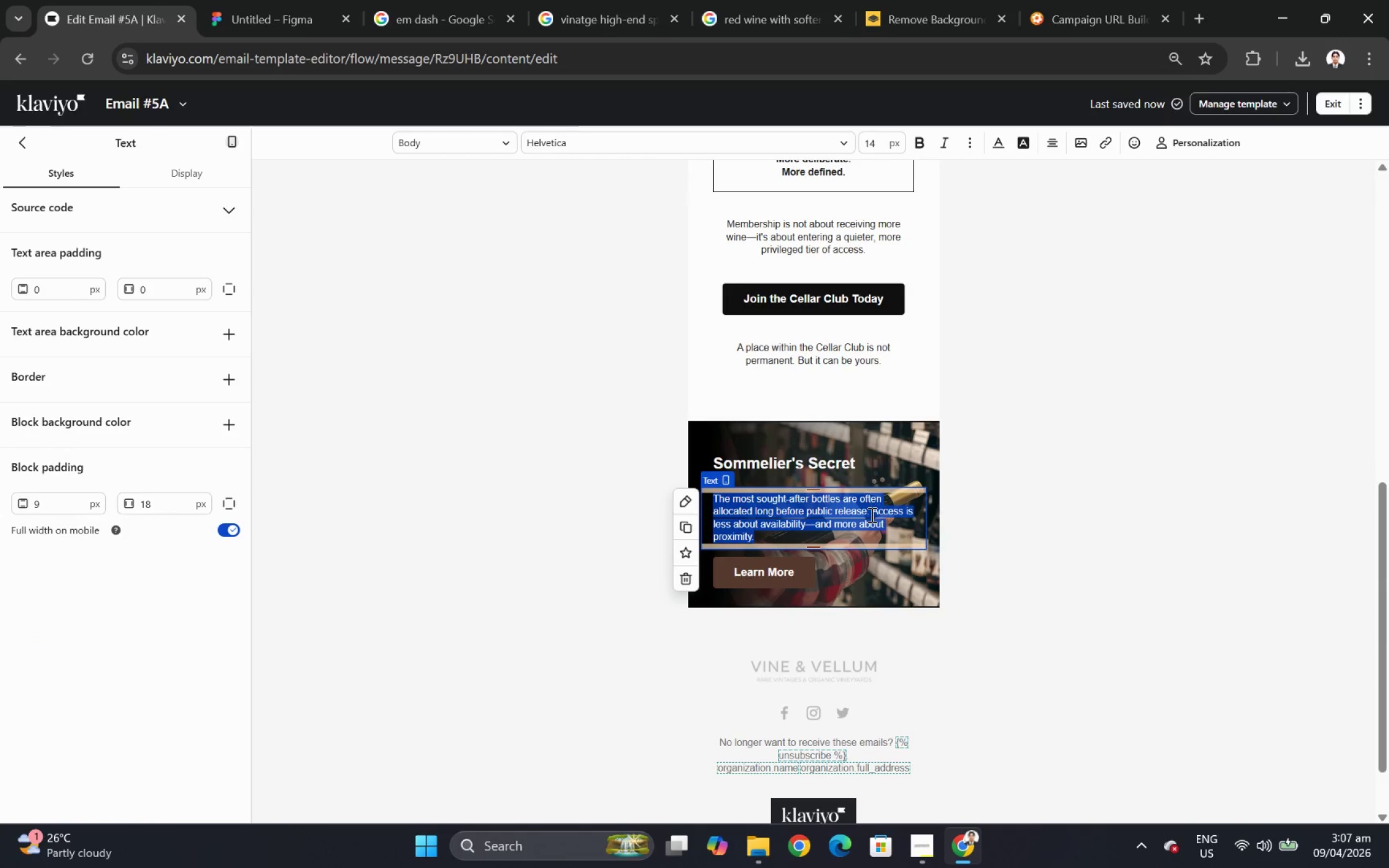 
left_click([870, 513])
 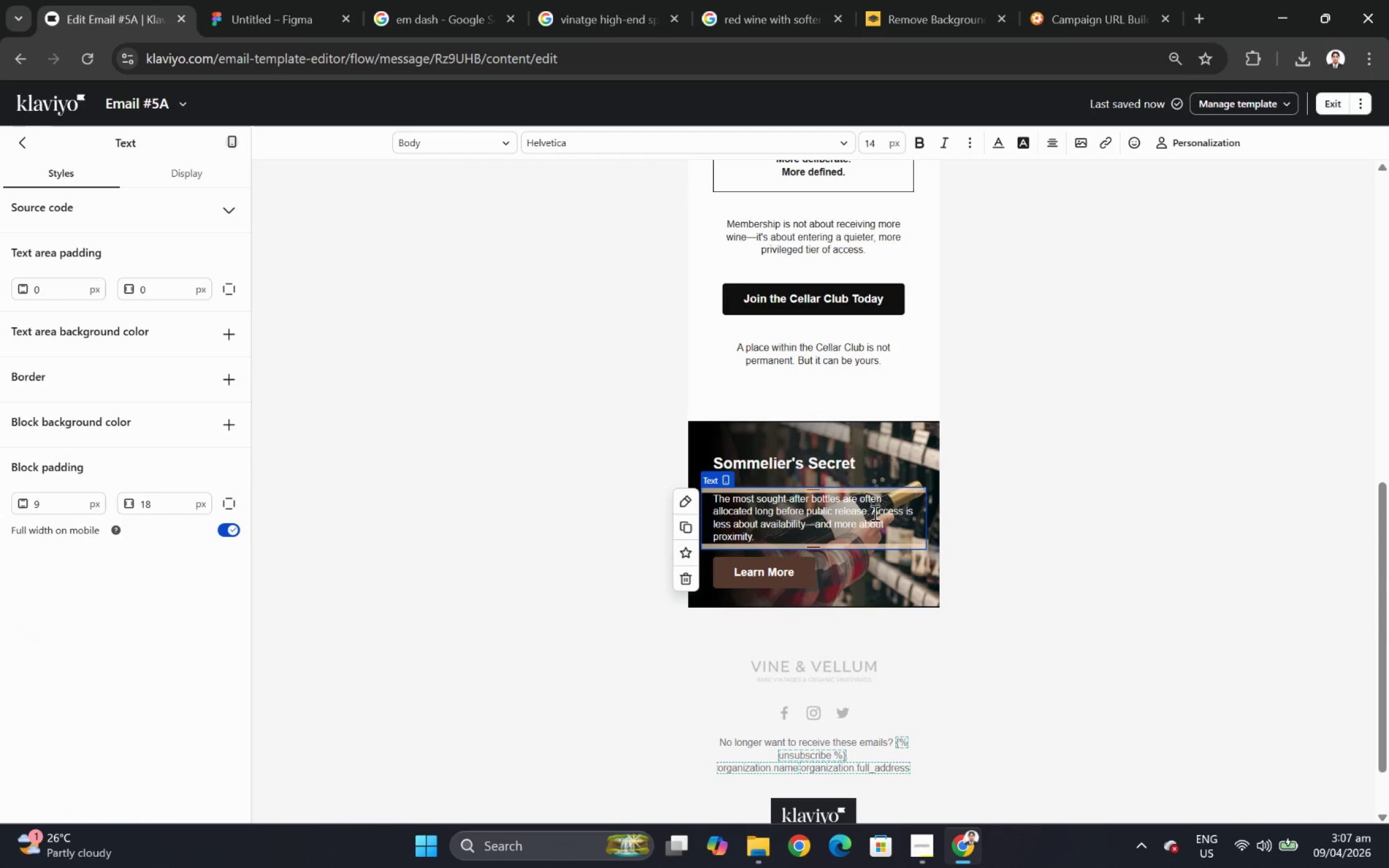 
key(Enter)
 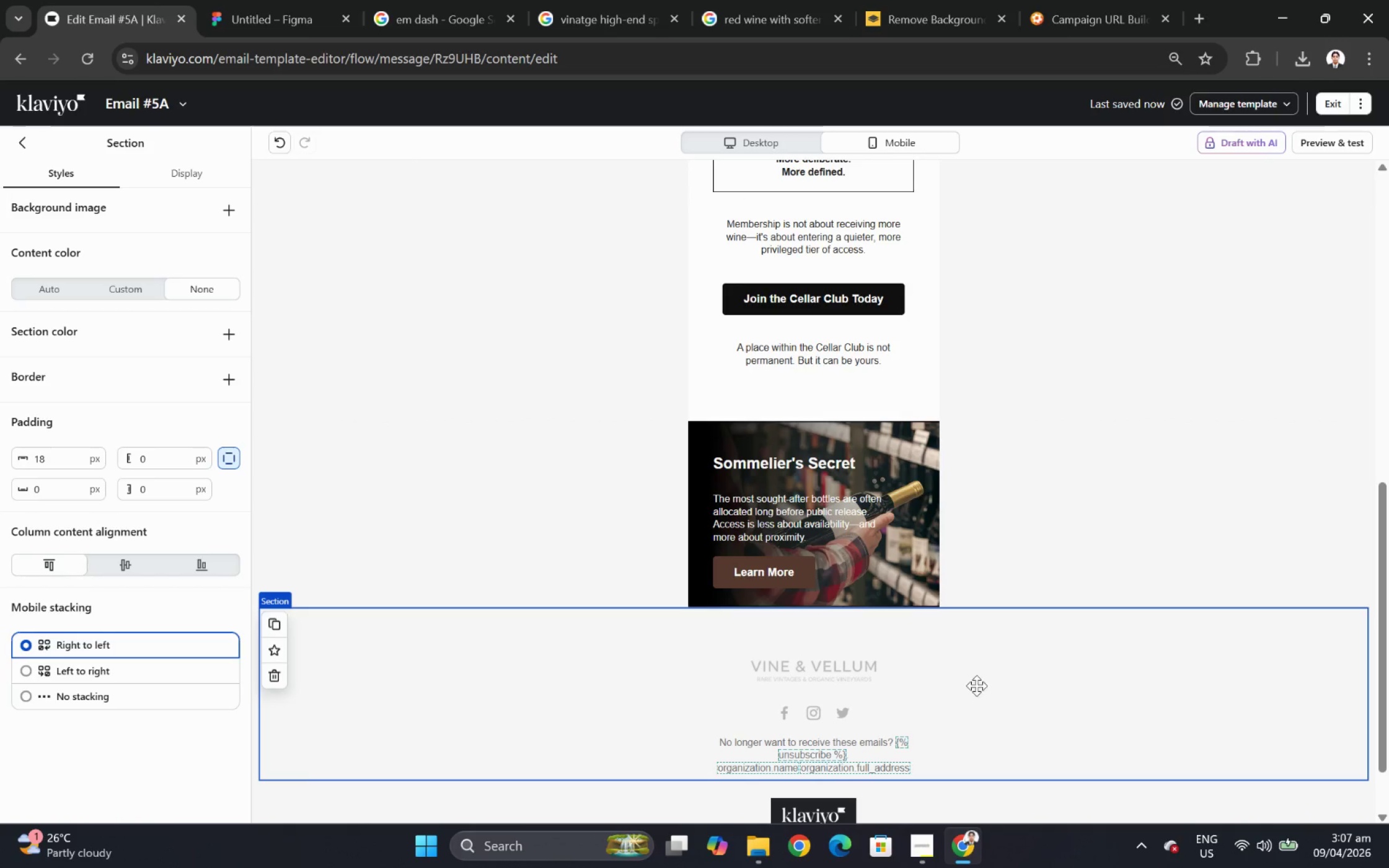 
wait(6.59)
 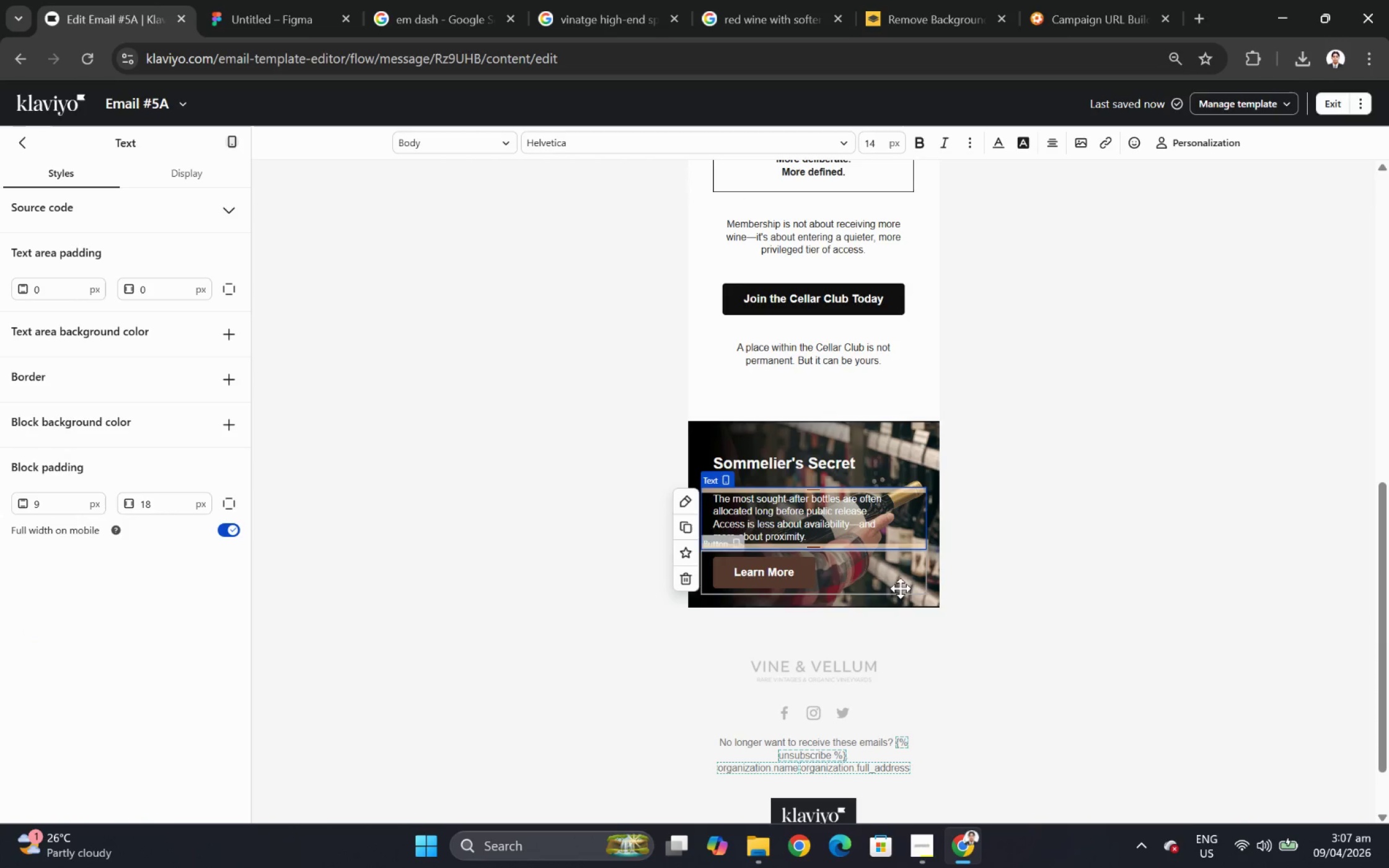 
left_click([1352, 147])
 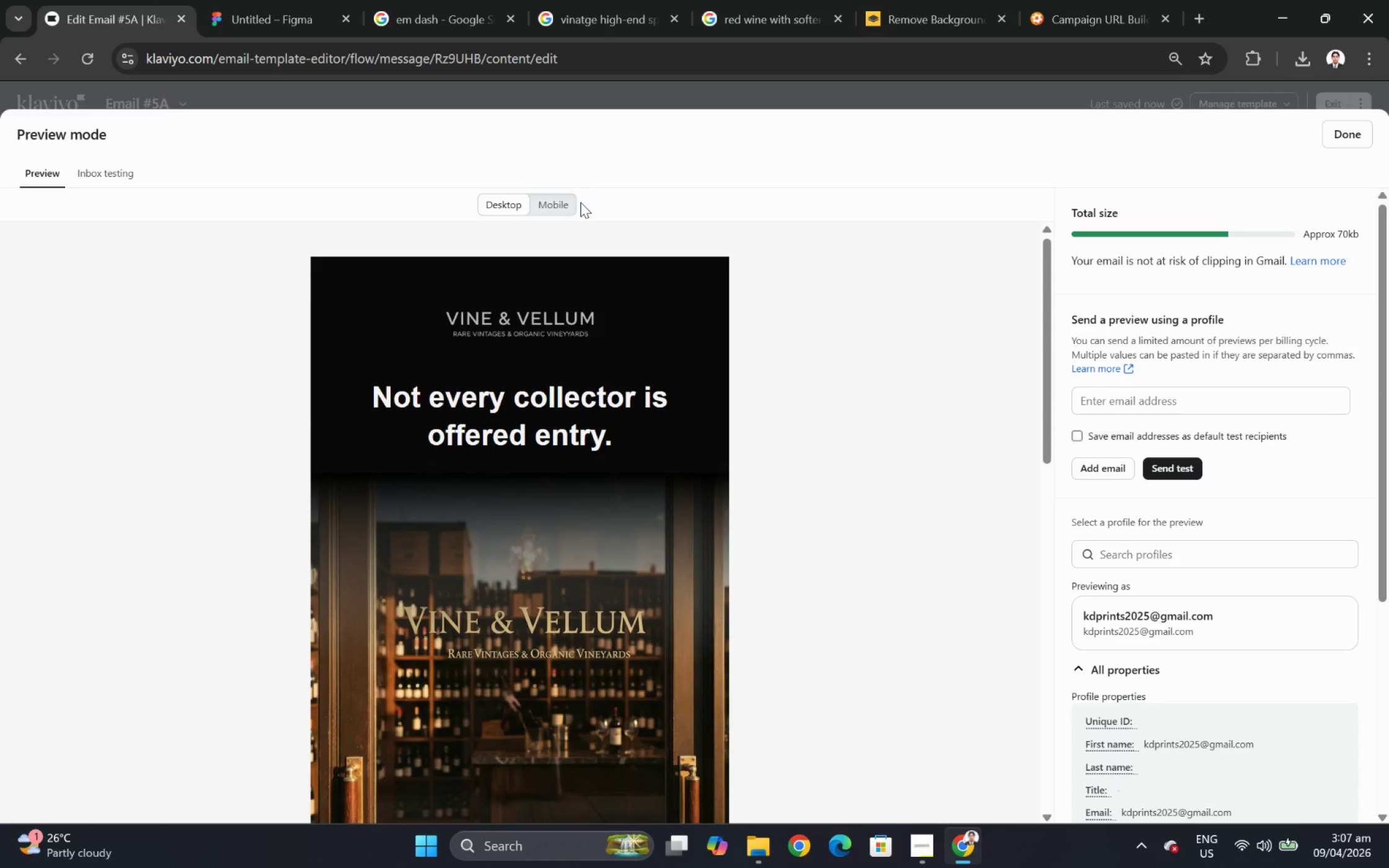 
scroll: coordinate [705, 452], scroll_direction: down, amount: 10.0
 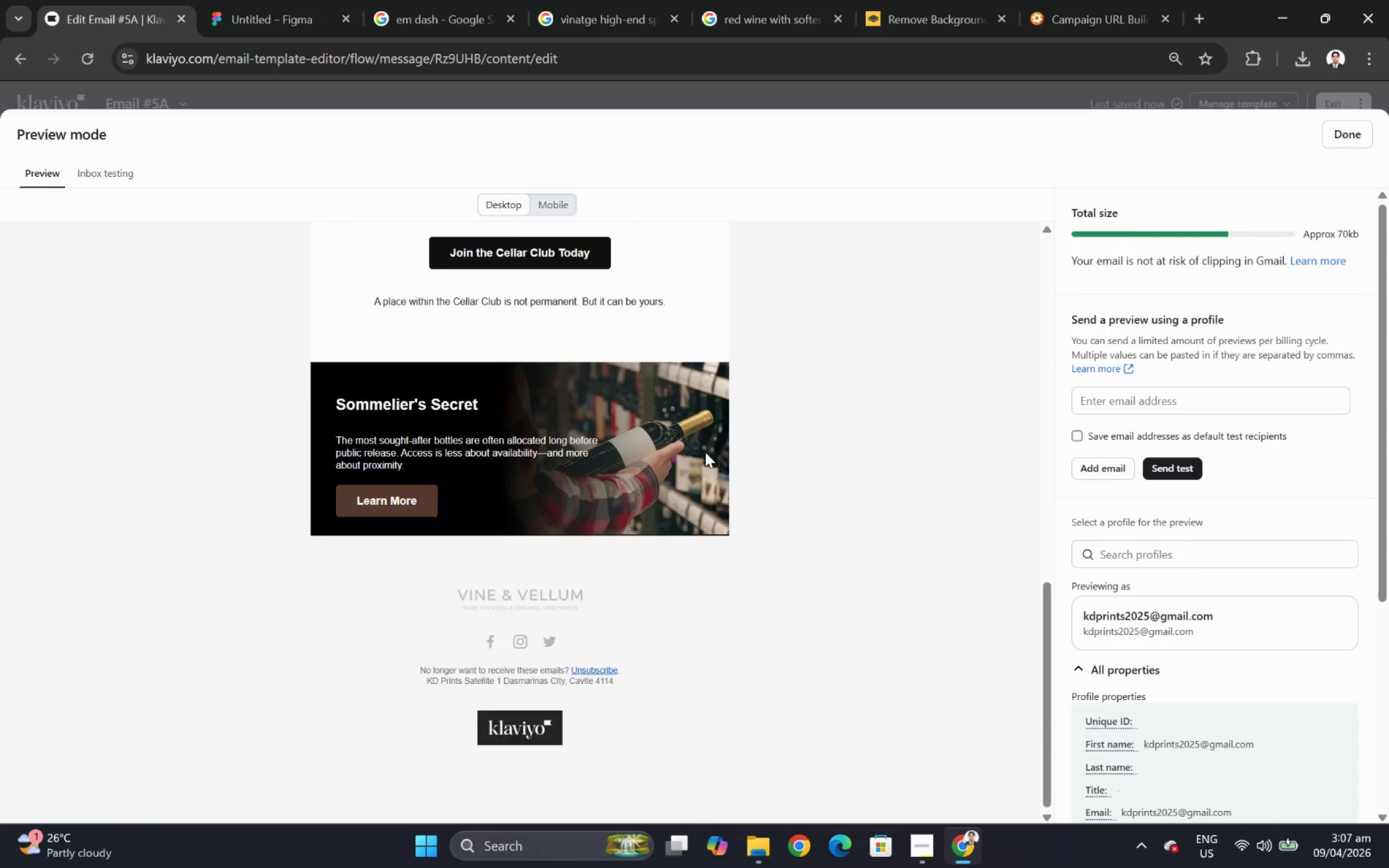 
scroll: coordinate [705, 452], scroll_direction: up, amount: 5.0
 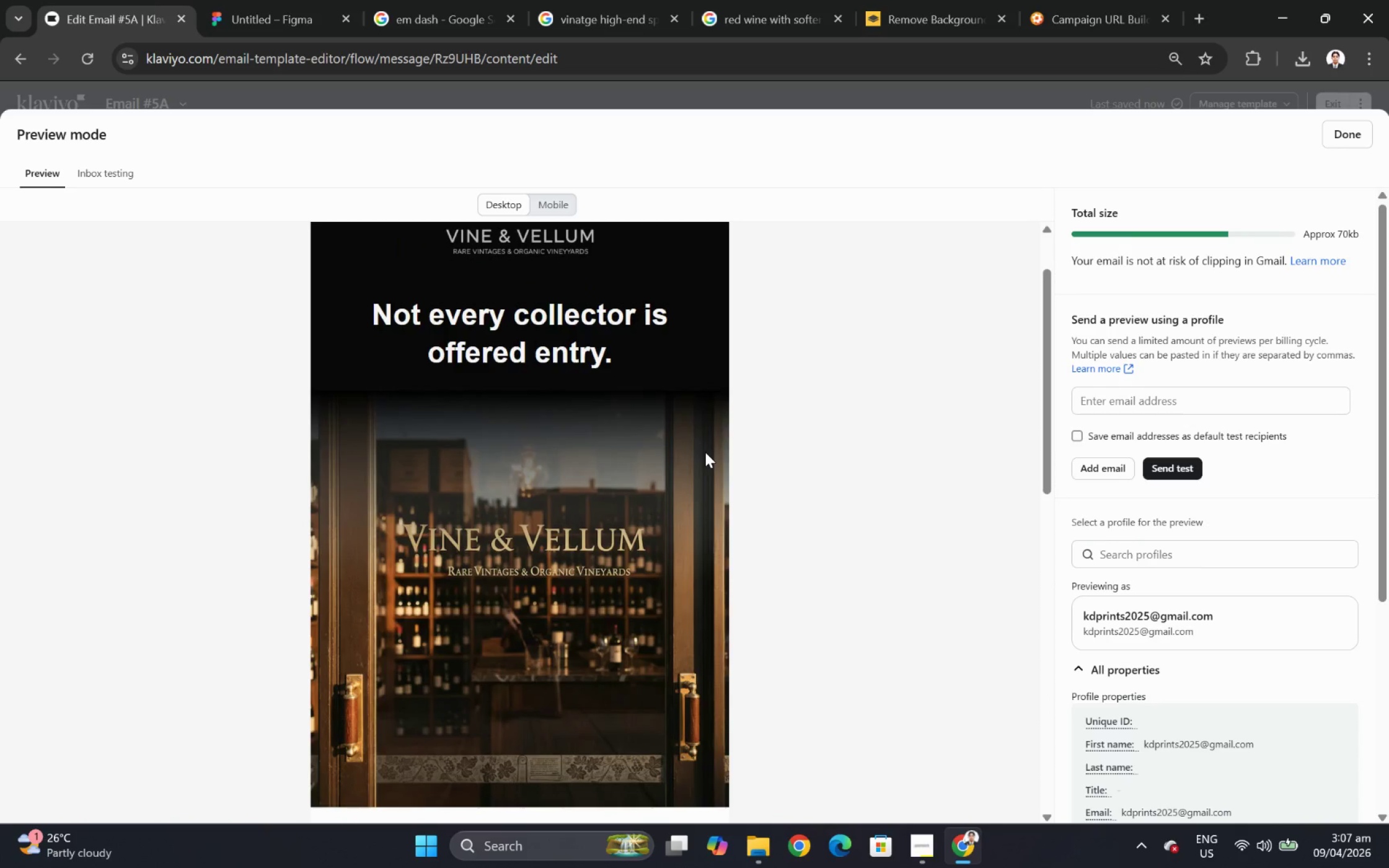 
left_click([549, 208])
 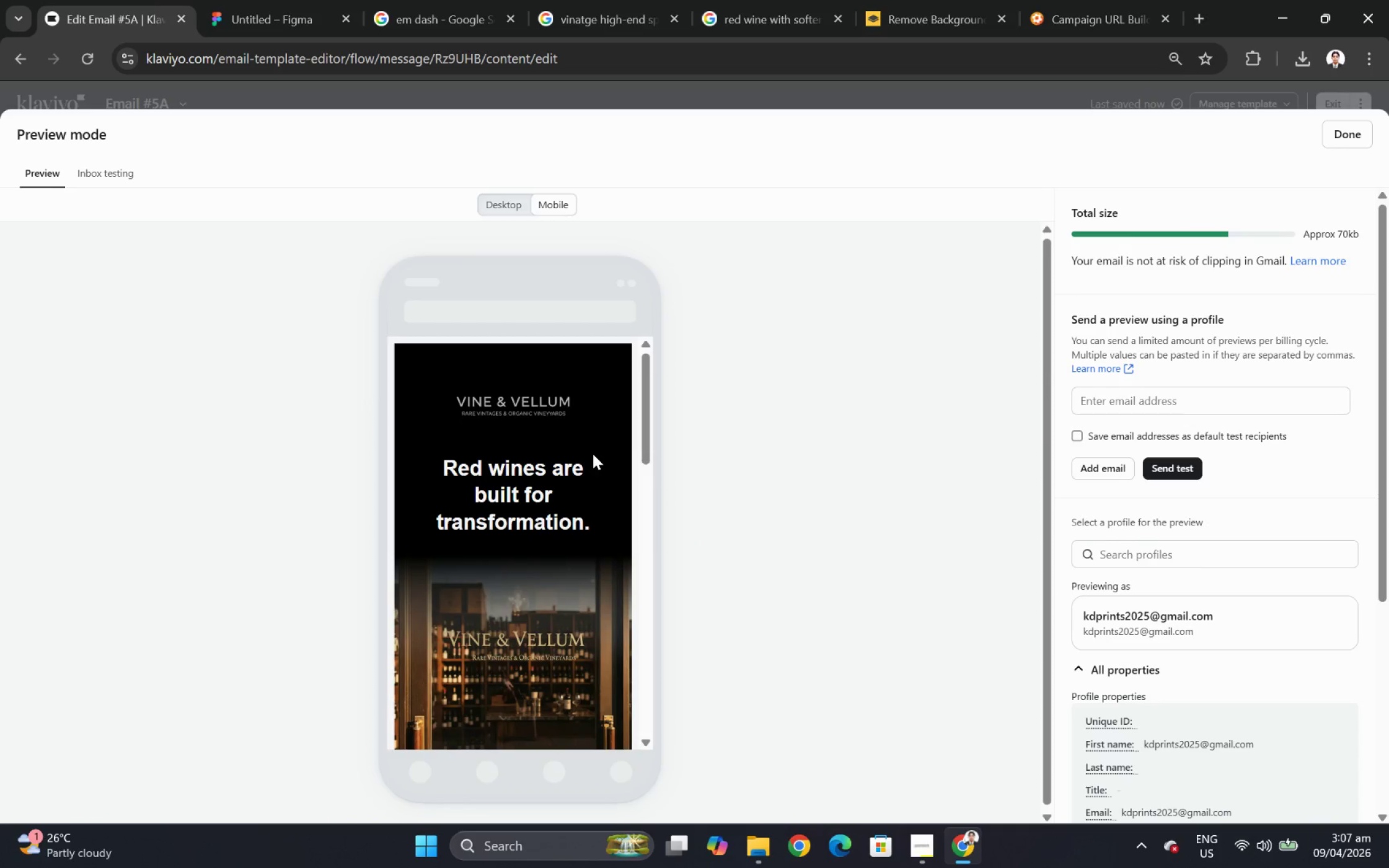 
scroll: coordinate [705, 452], scroll_direction: up, amount: 2.0
 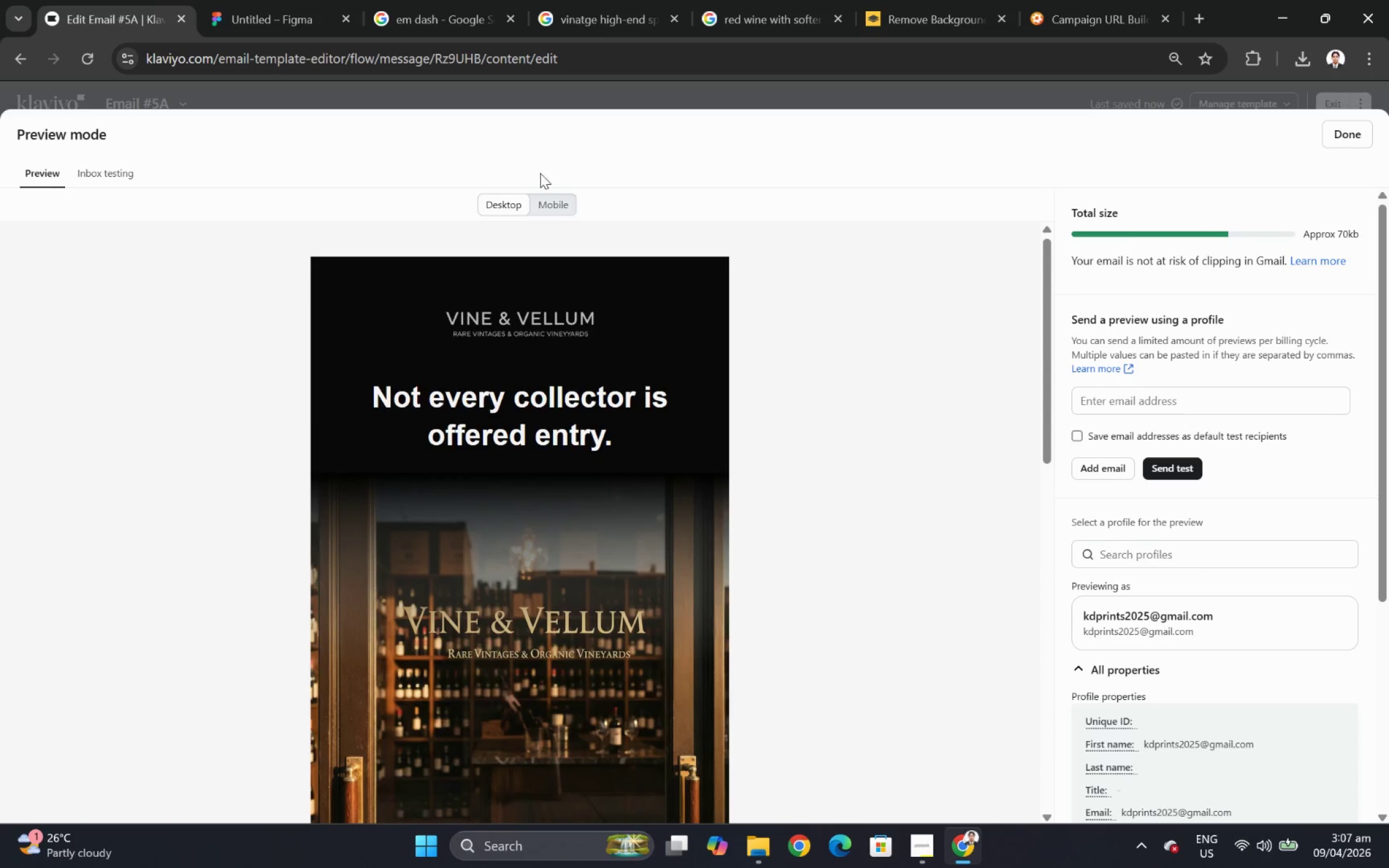 
scroll: coordinate [593, 454], scroll_direction: down, amount: 5.0
 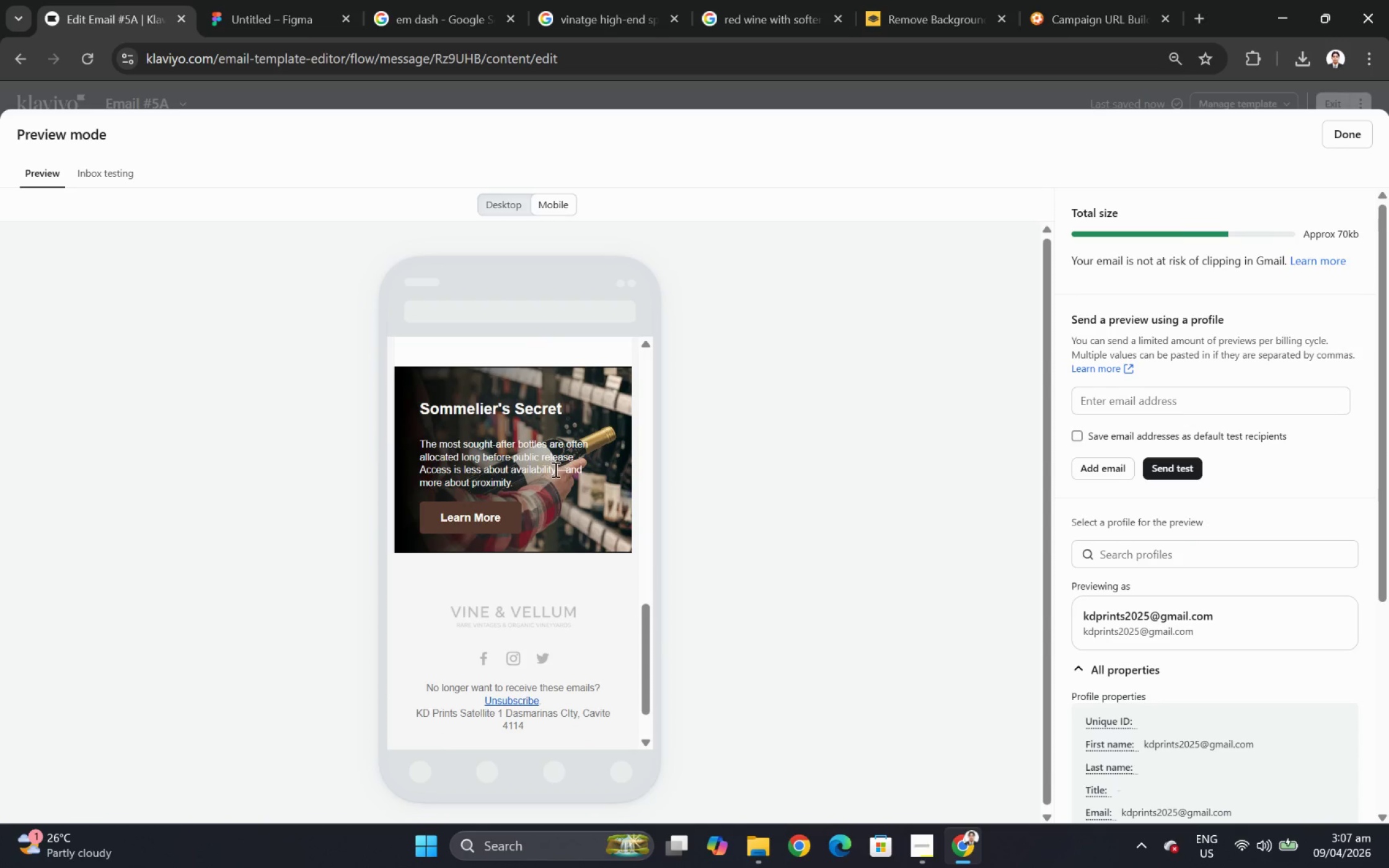 
scroll: coordinate [561, 481], scroll_direction: up, amount: 2.0
 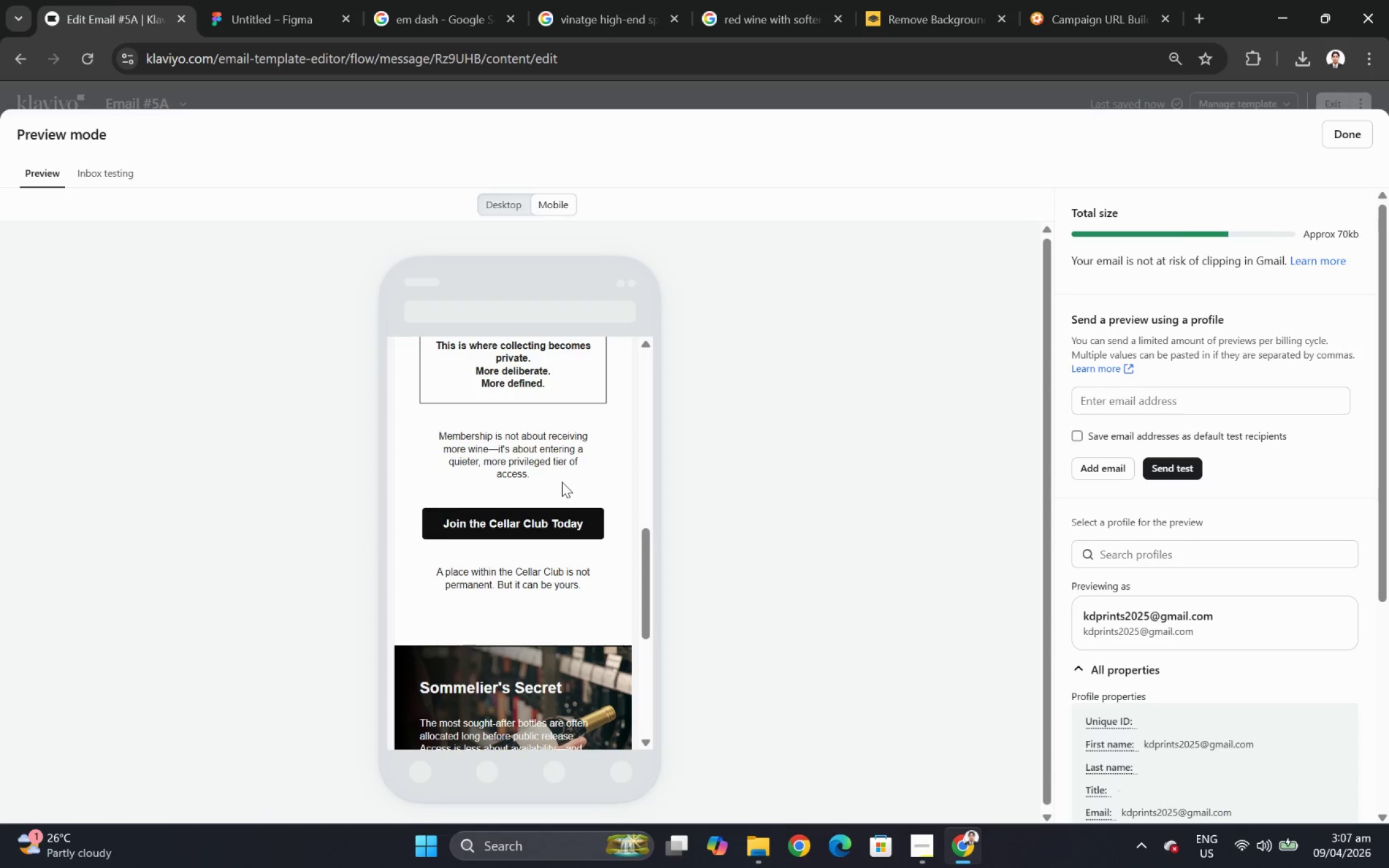 
left_click([1339, 136])
 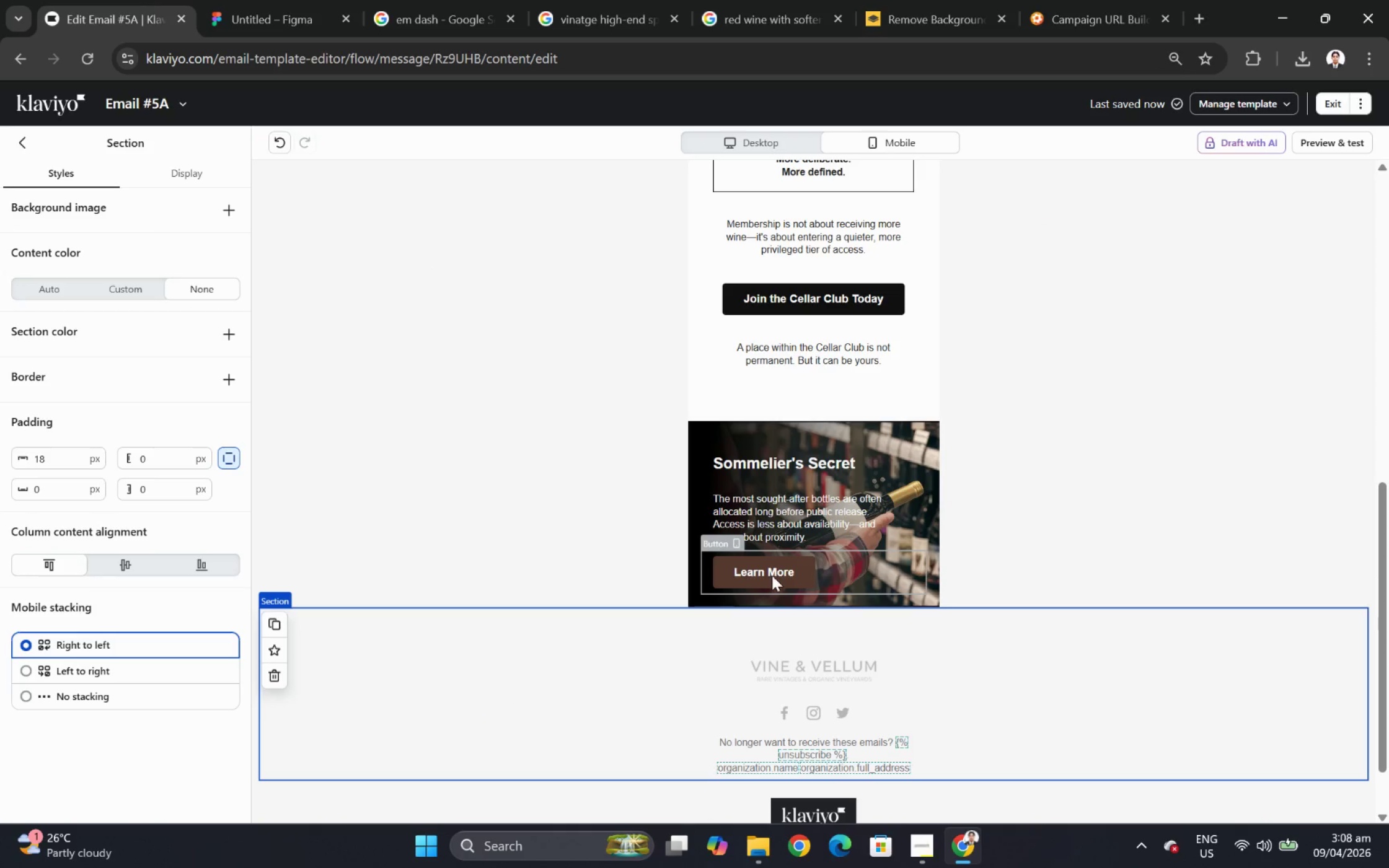 
scroll: coordinate [562, 481], scroll_direction: down, amount: 3.0
 